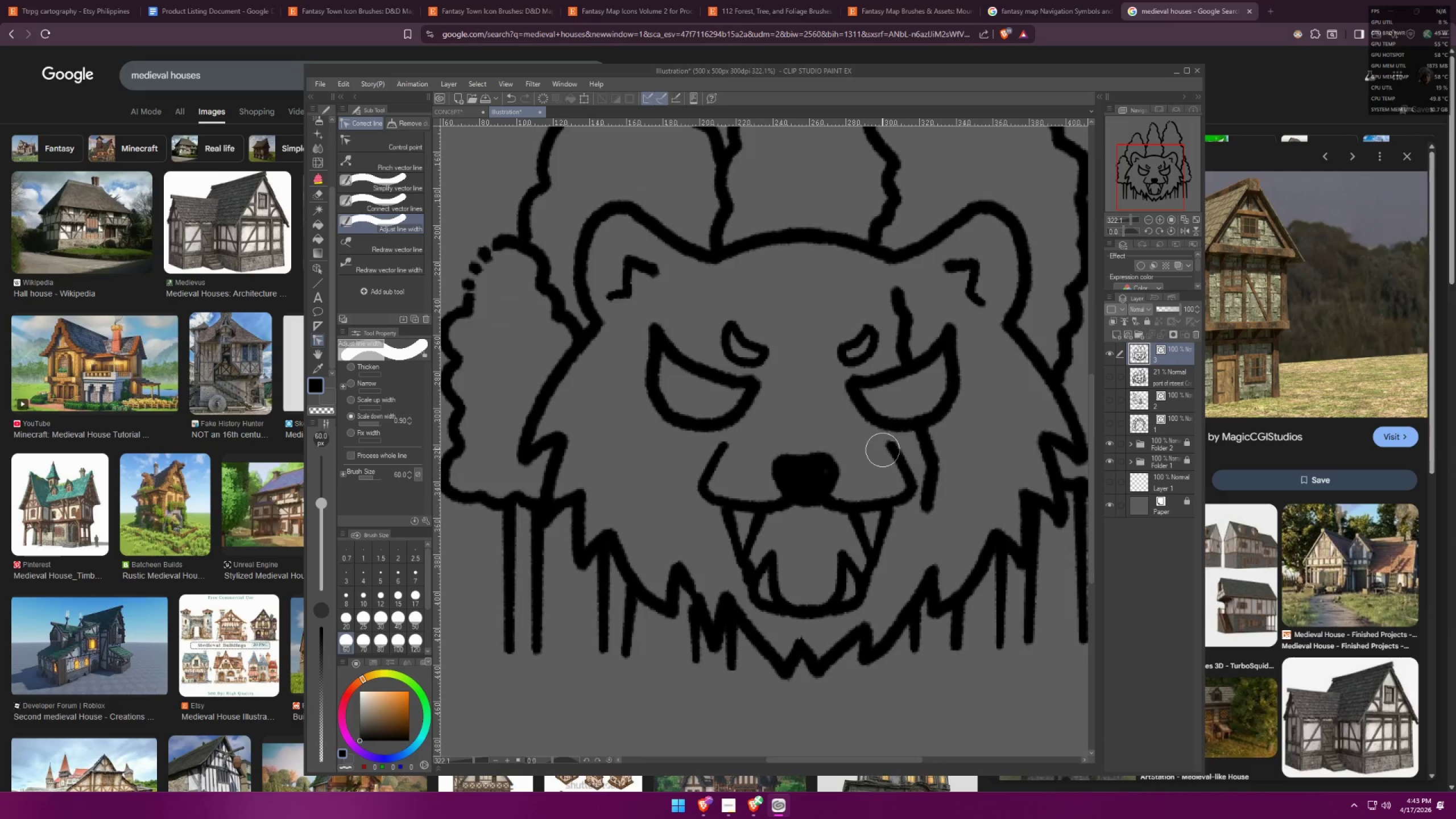 
triple_click([882, 449])
 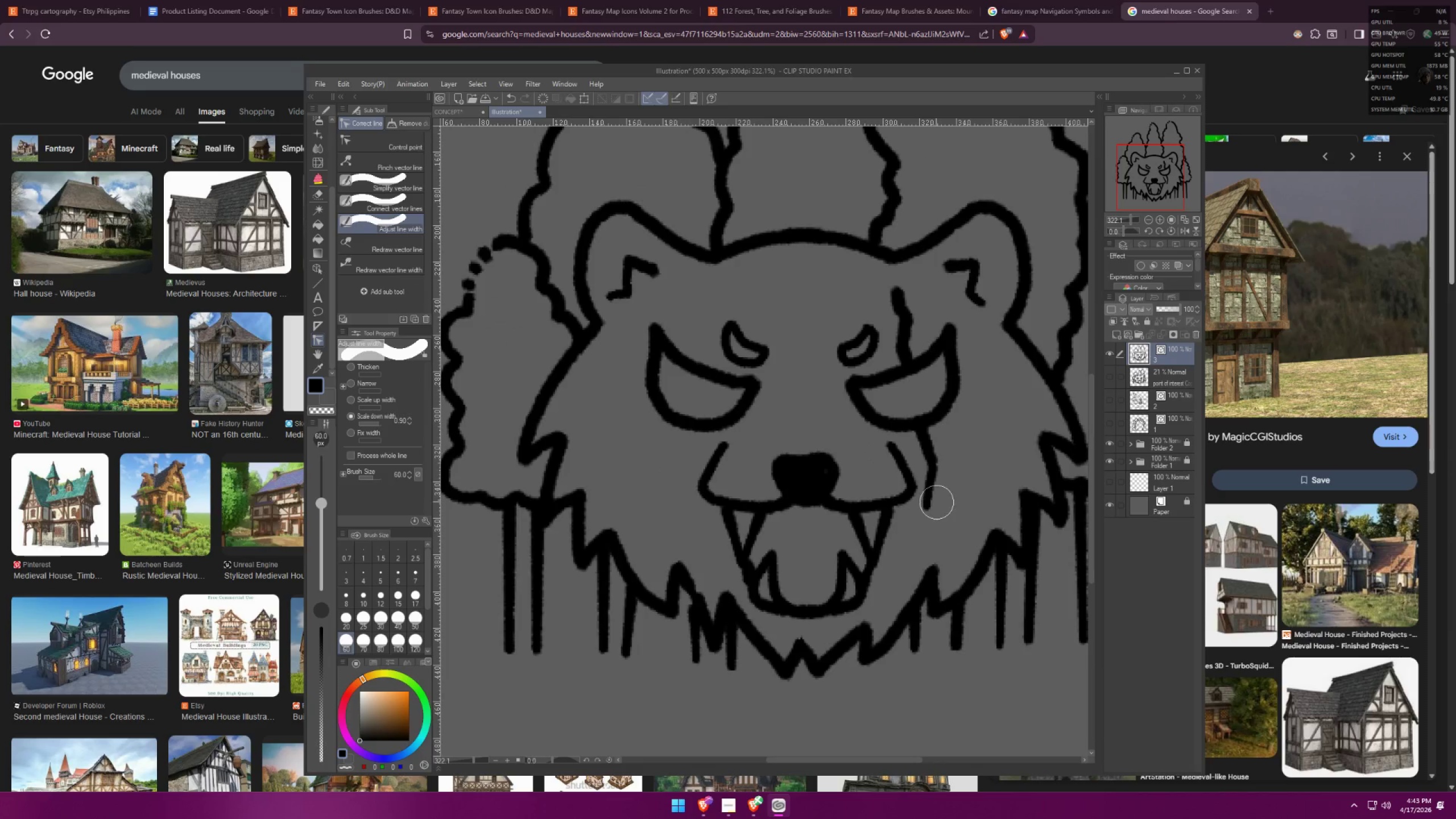 
left_click_drag(start_coordinate=[883, 284], to_coordinate=[887, 284])
 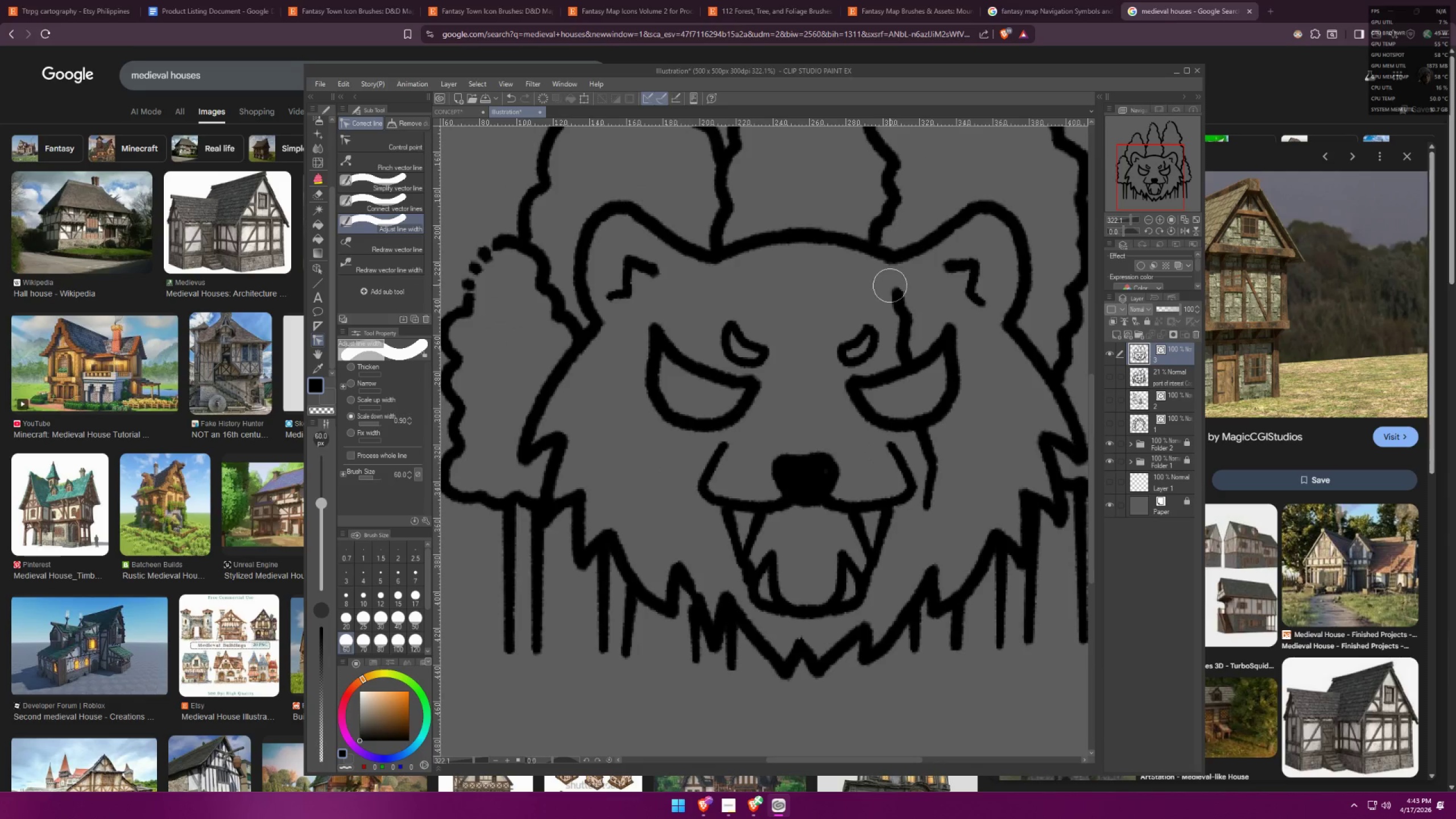 
double_click([890, 285])
 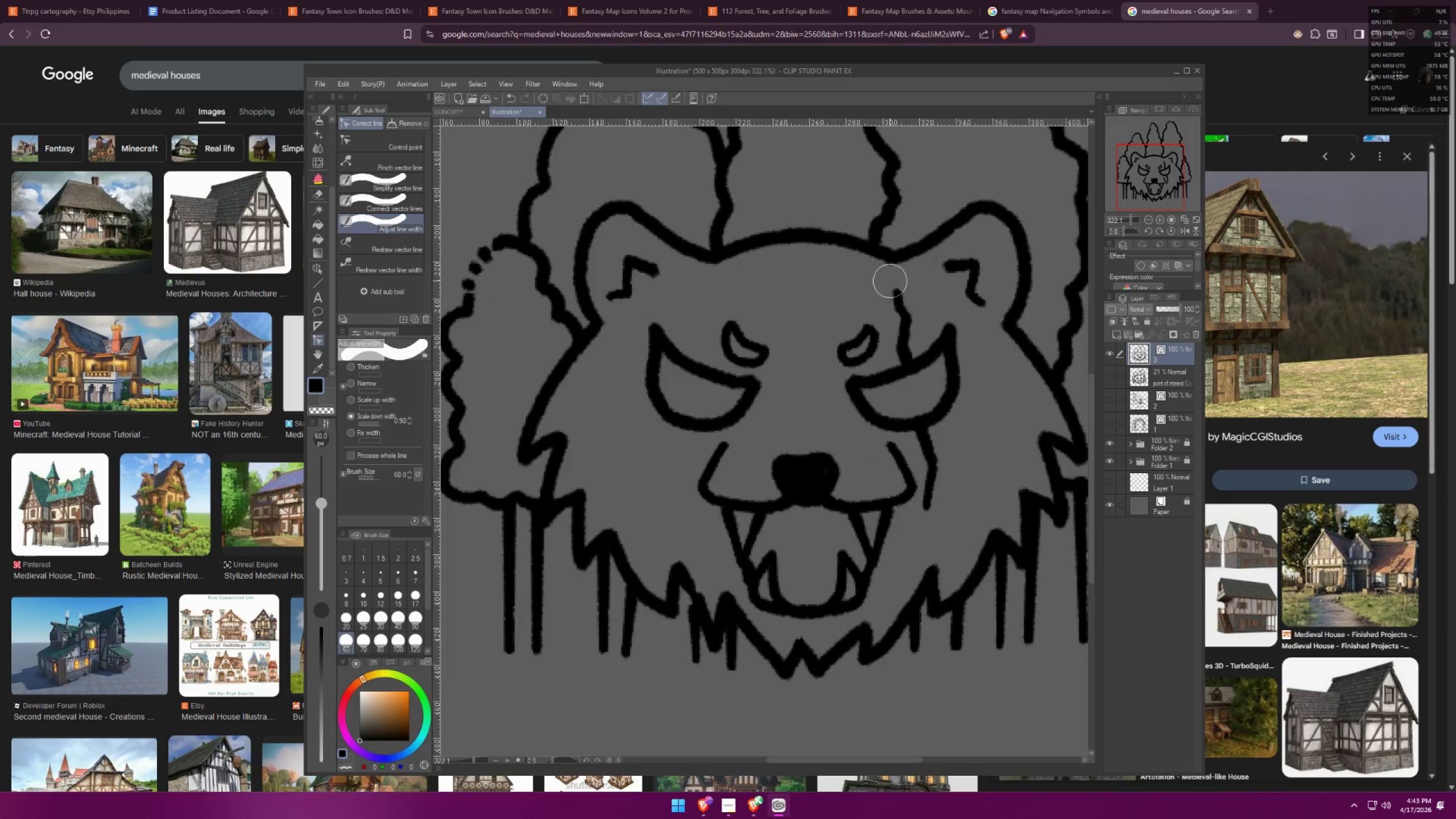 
triple_click([887, 279])
 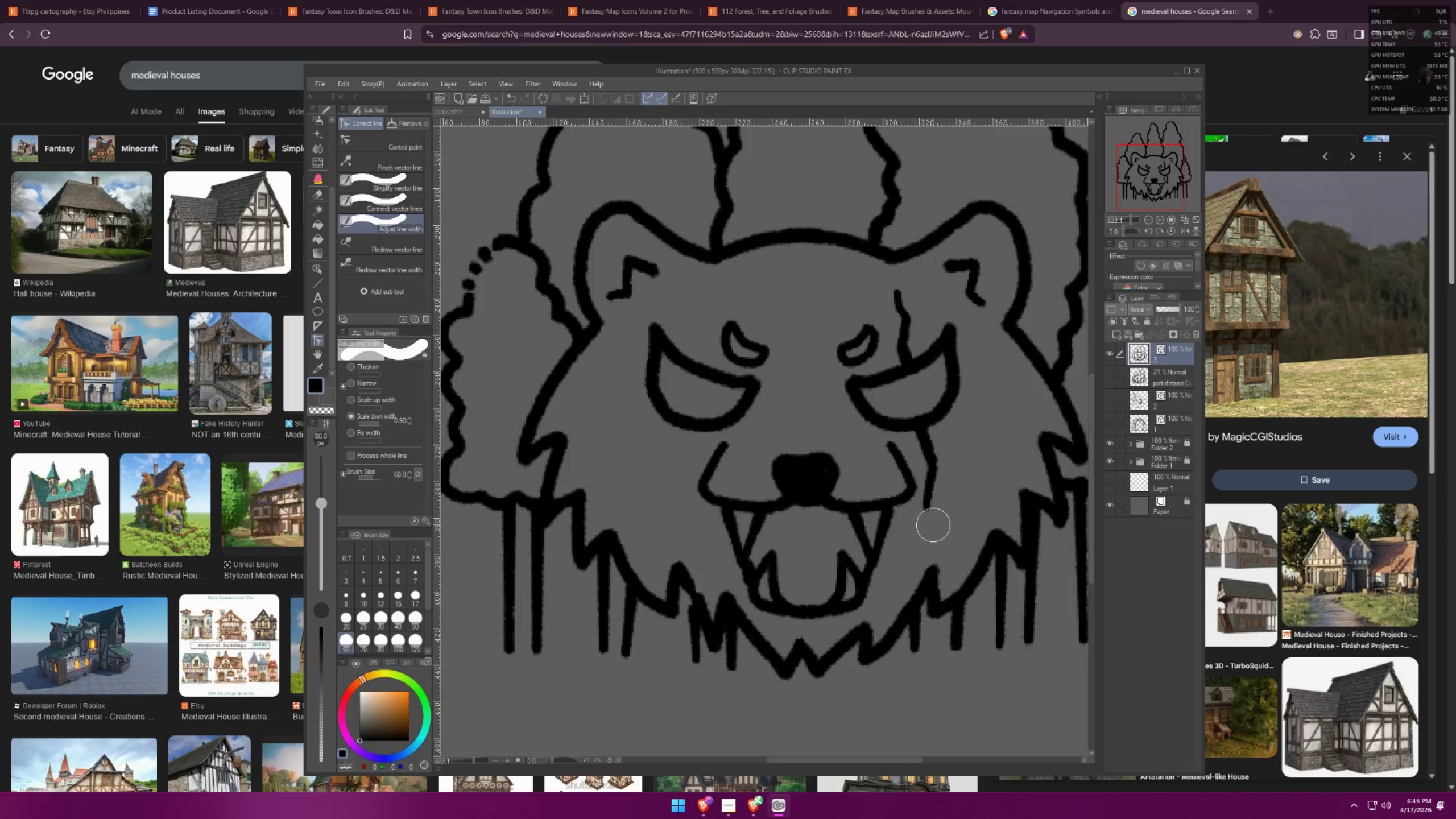 
double_click([931, 527])
 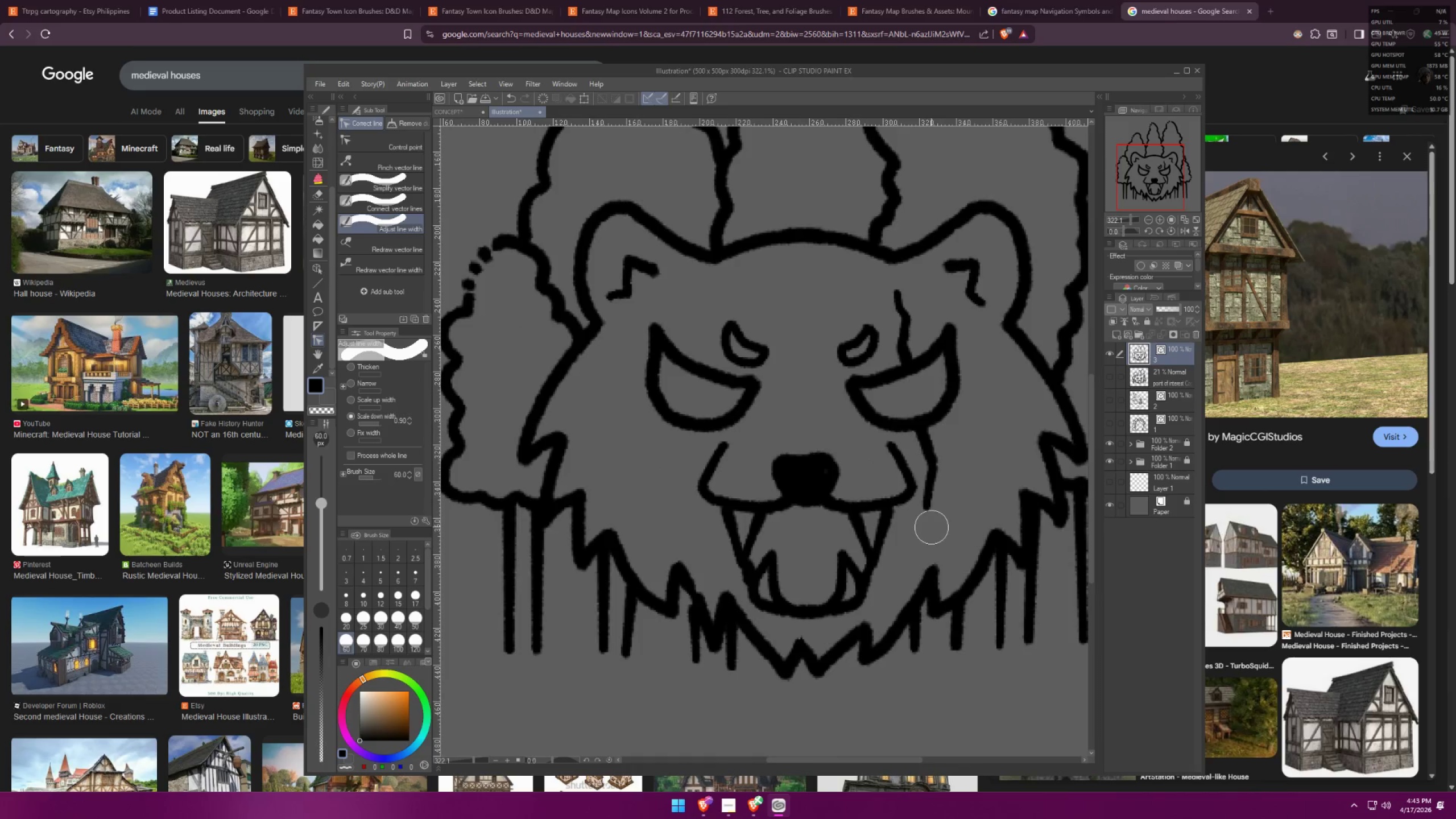 
triple_click([931, 527])
 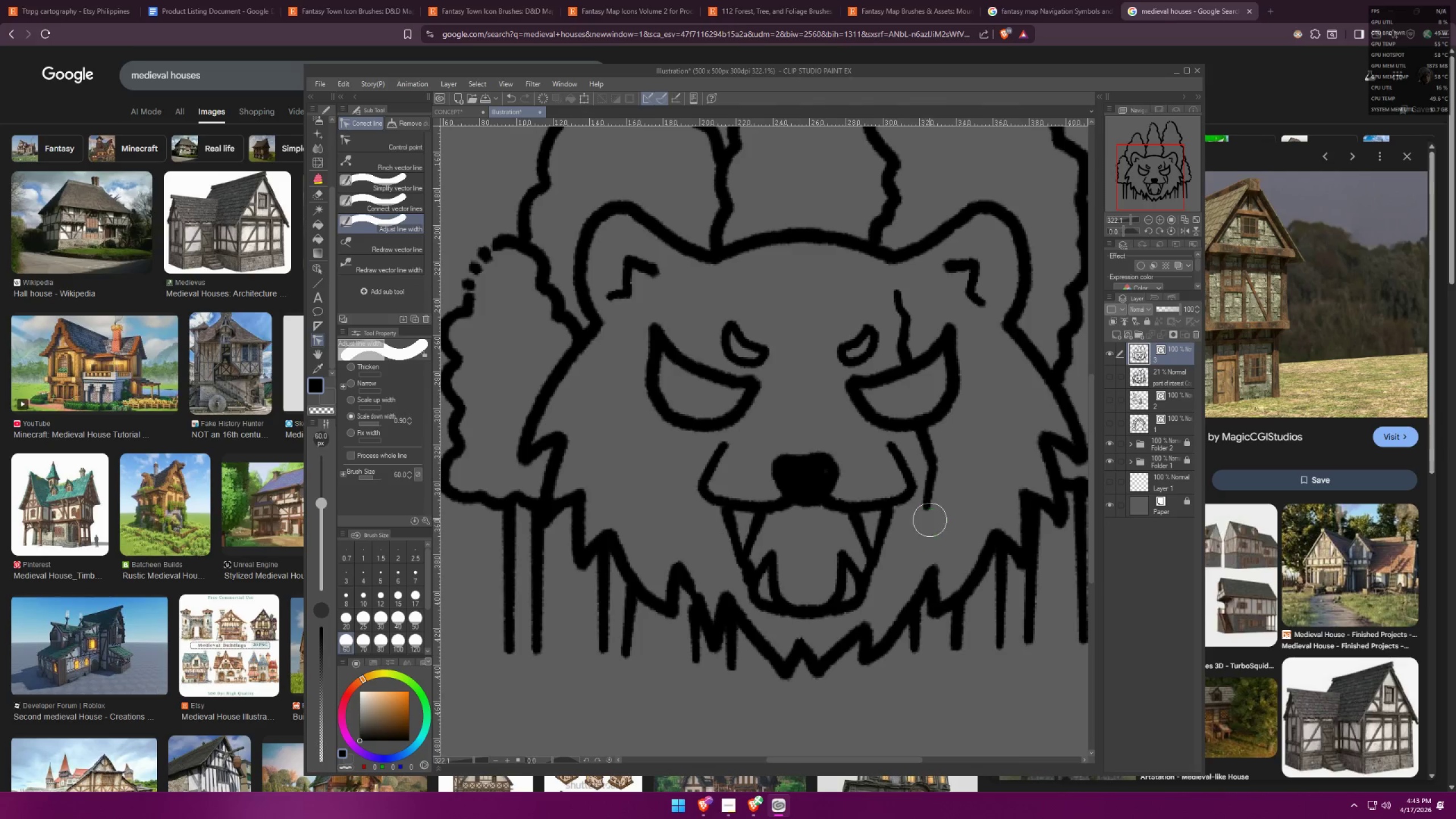 
triple_click([930, 516])
 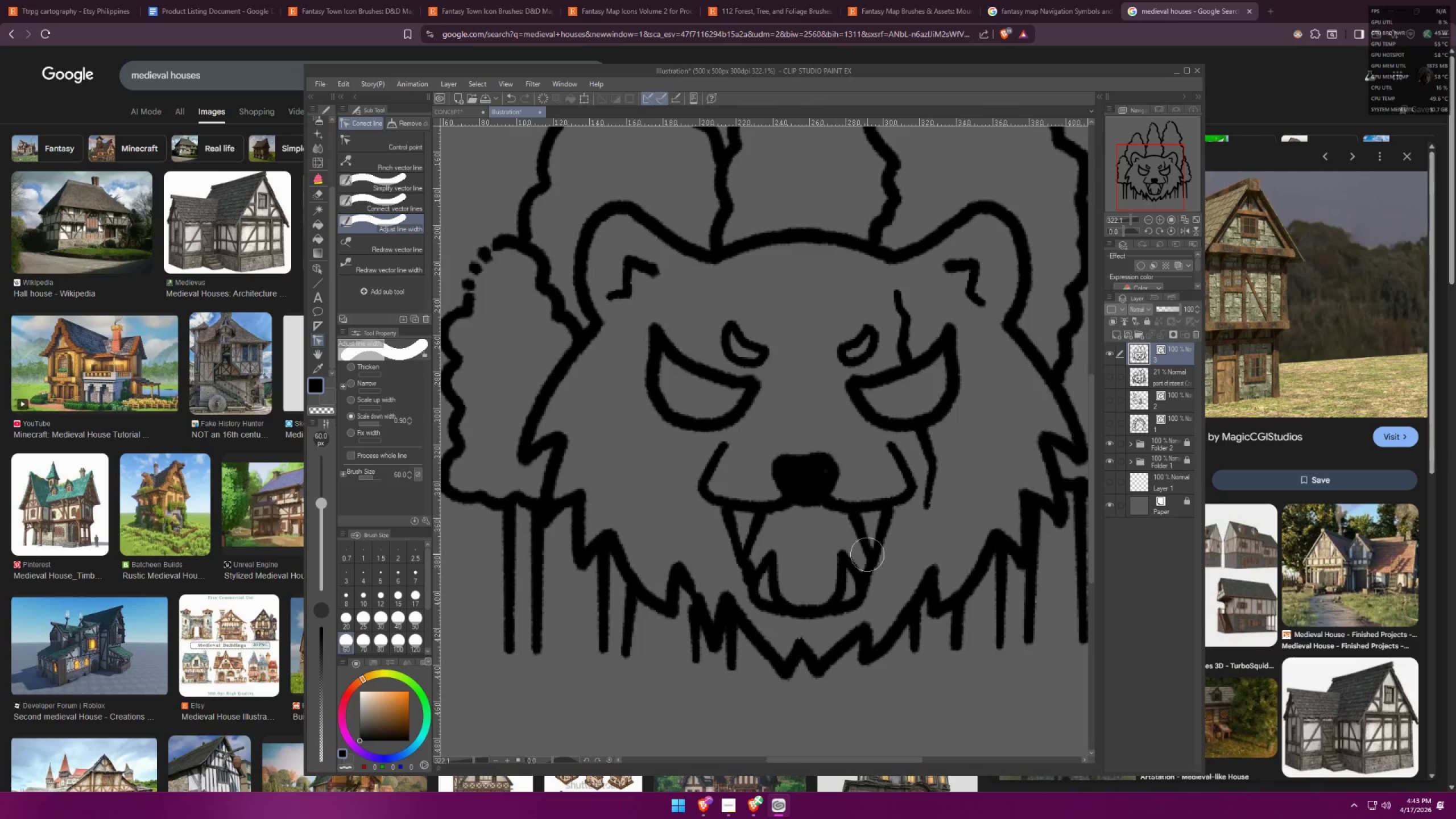 
scroll: coordinate [923, 347], scroll_direction: down, amount: 20.0
 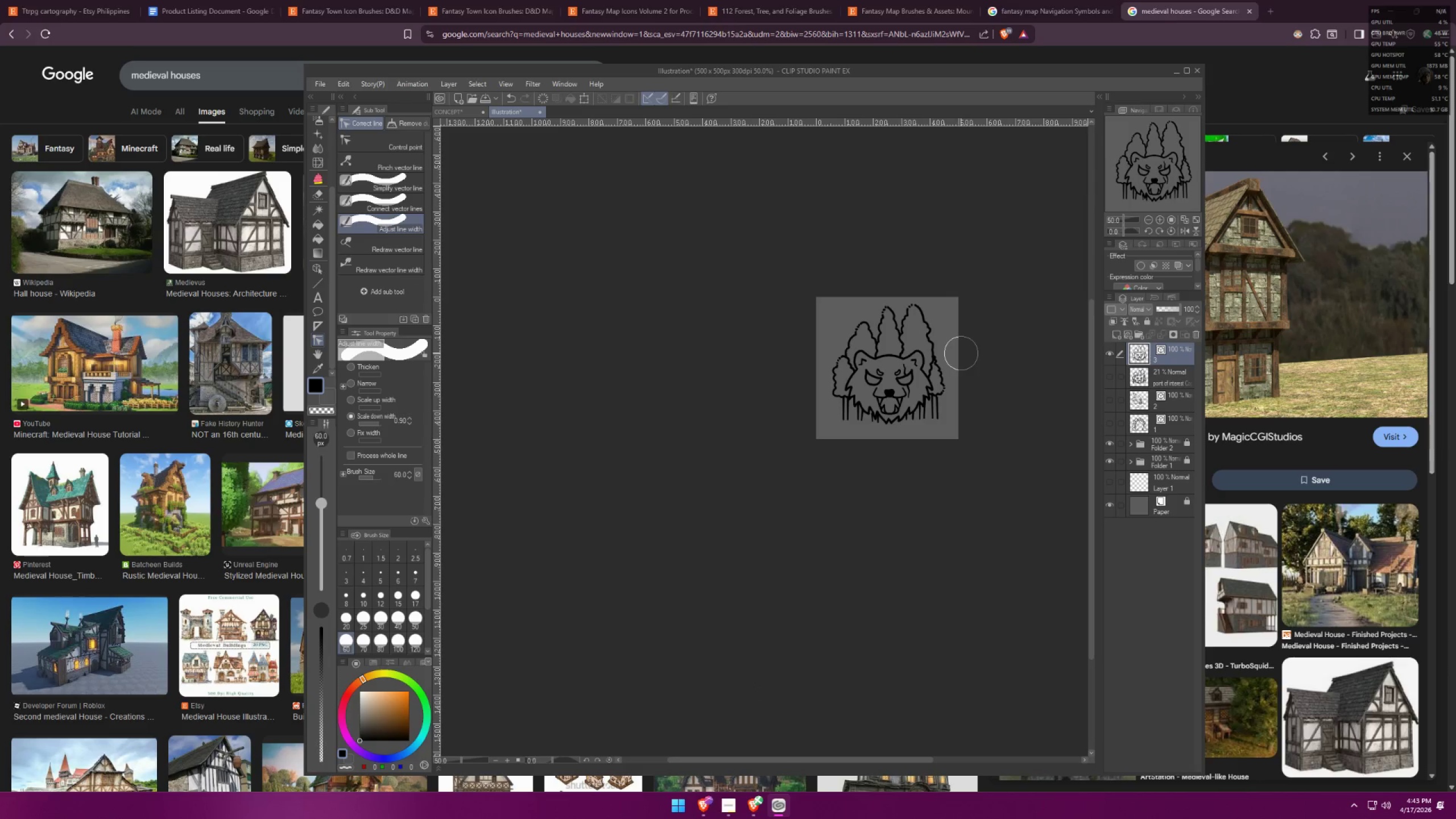 
scroll: coordinate [967, 330], scroll_direction: up, amount: 6.0
 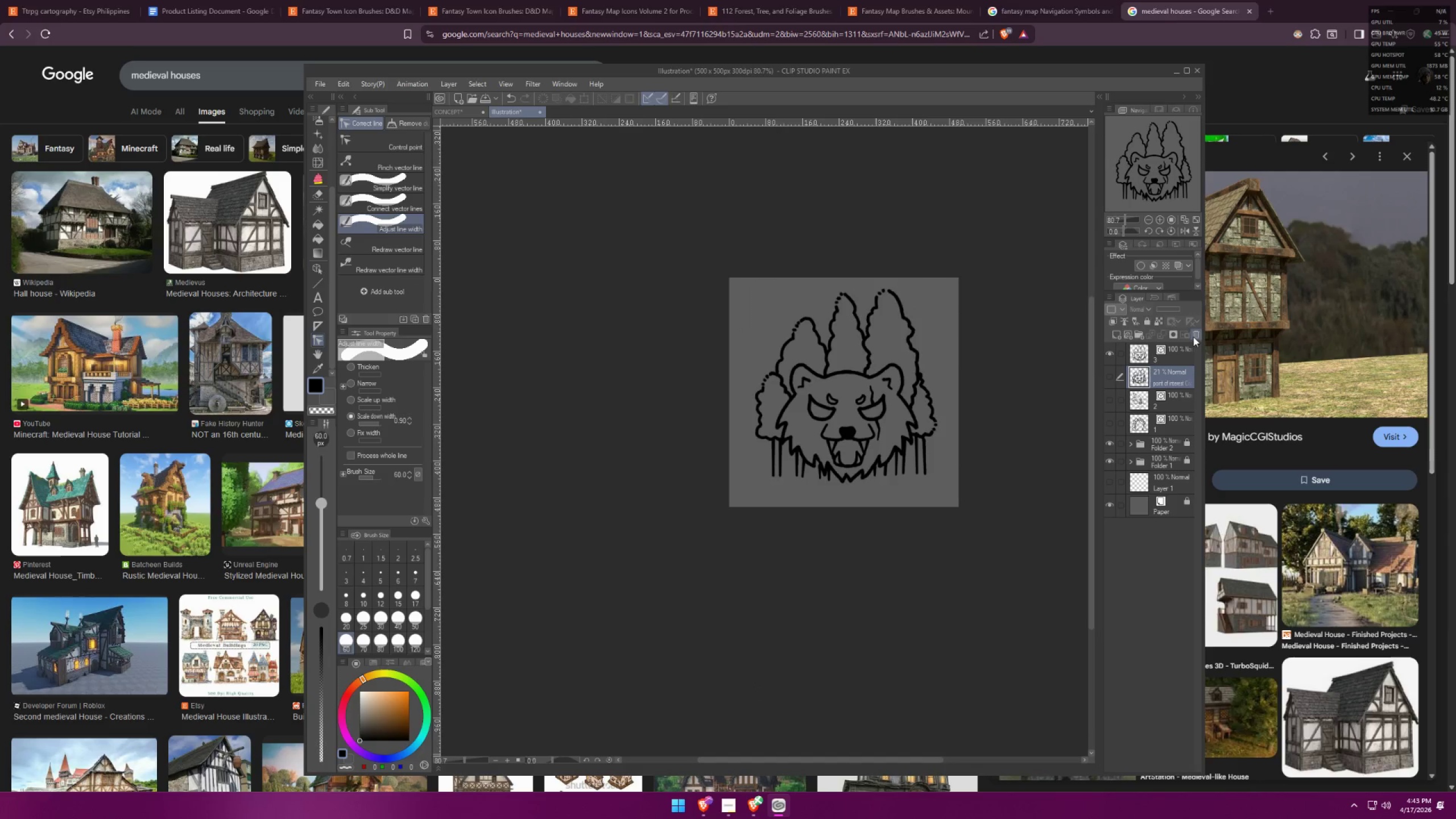 
left_click([748, 296])
 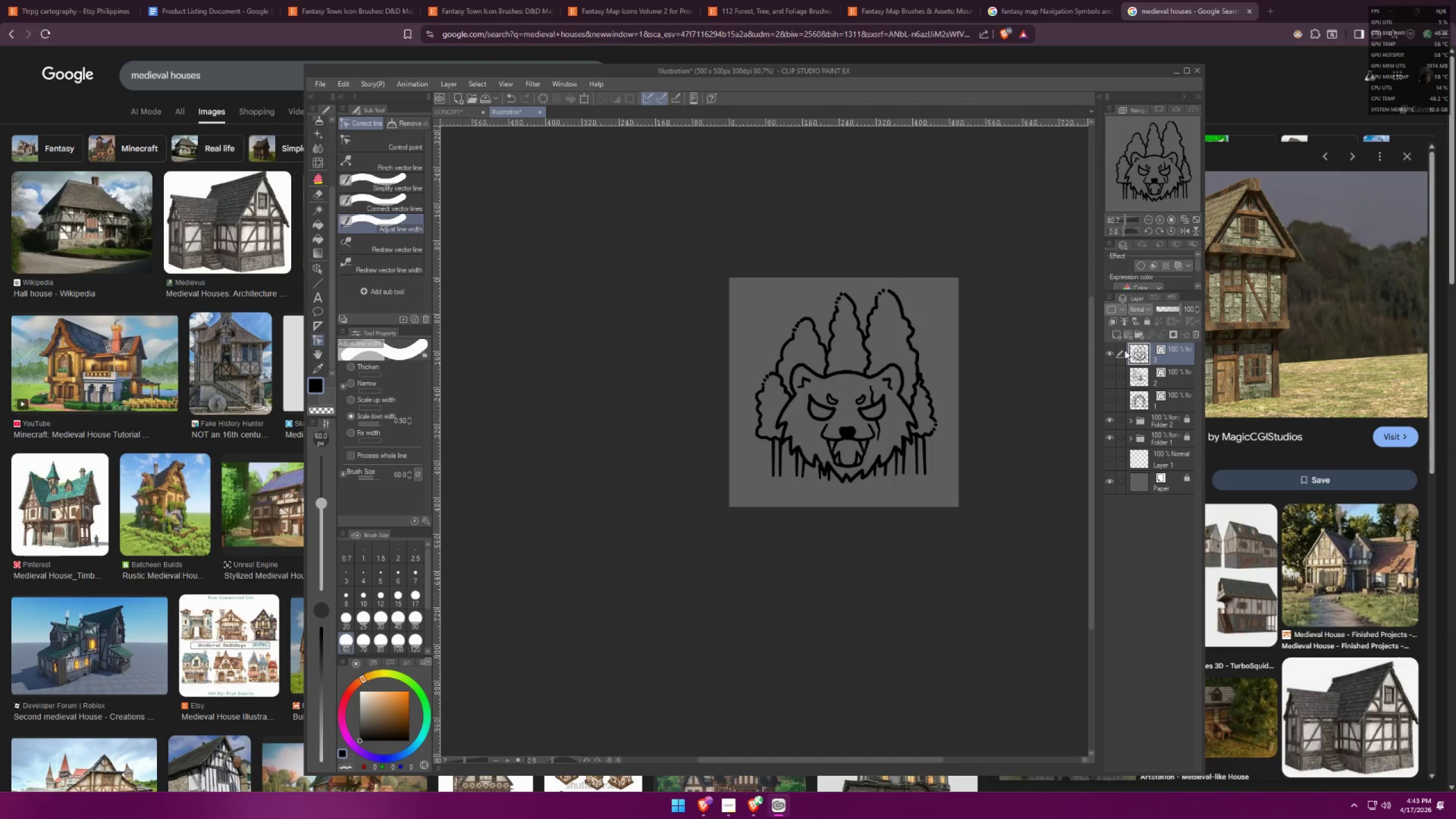 
left_click([1110, 353])
 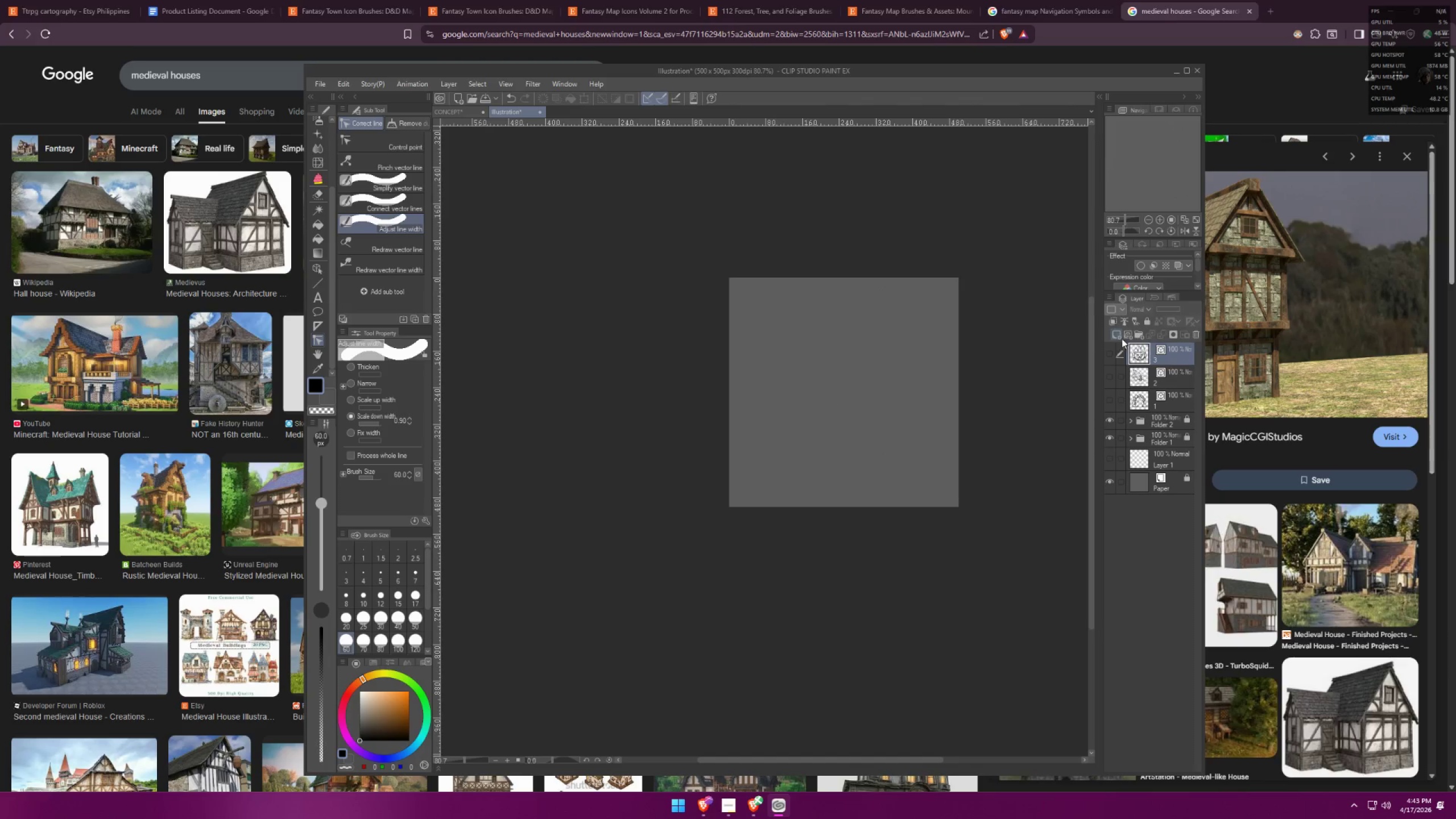 
left_click([1130, 334])
 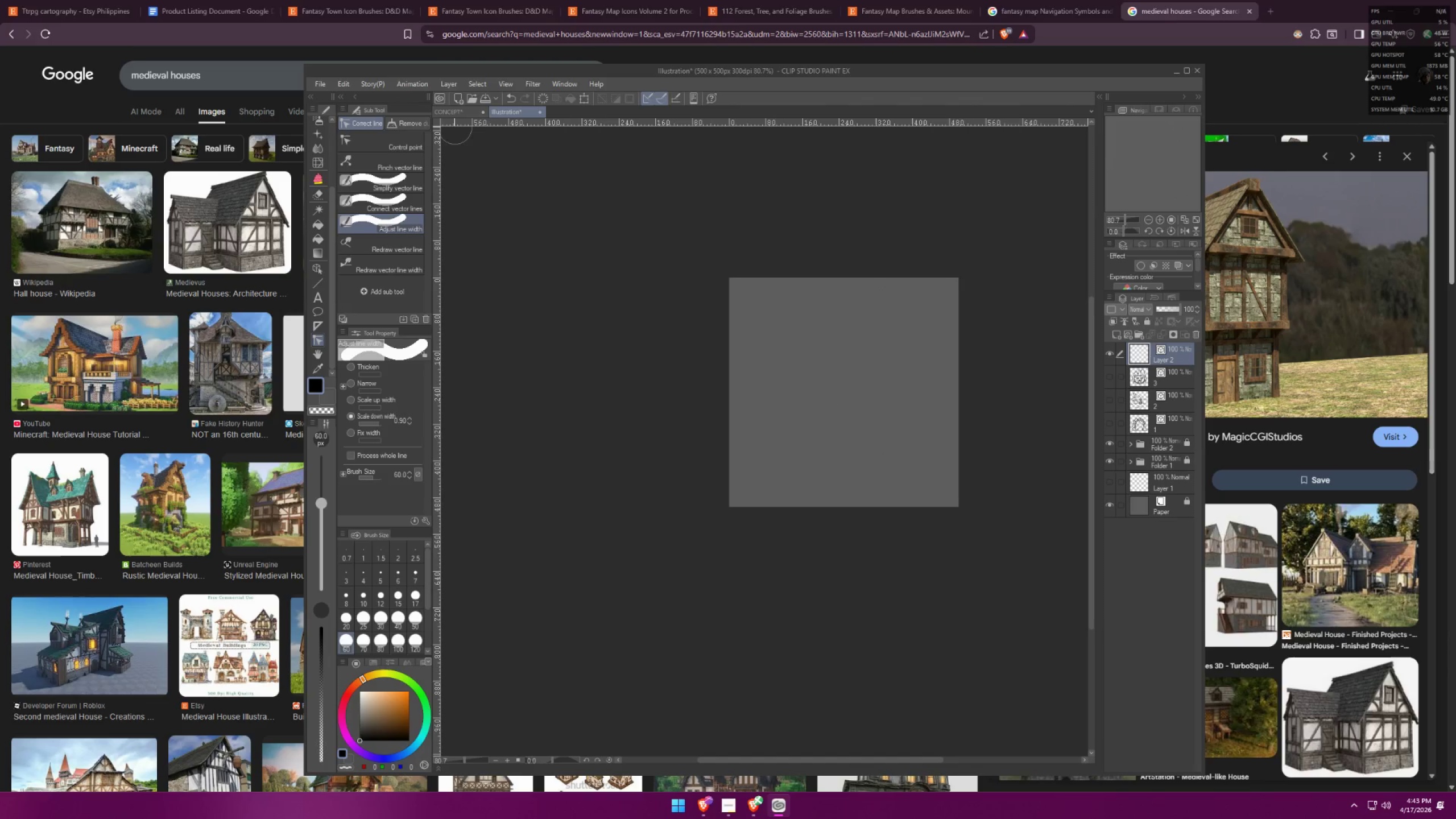 
left_click([461, 112])
 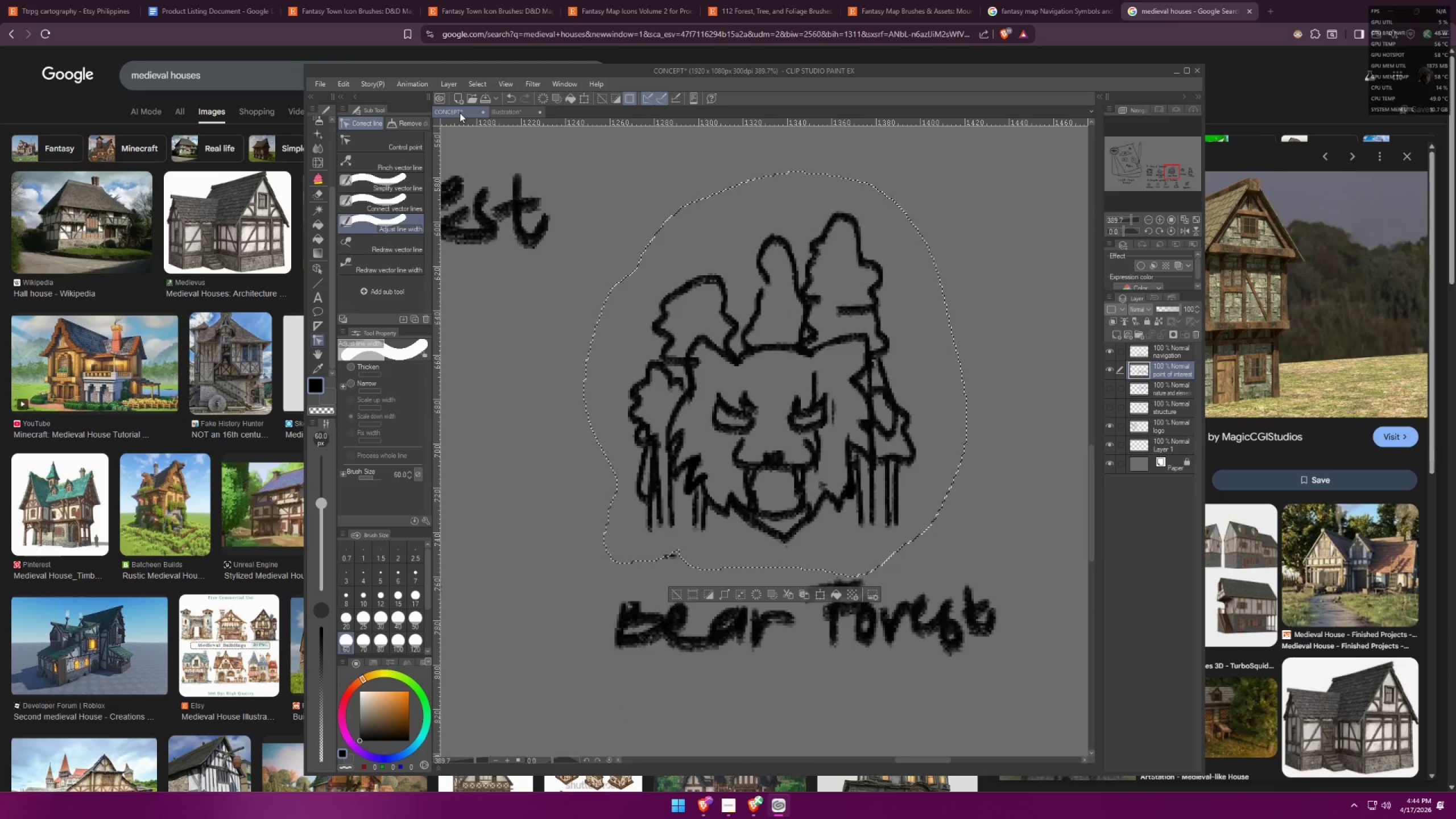 
key(Control+ControlLeft)
 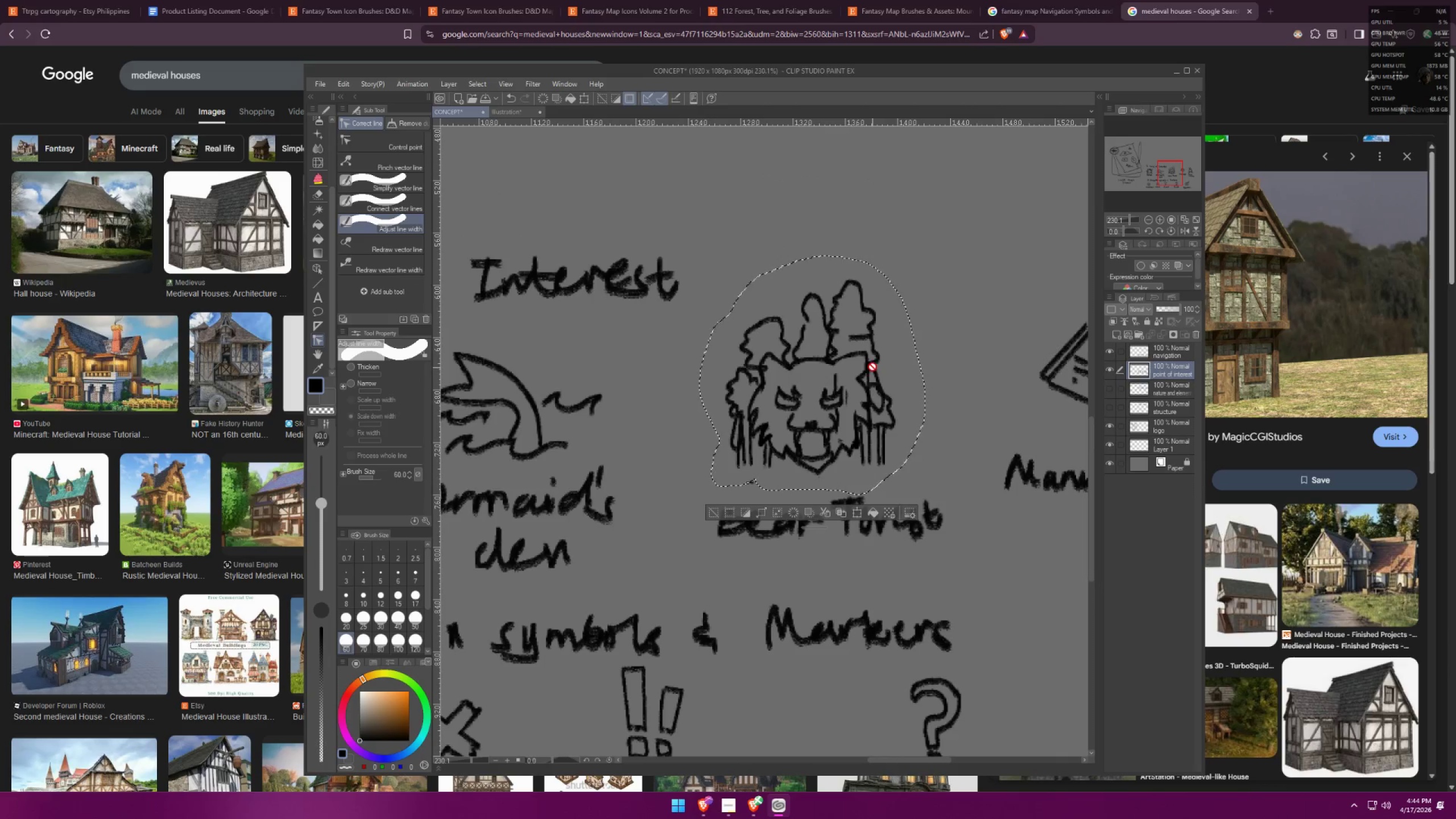 
key(Control+D)
 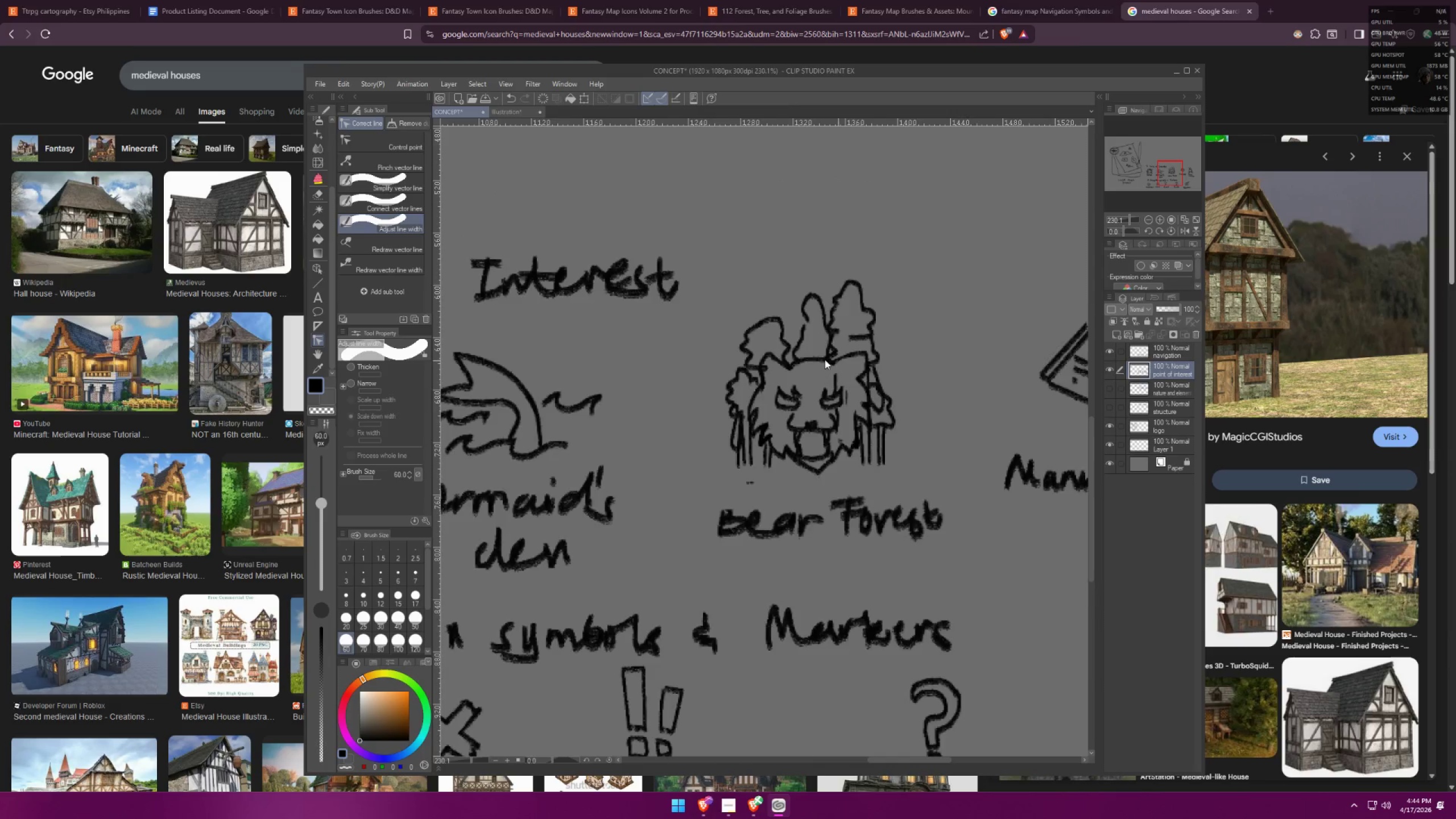 
scroll: coordinate [913, 320], scroll_direction: down, amount: 11.0
 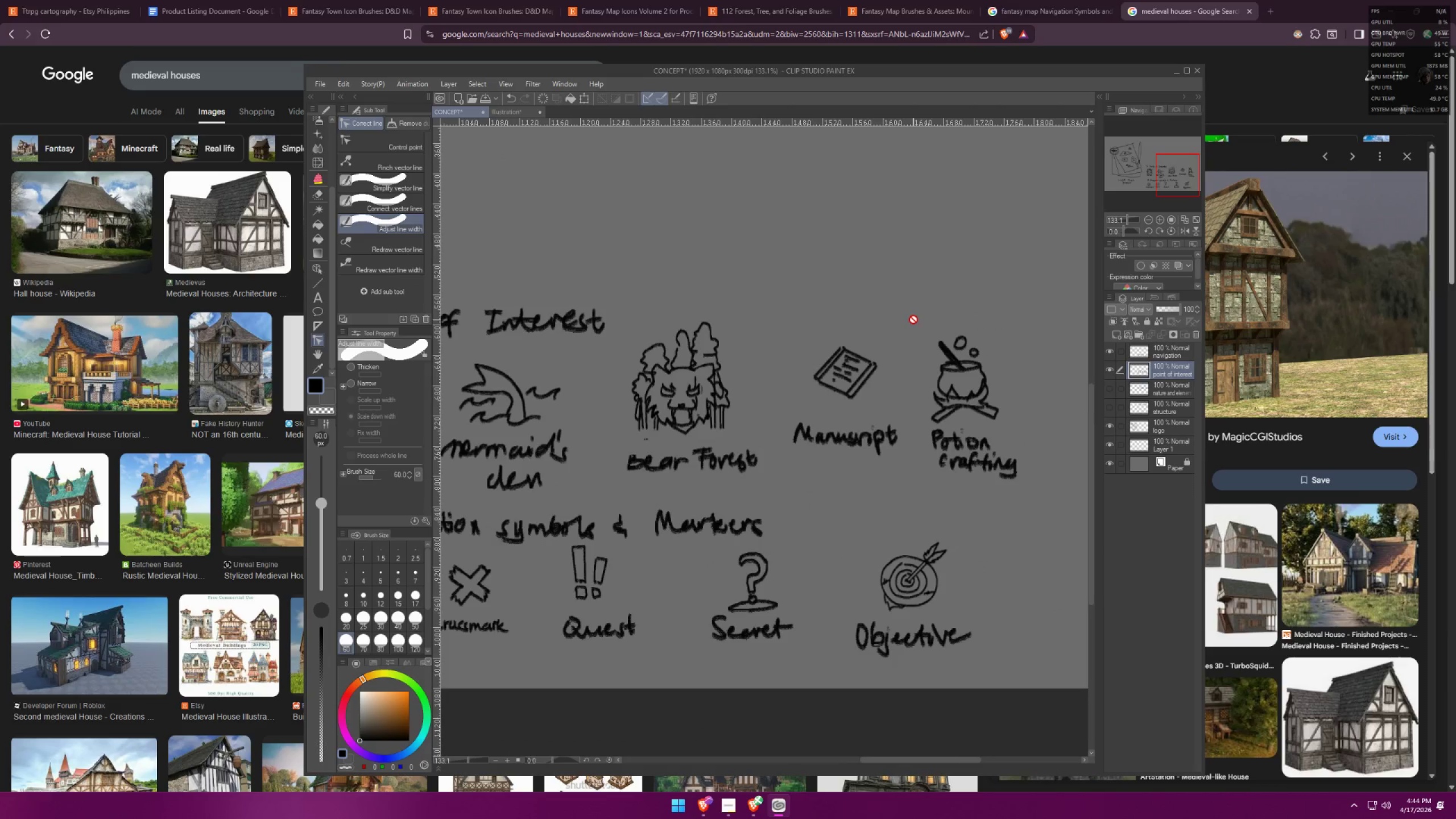 
scroll: coordinate [904, 354], scroll_direction: up, amount: 7.0
 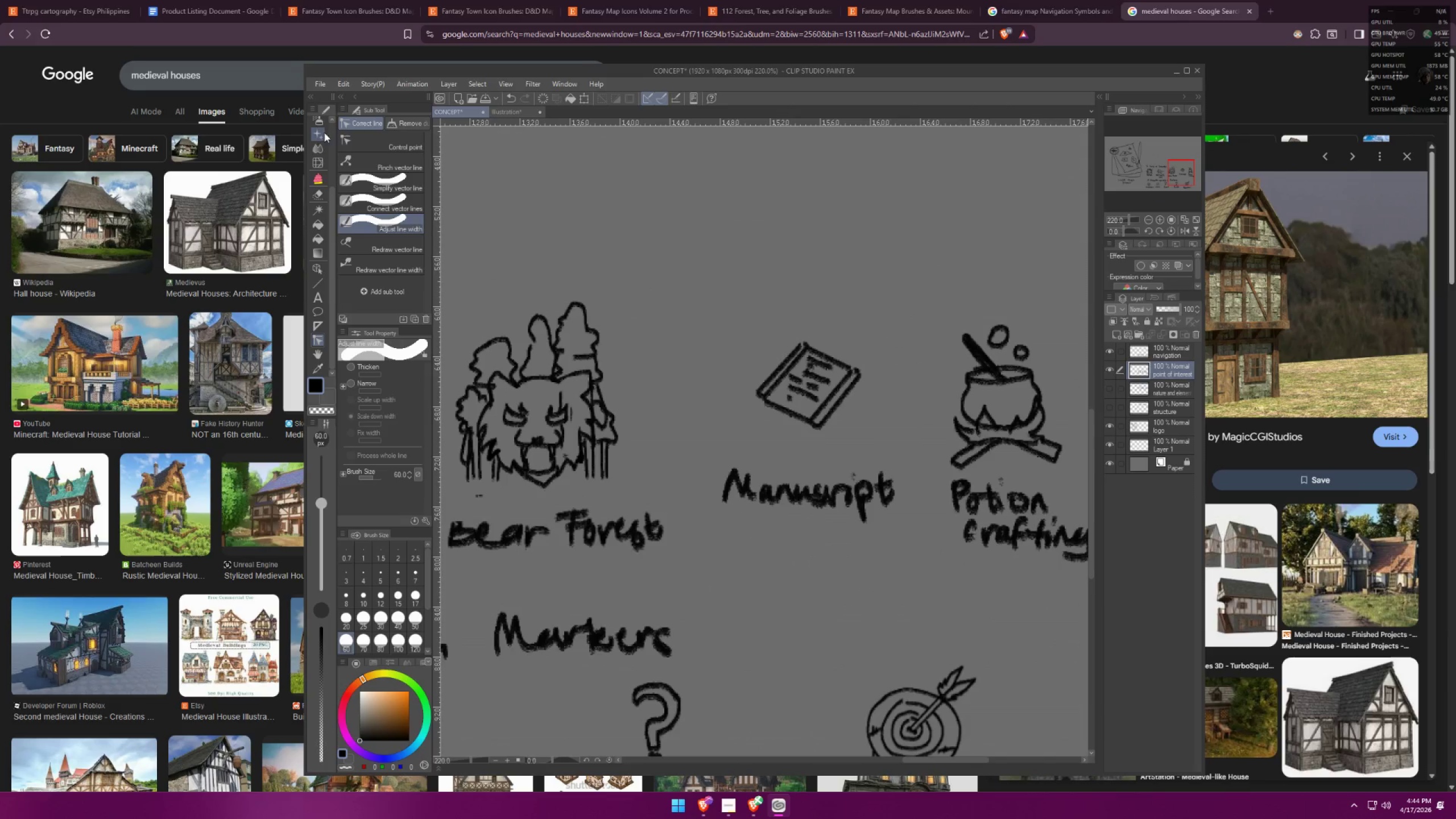 
left_click([321, 129])
 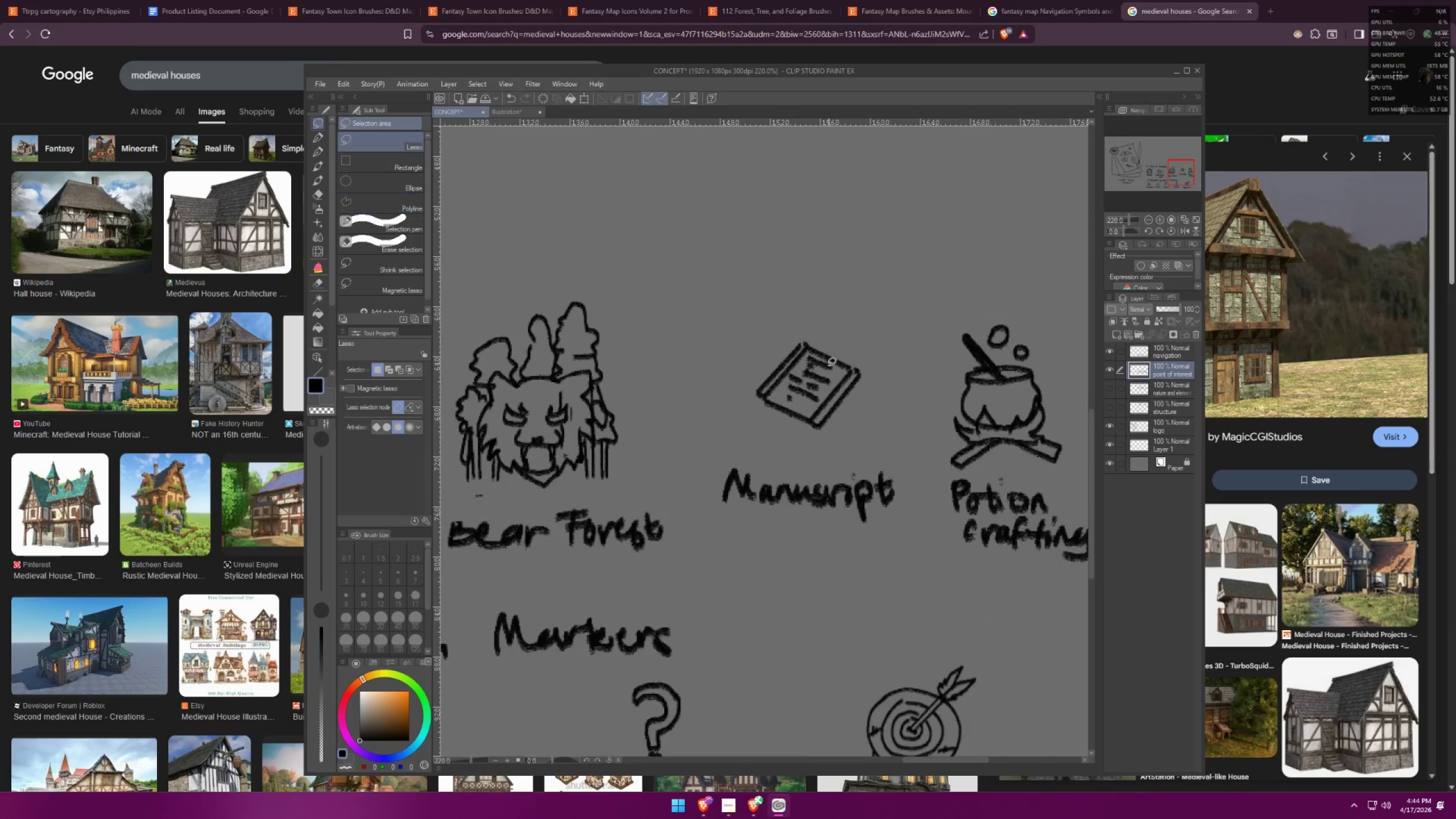 
scroll: coordinate [322, 135], scroll_direction: up, amount: 10.0
 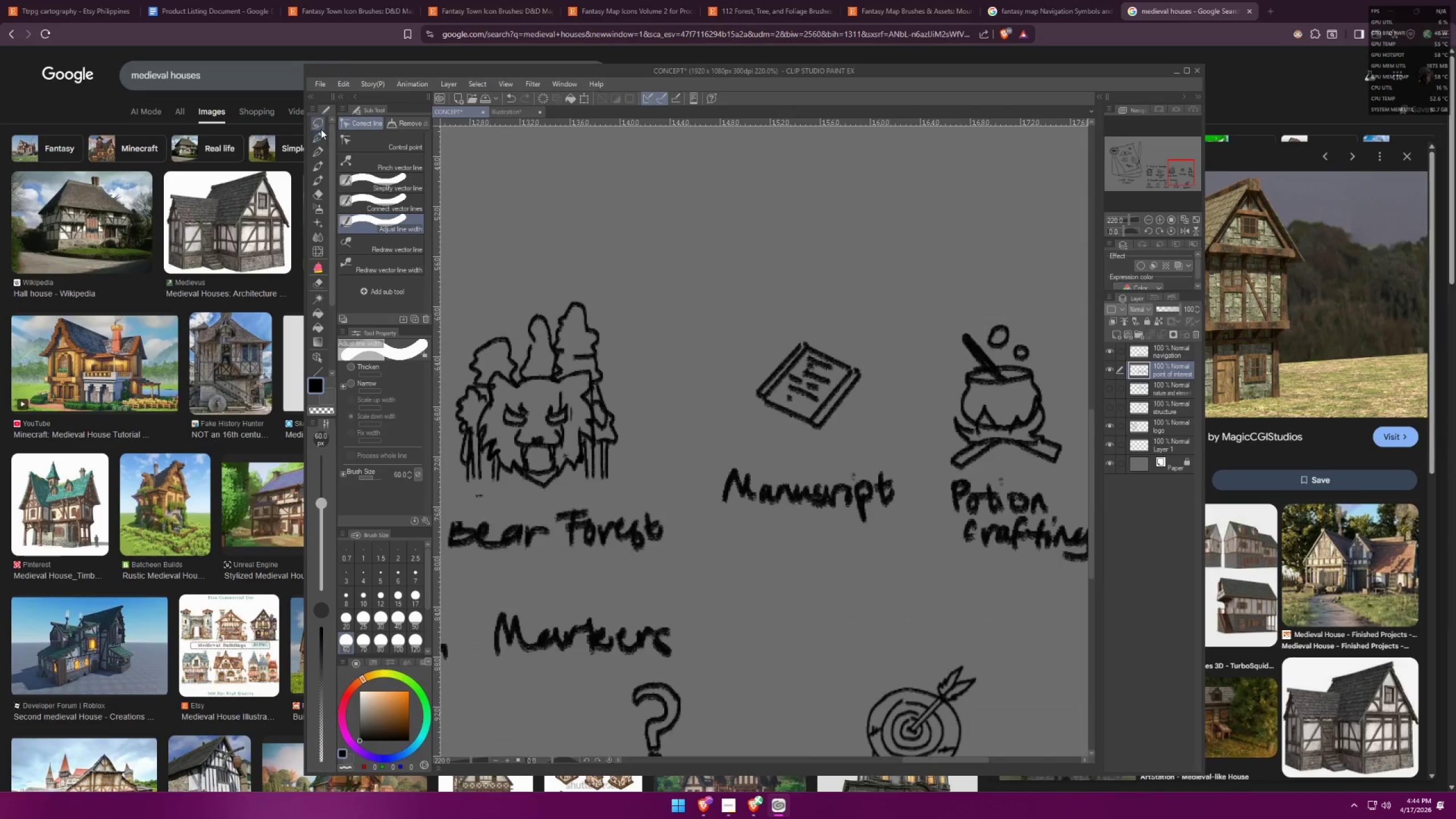 
left_click_drag(start_coordinate=[776, 311], to_coordinate=[823, 280])
 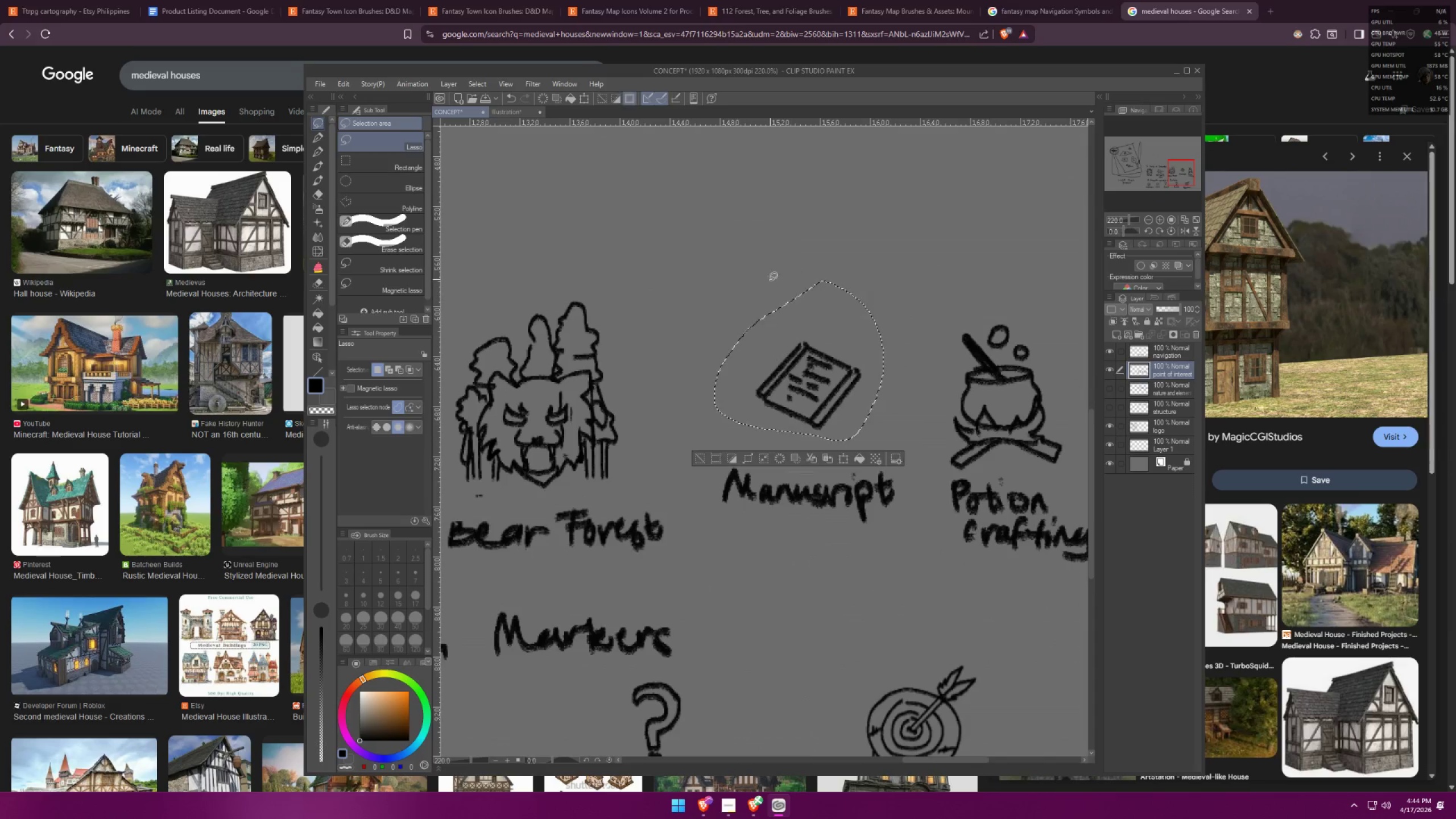 
key(Control+C)
 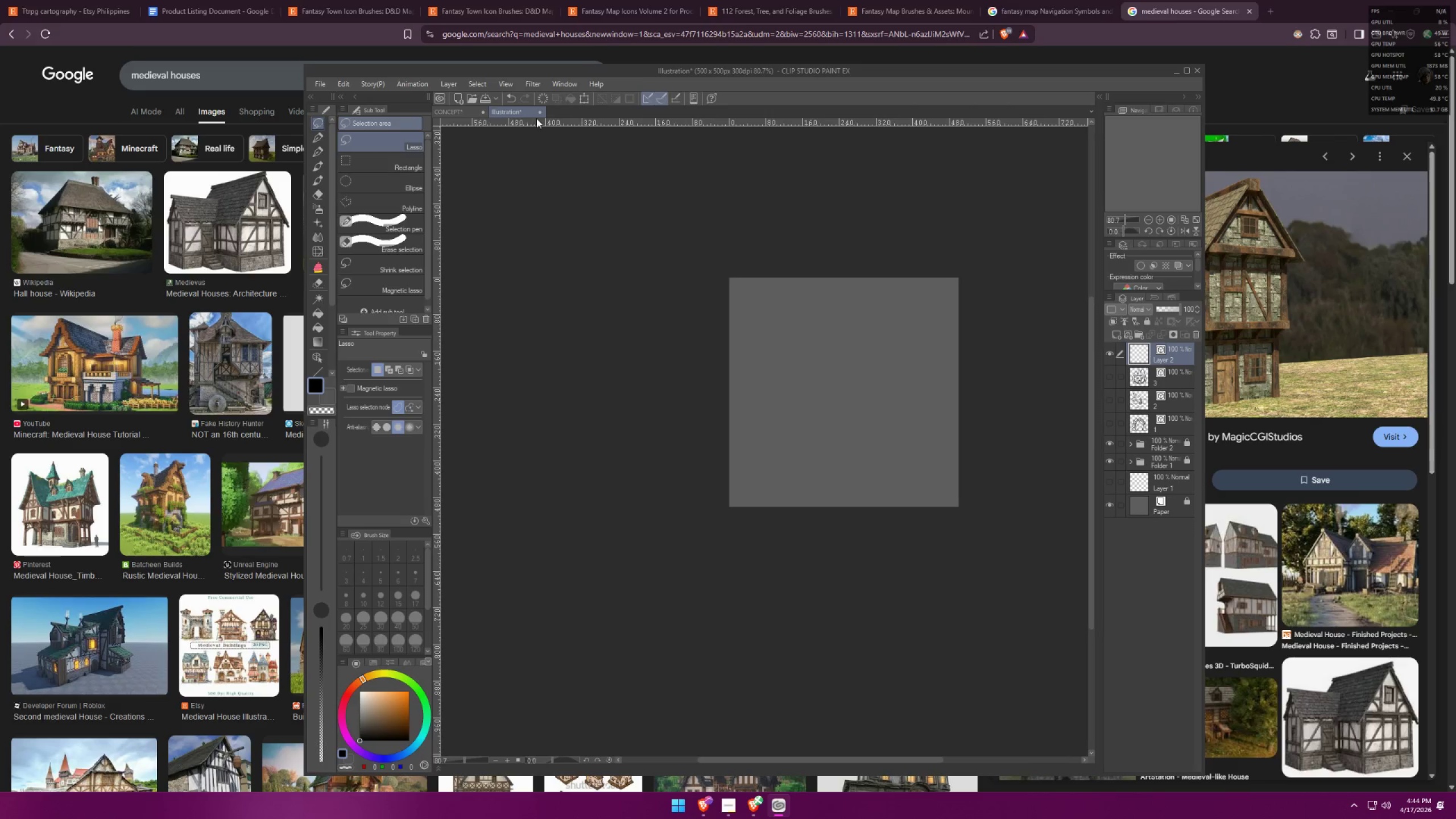 
key(Control+ControlLeft)
 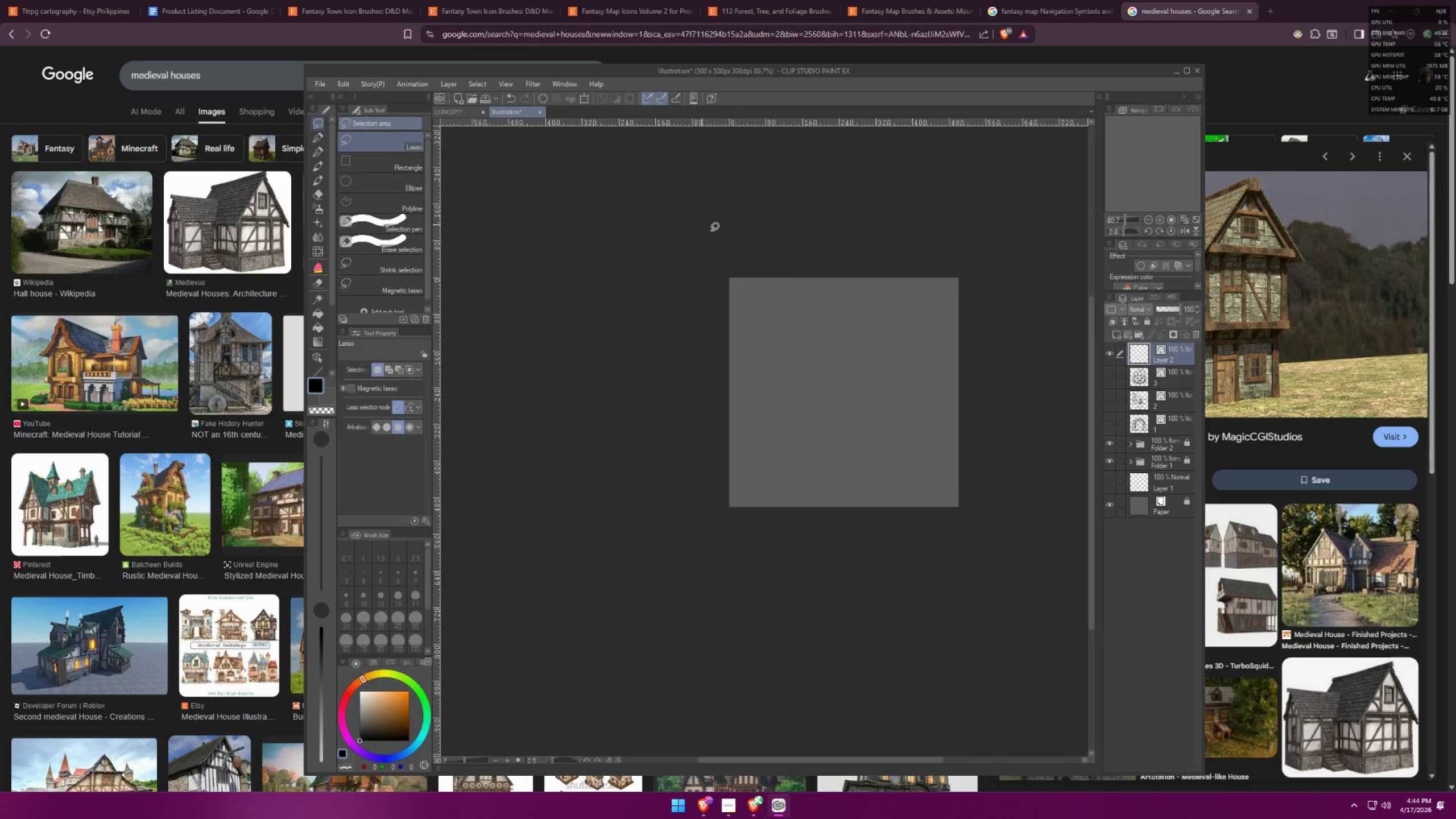 
key(Control+V)
 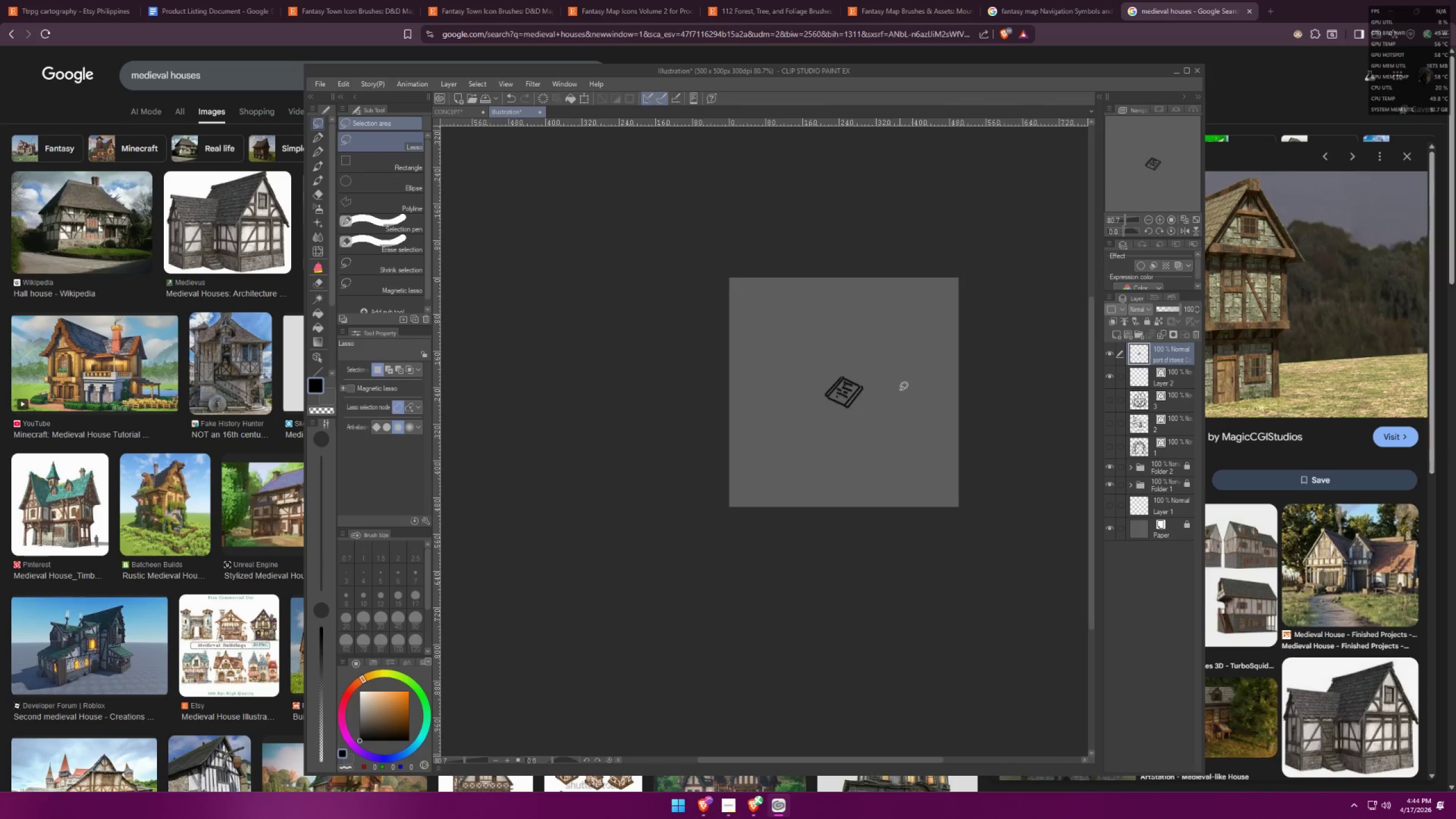 
left_click_drag(start_coordinate=[1165, 359], to_coordinate=[1165, 387])
 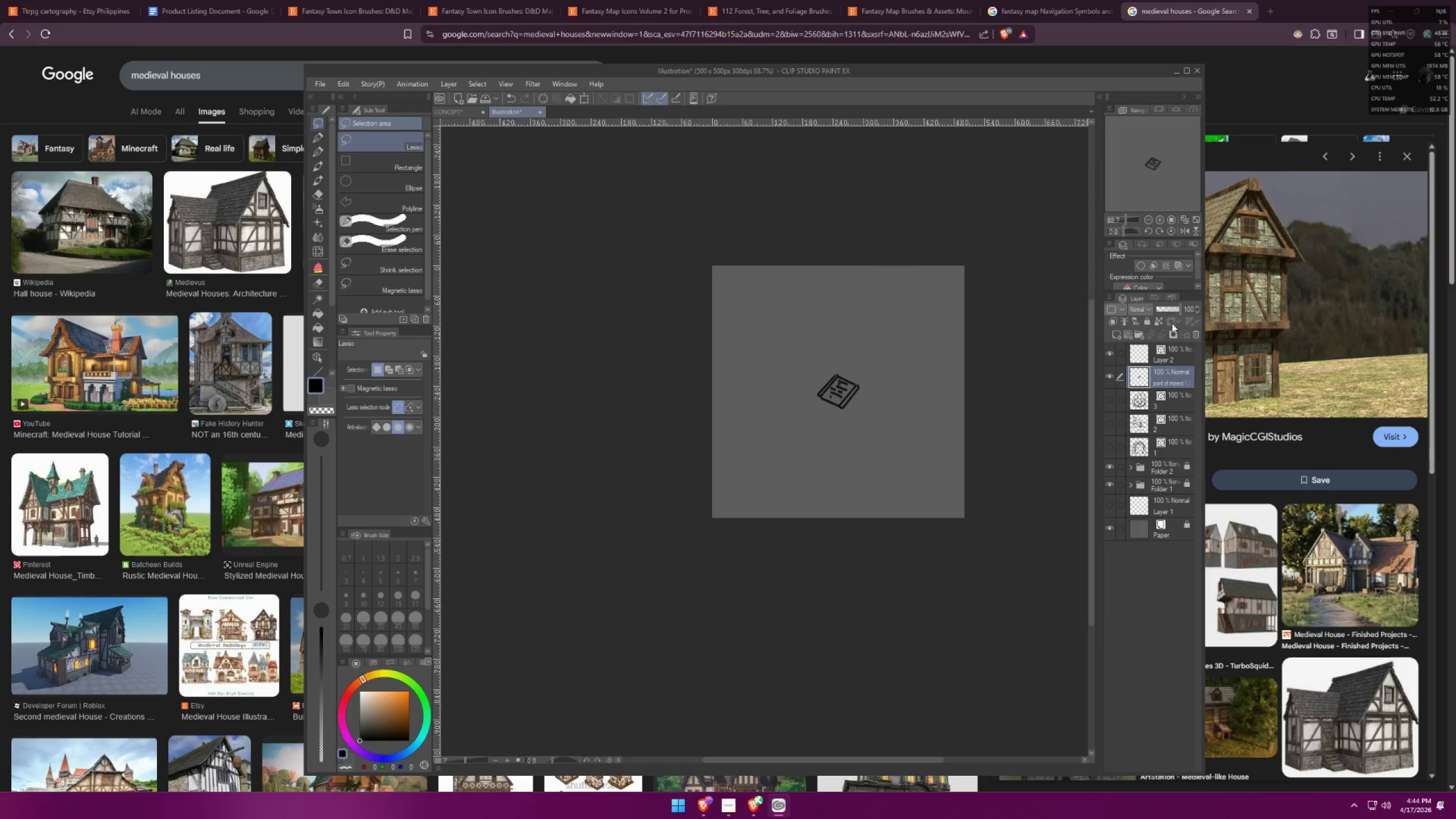 
scroll: coordinate [901, 397], scroll_direction: up, amount: 1.0
 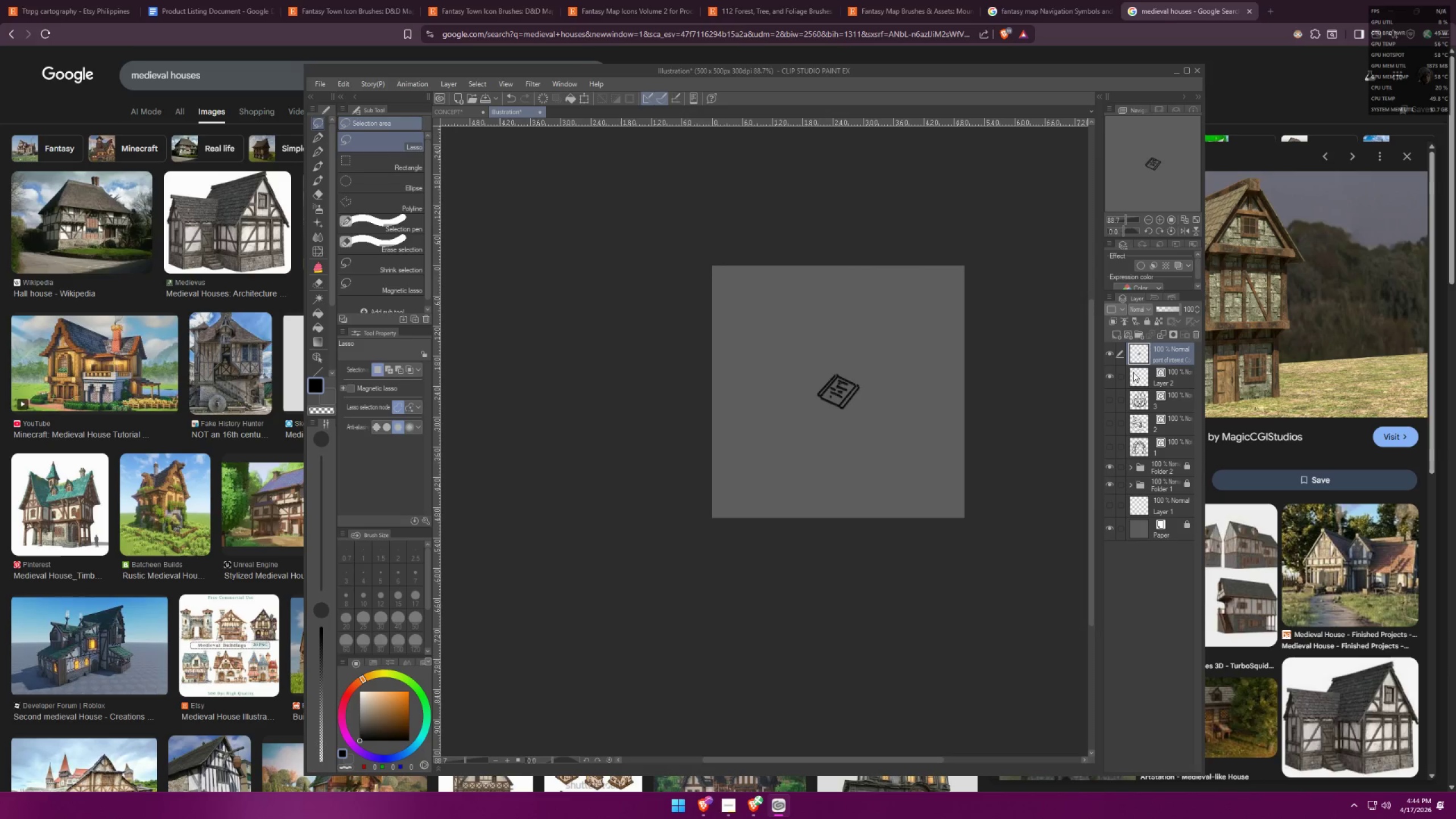 
left_click([1167, 306])
 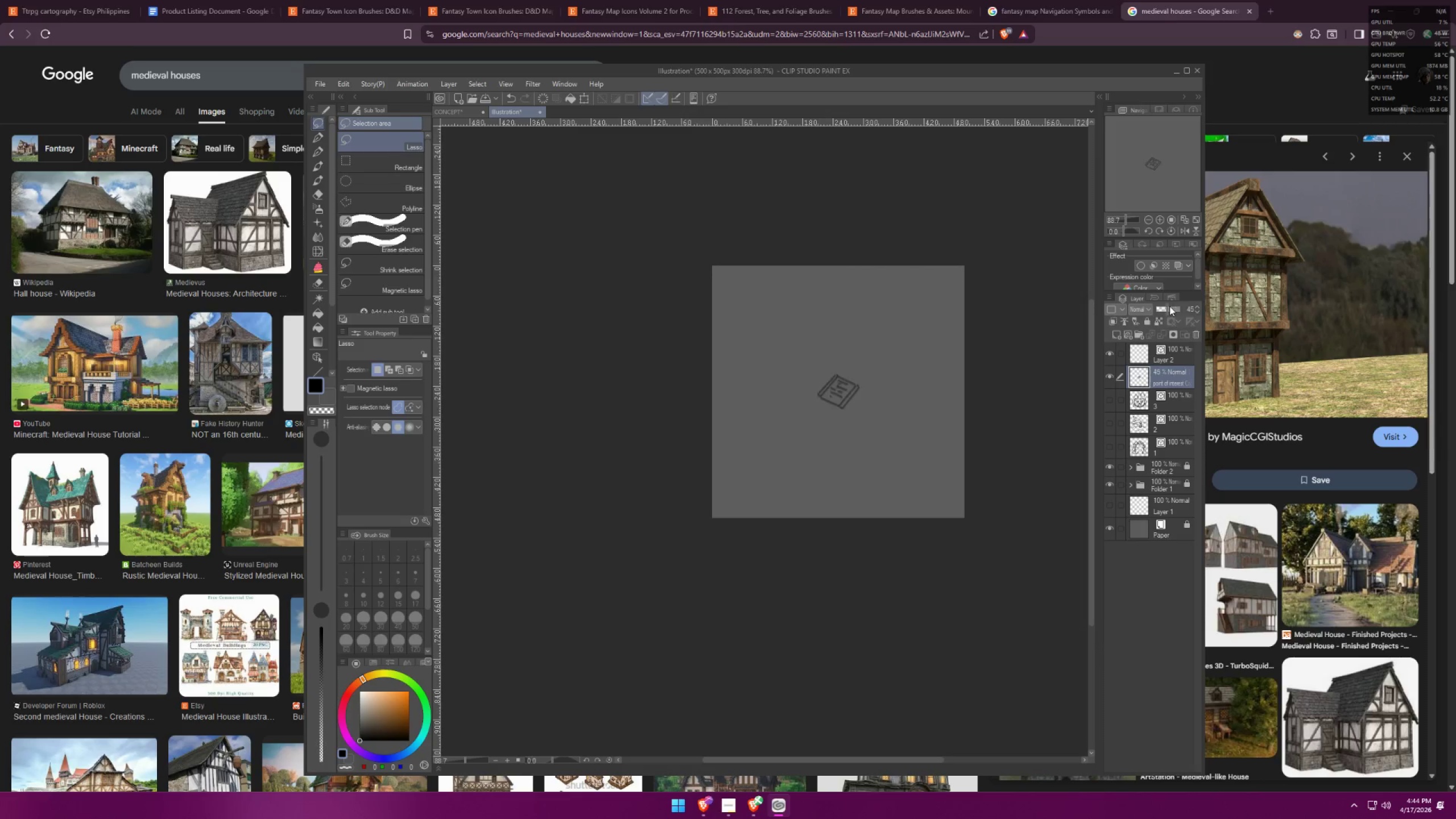 
key(Control+ControlLeft)
 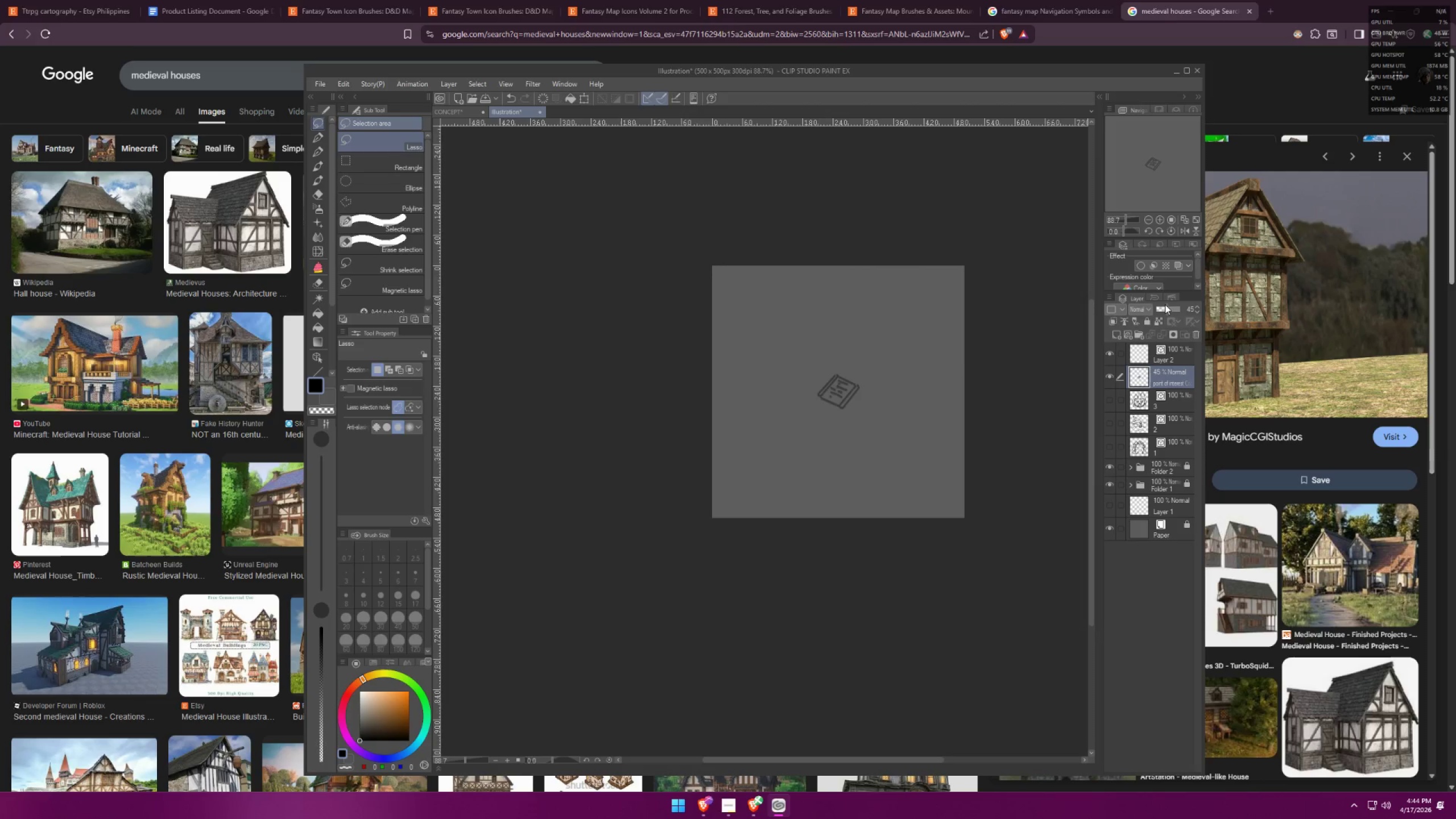 
key(Control+T)
 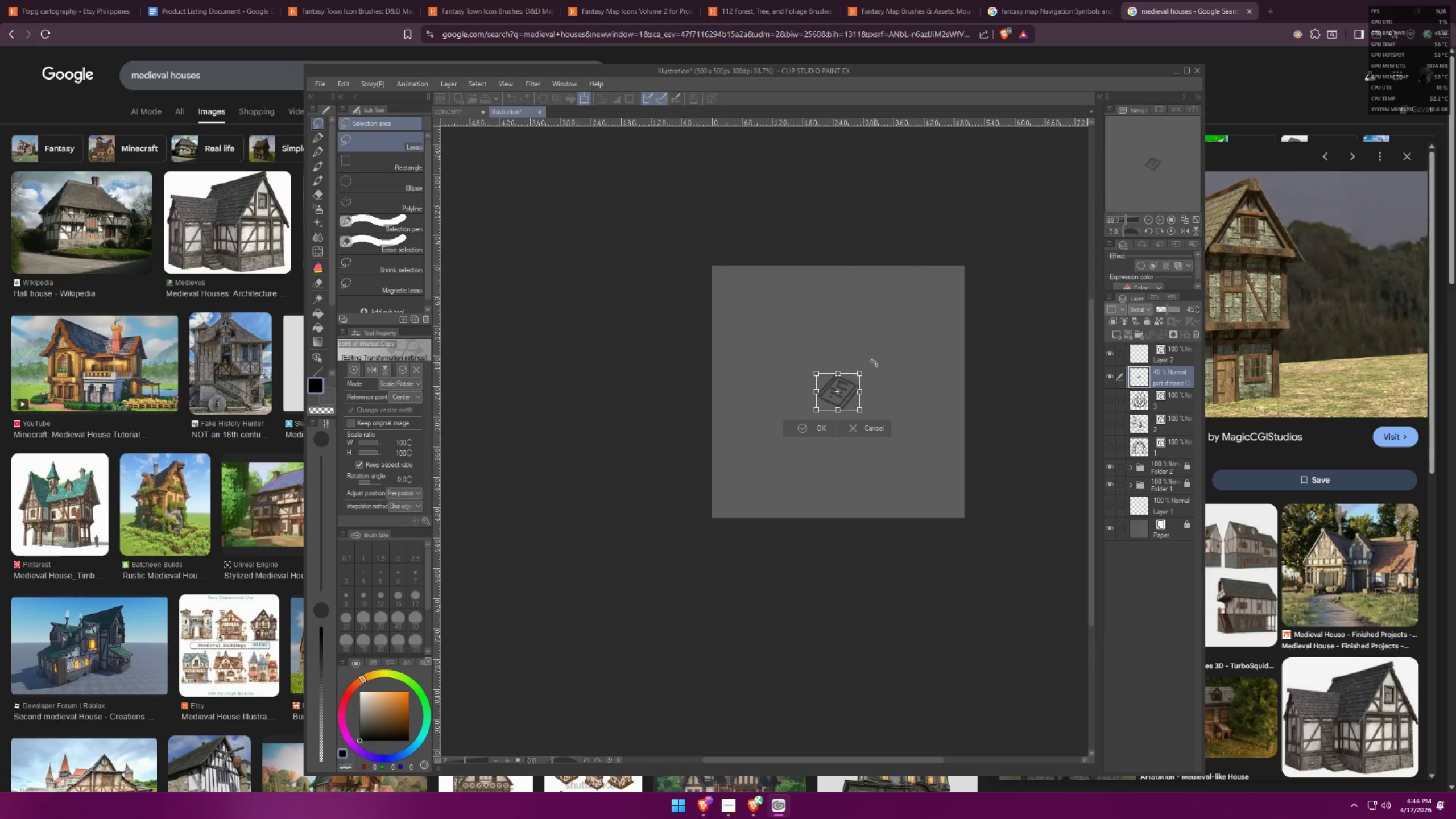 
hold_key(key=AltLeft, duration=1.02)
left_click_drag(start_coordinate=[859, 373], to_coordinate=[963, 299])
 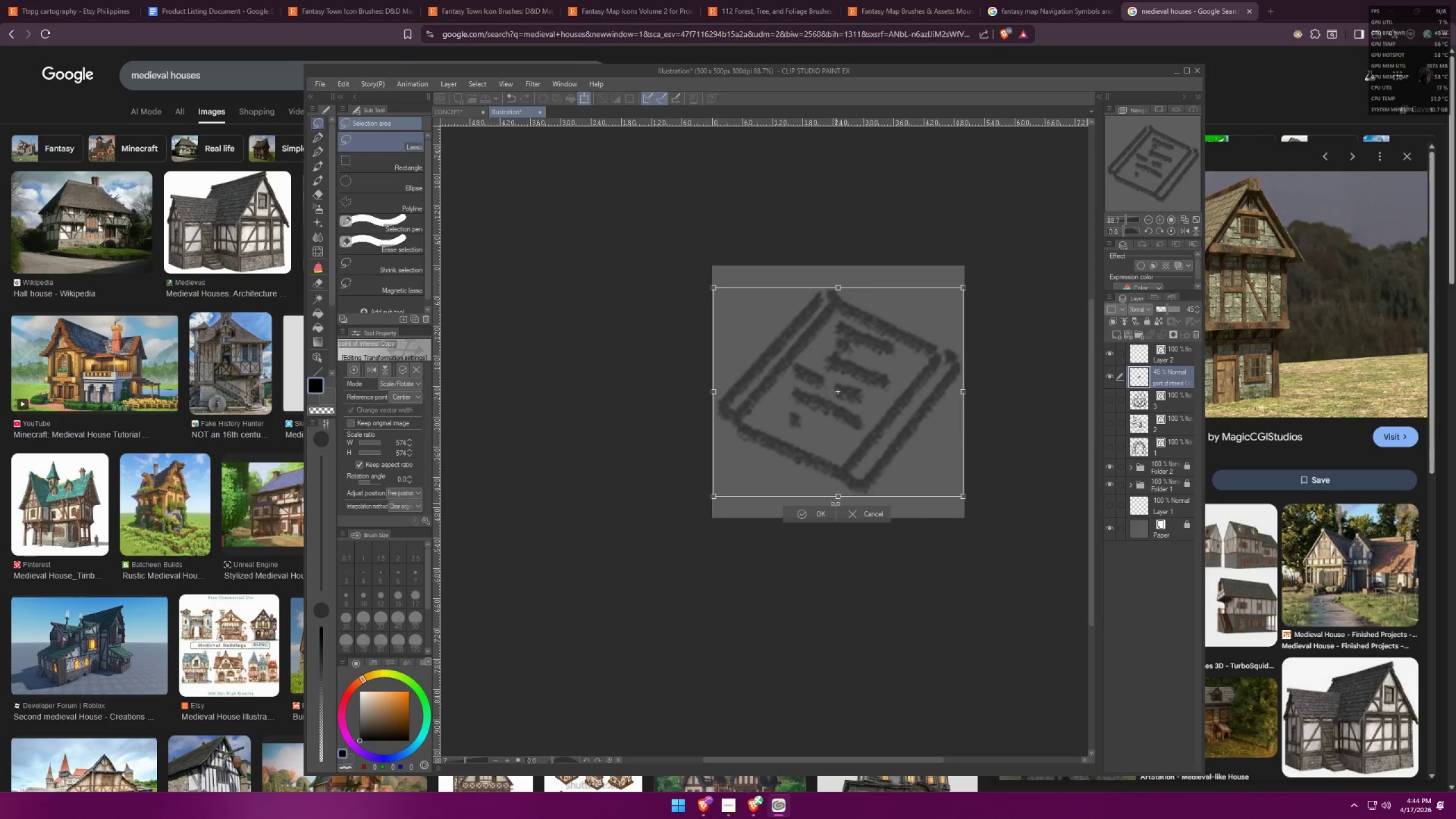 
left_click([818, 520])
 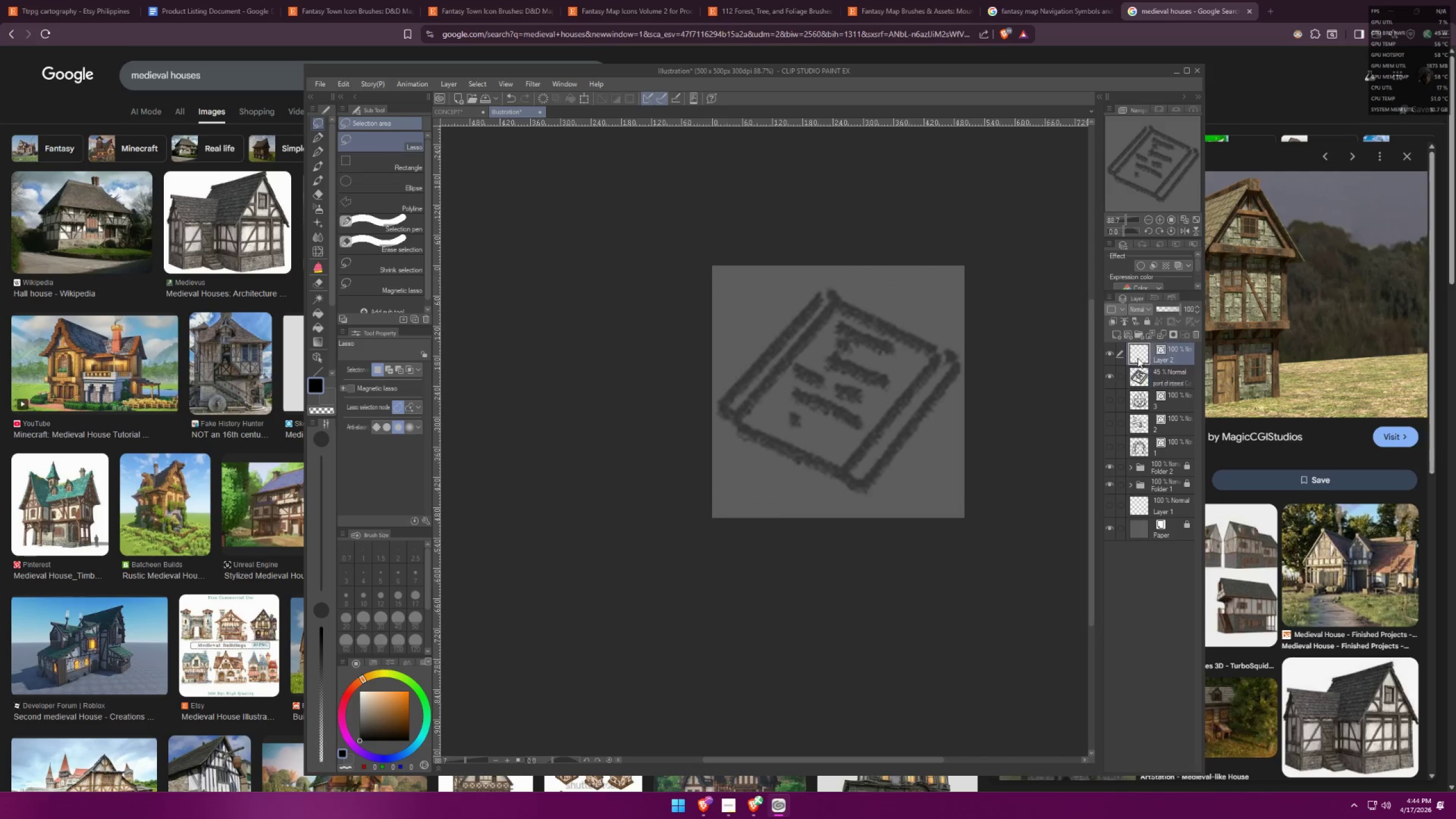 
scroll: coordinate [810, 353], scroll_direction: up, amount: 6.0
 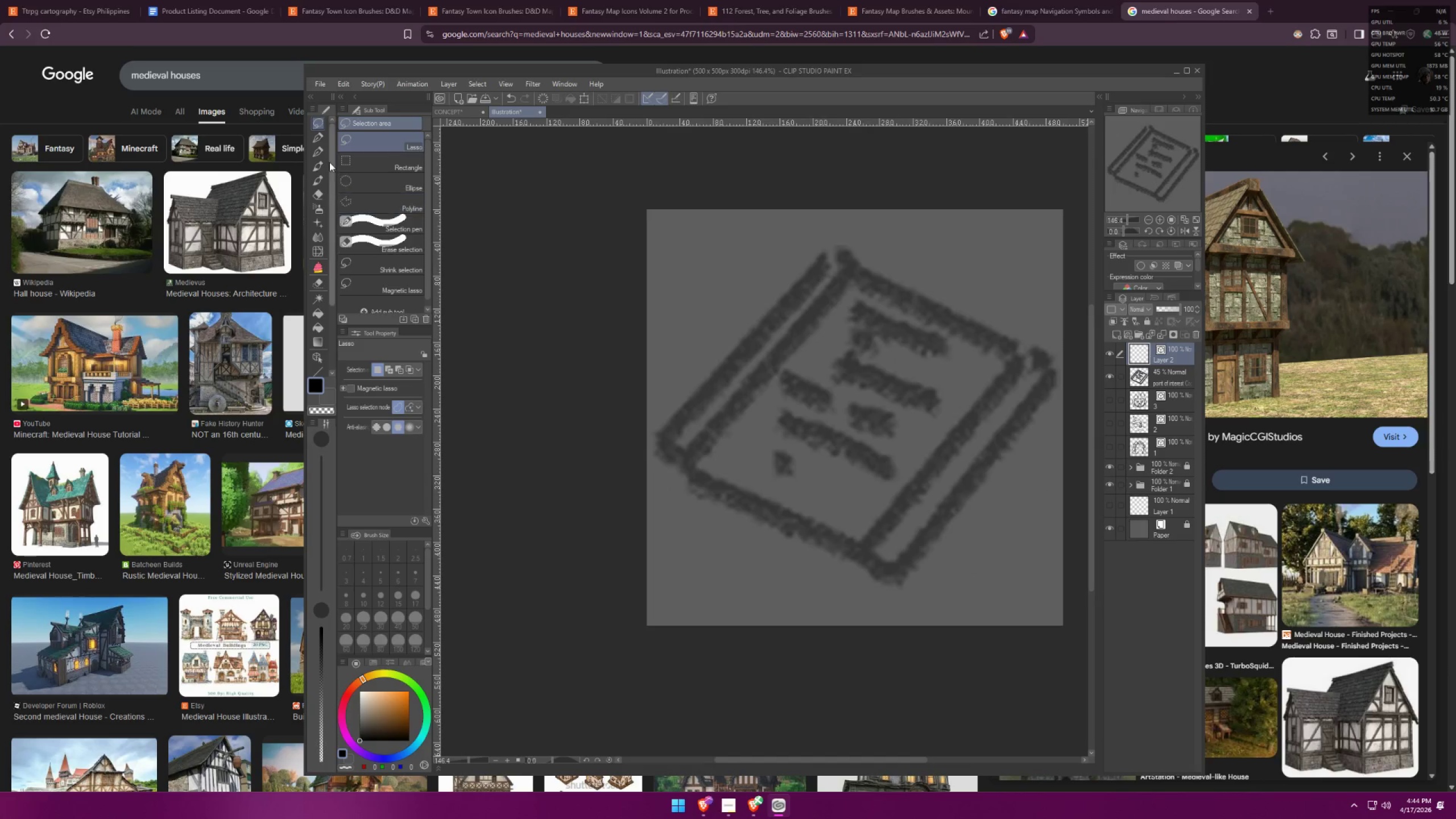 
left_click([322, 133])
 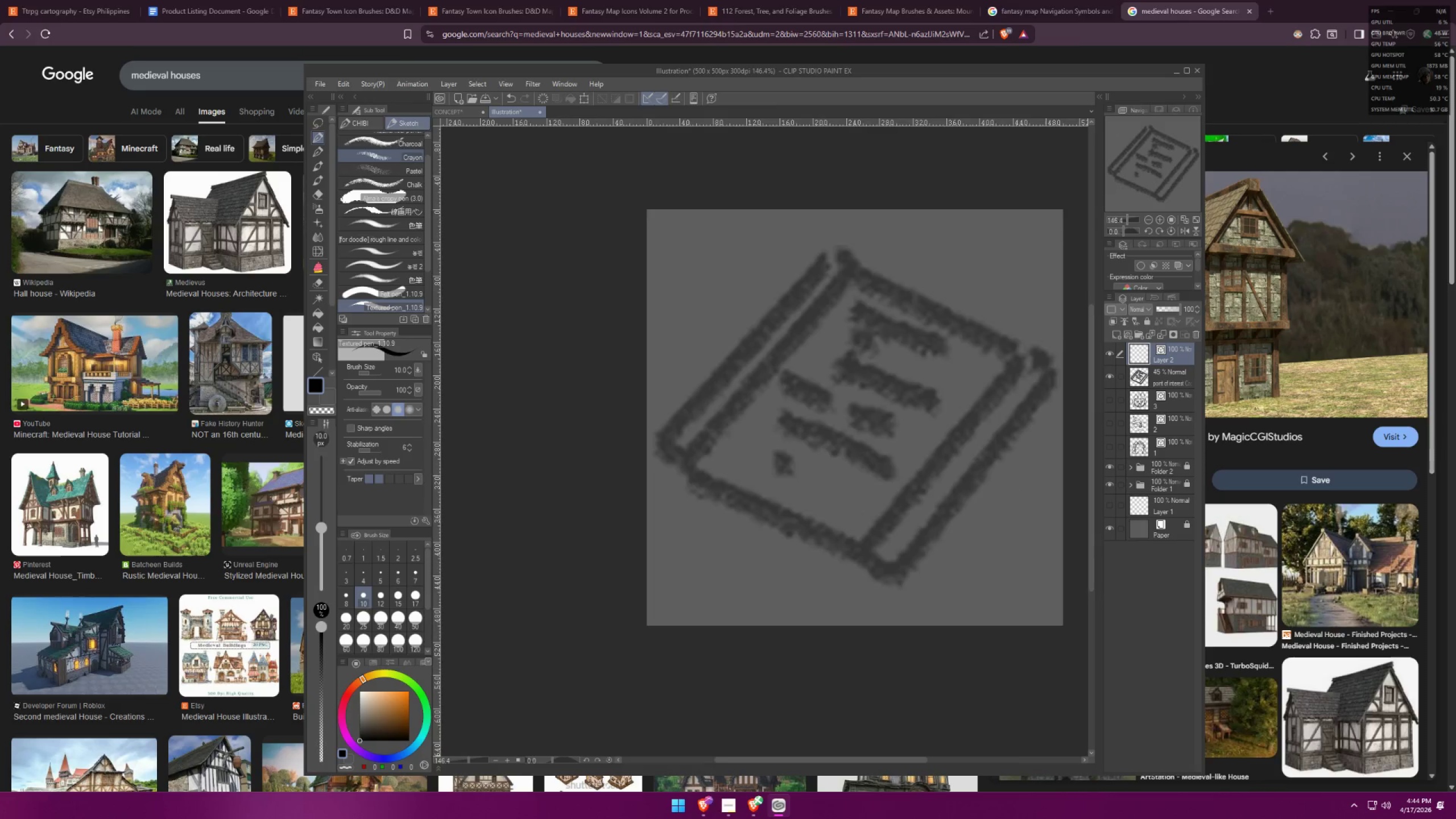 
scroll: coordinate [827, 284], scroll_direction: up, amount: 3.0
 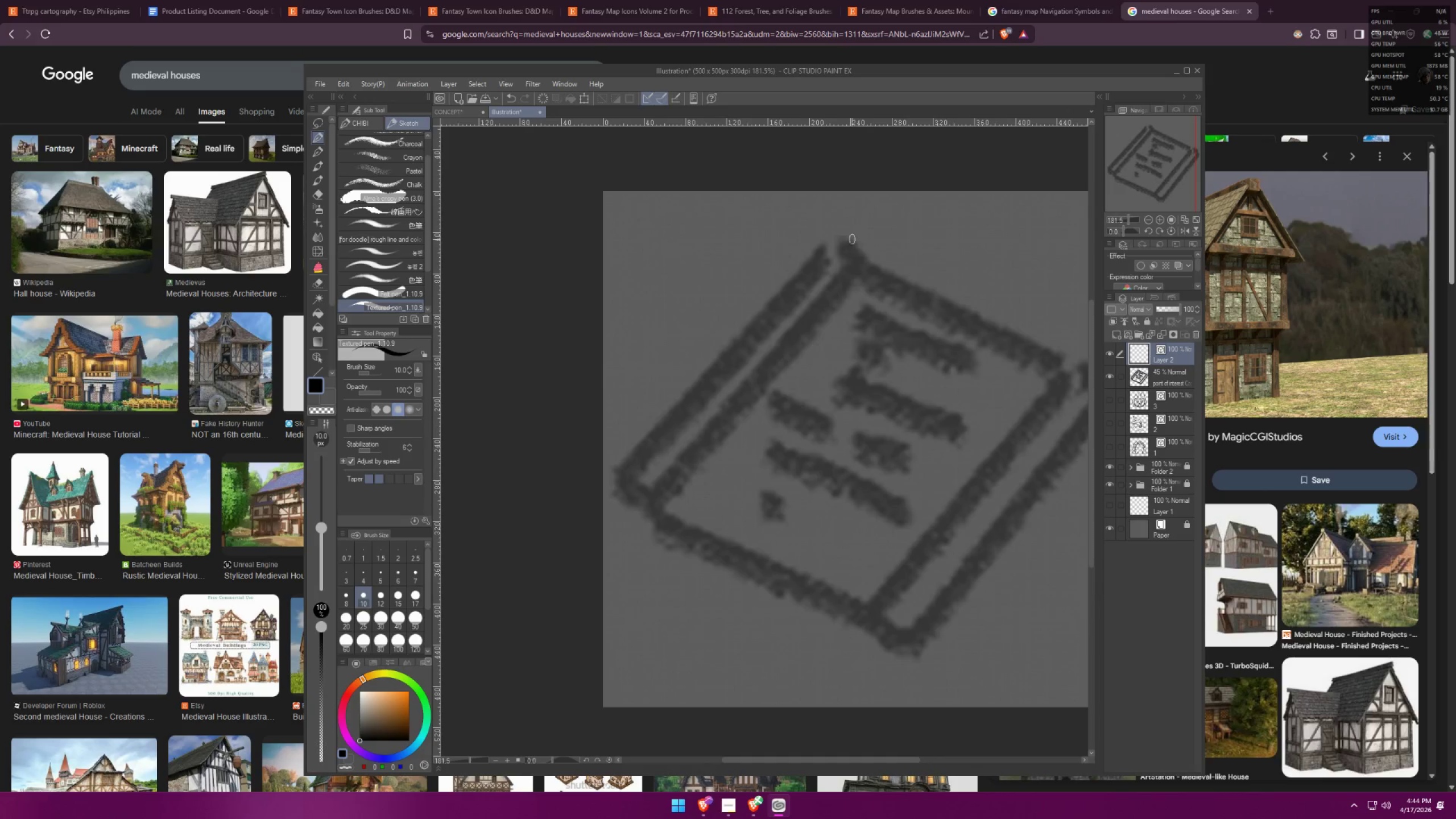 
left_click([842, 237])
 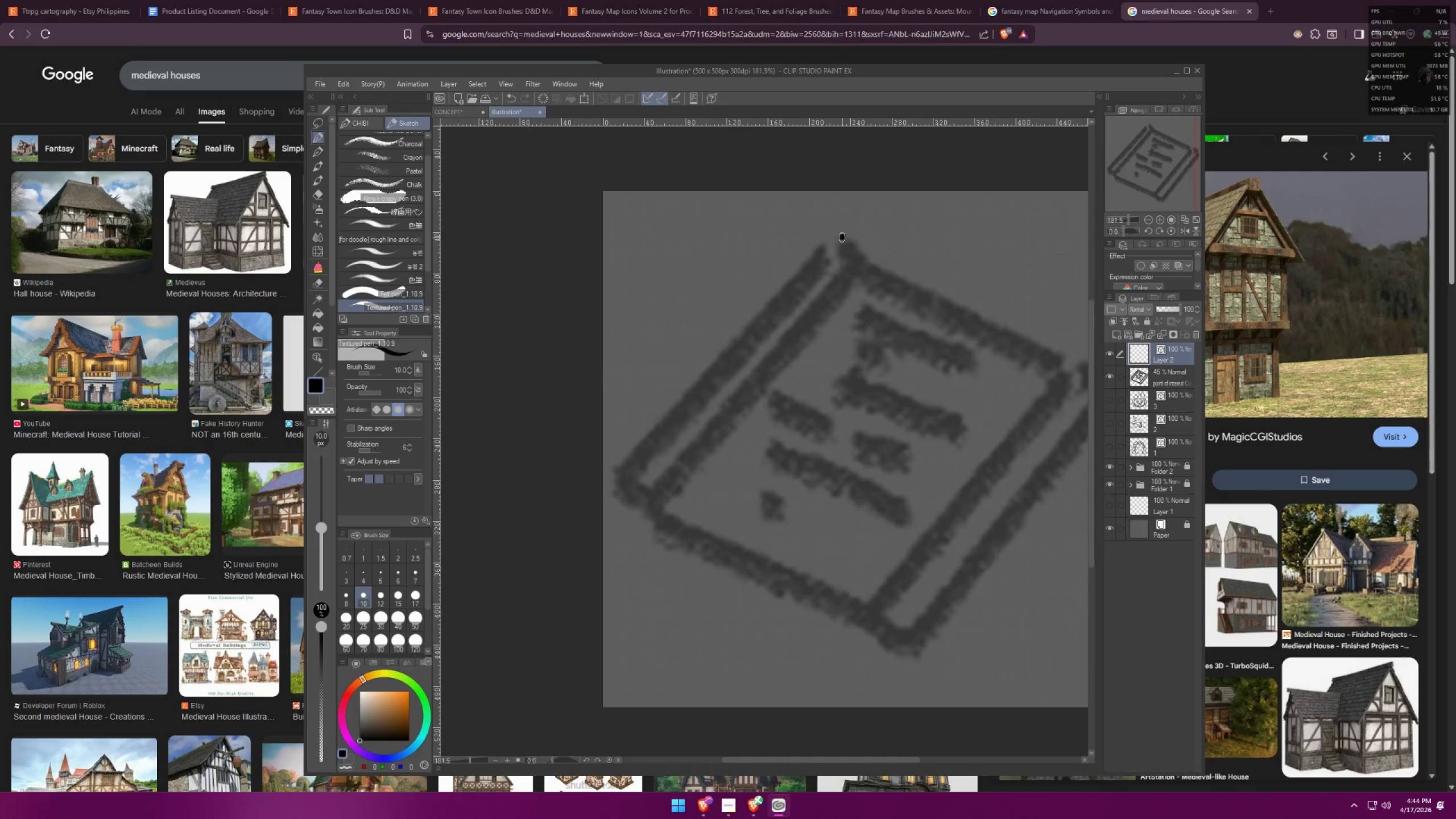 
hold_key(key=ShiftLeft, duration=1.53)
 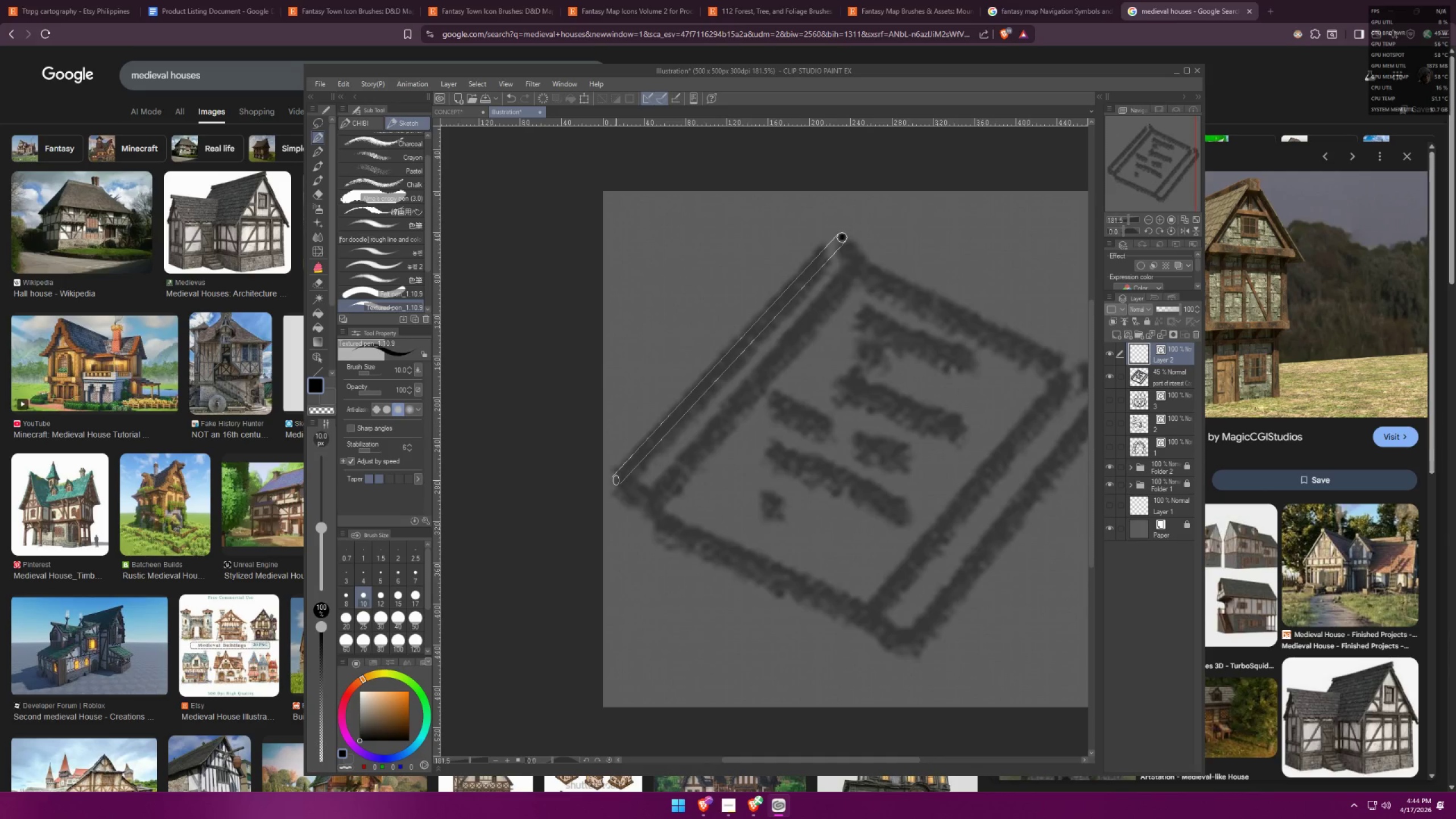 
hold_key(key=ShiftLeft, duration=1.53)
 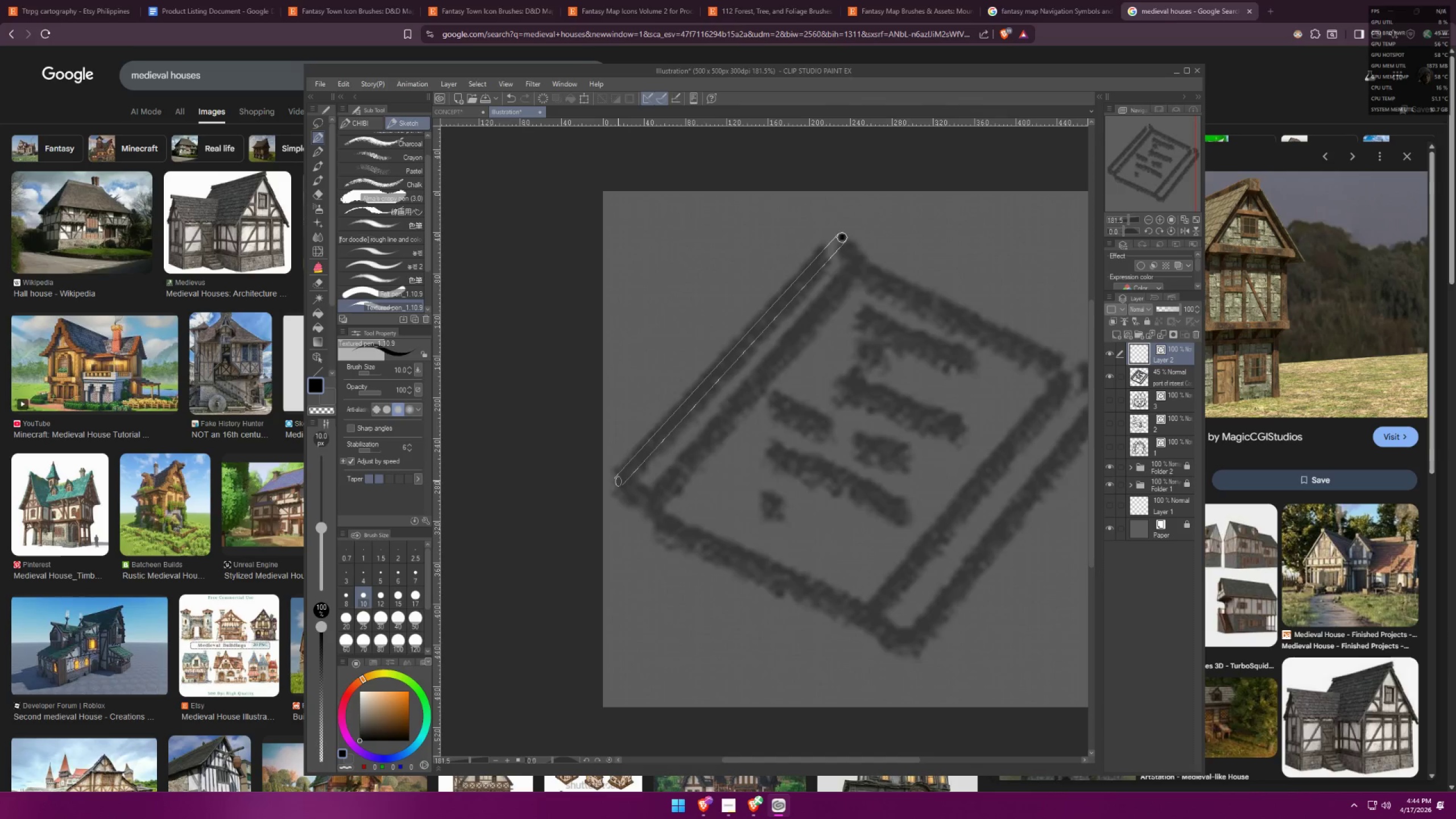 
key(Shift+ShiftLeft)
 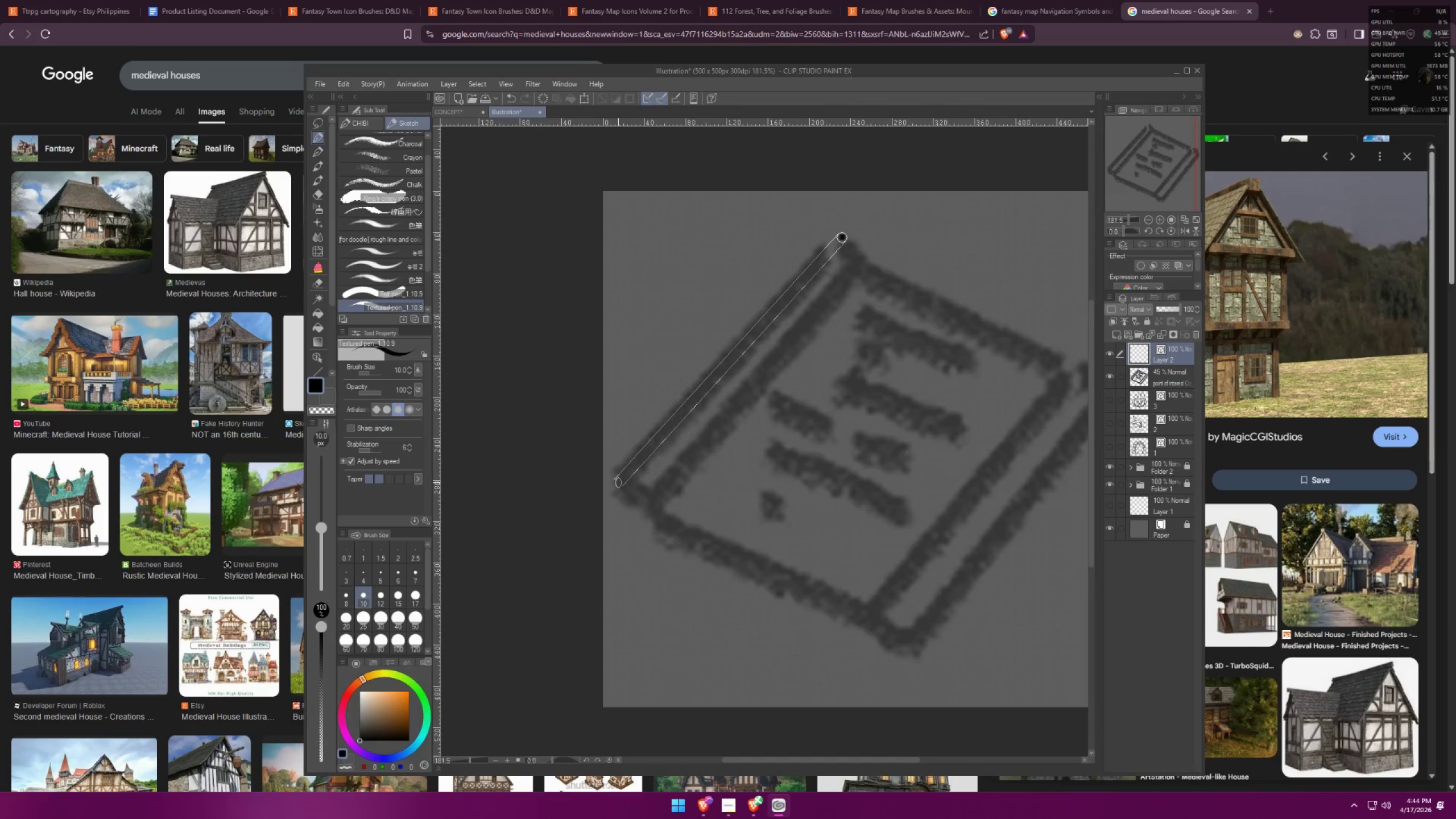 
key(Shift+ShiftLeft)
 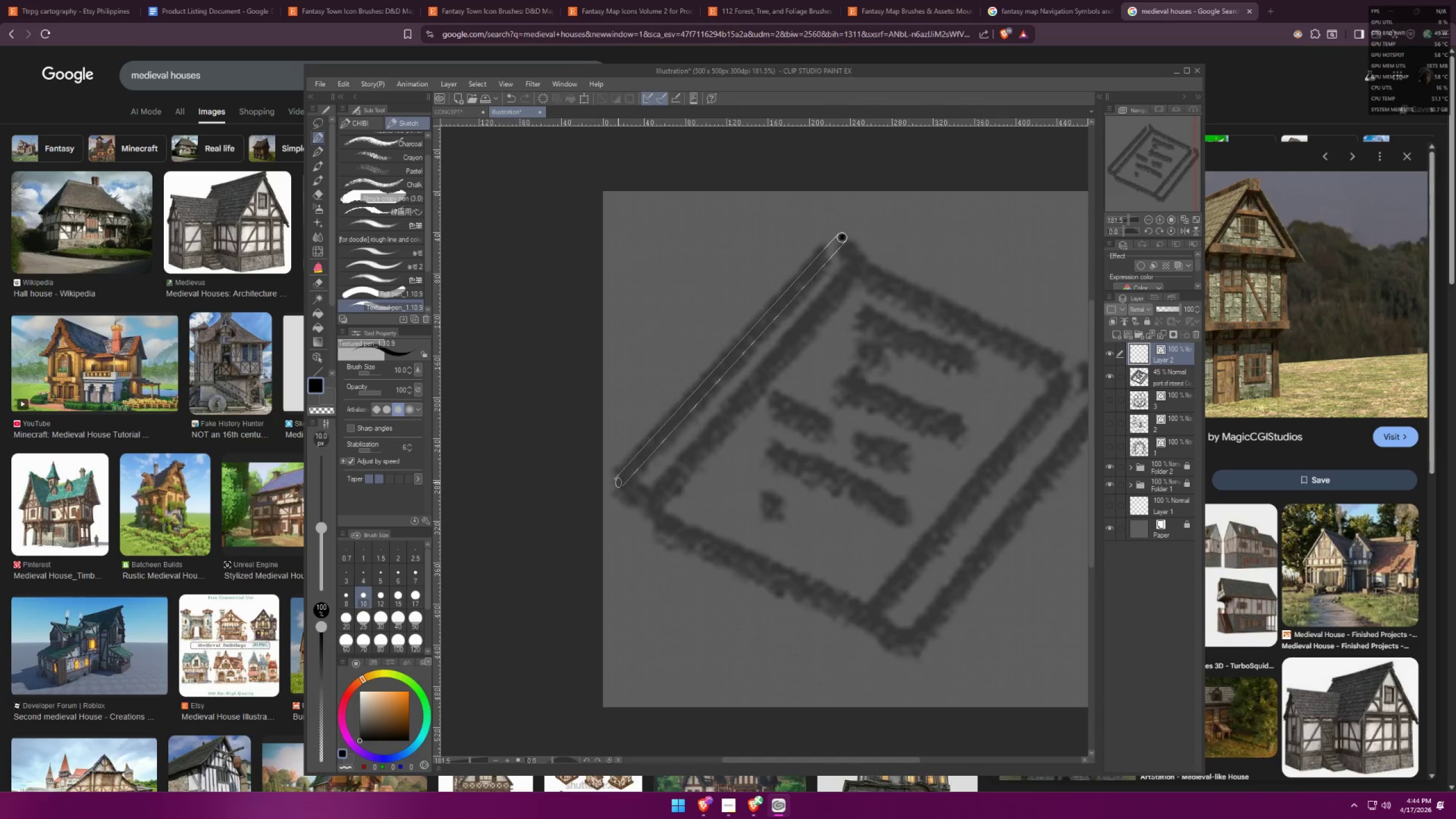 
key(Shift+ShiftLeft)
 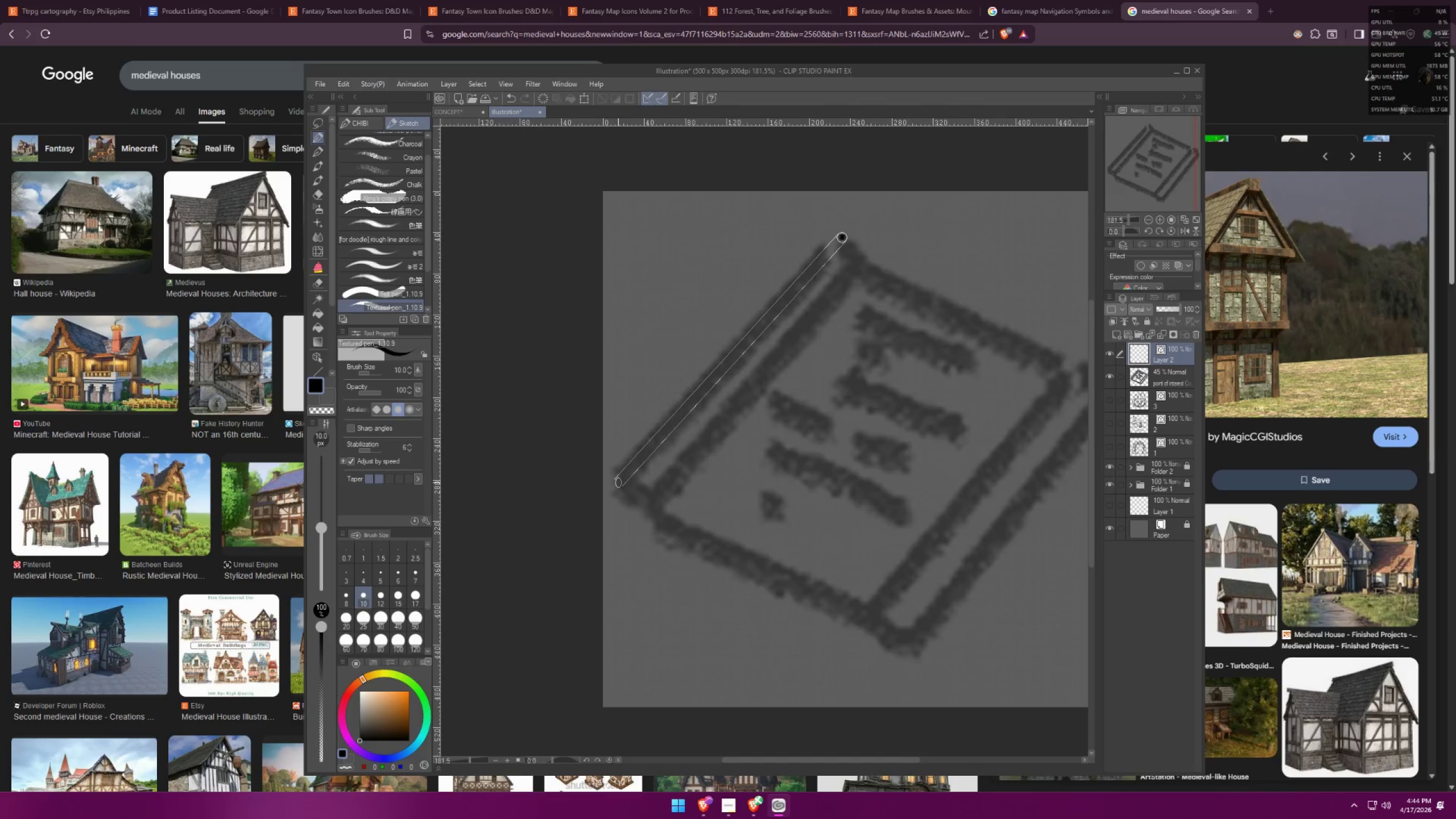 
key(Shift+ShiftLeft)
 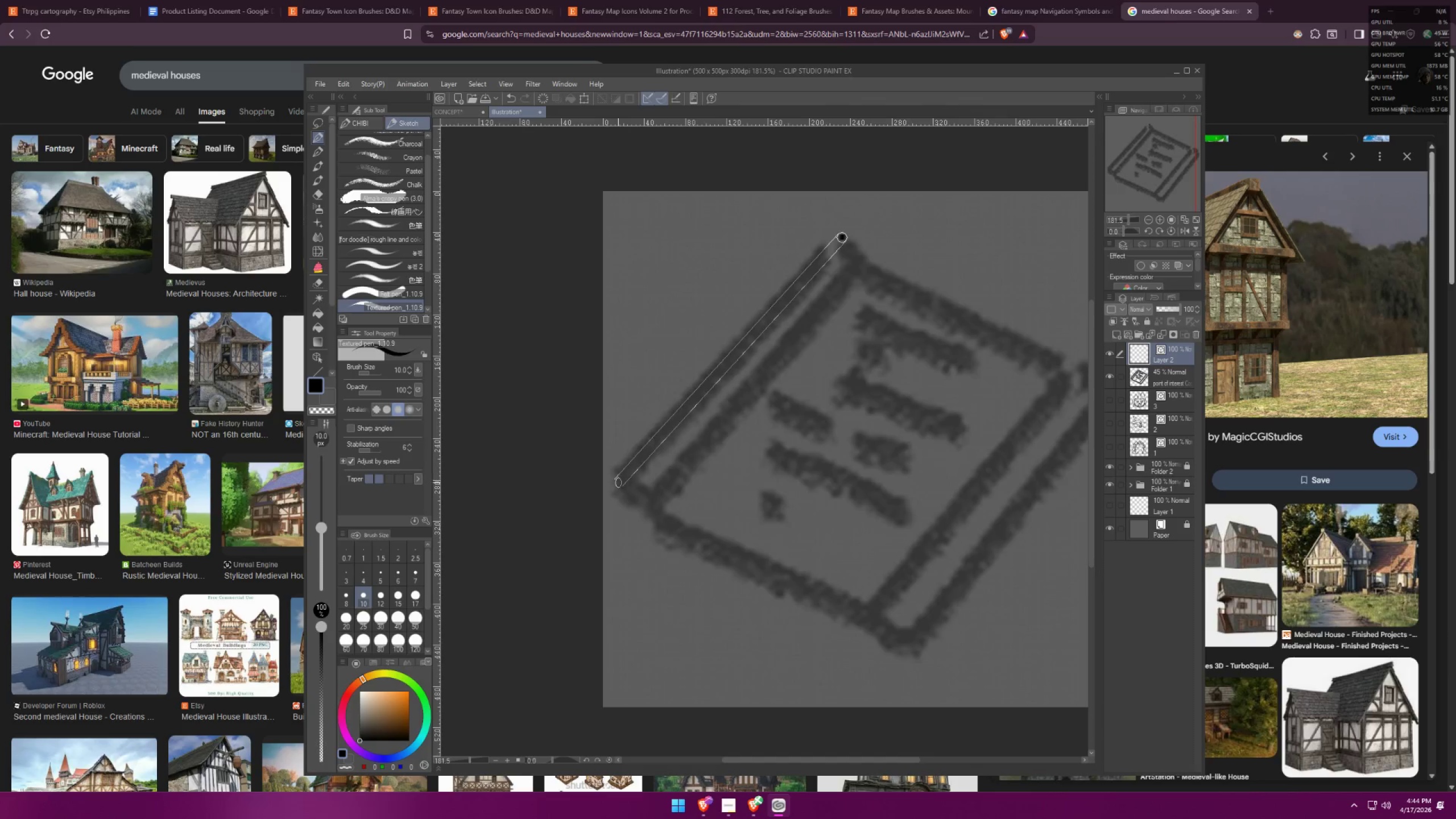 
key(Shift+ShiftLeft)
 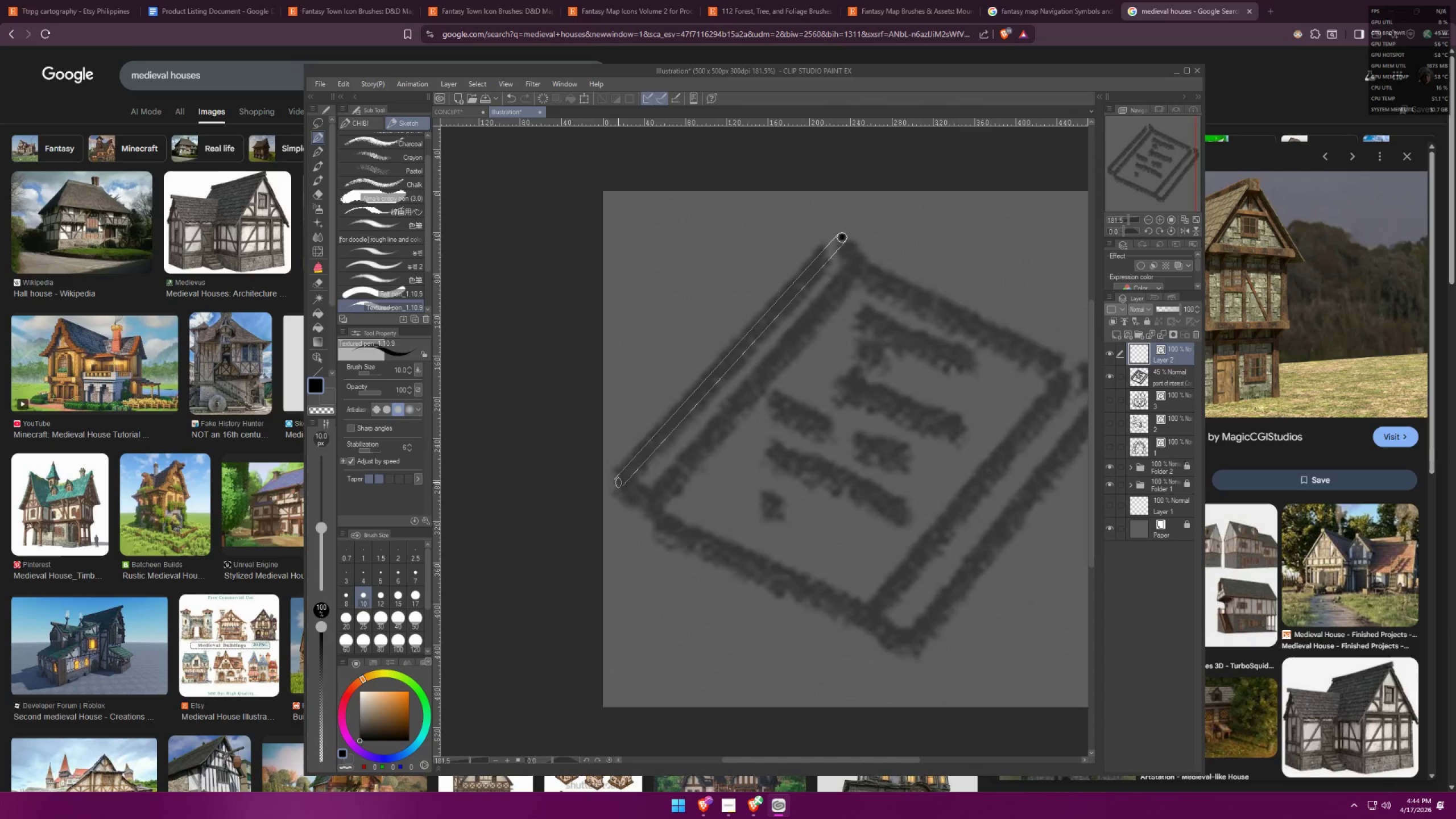 
key(Shift+ShiftLeft)
 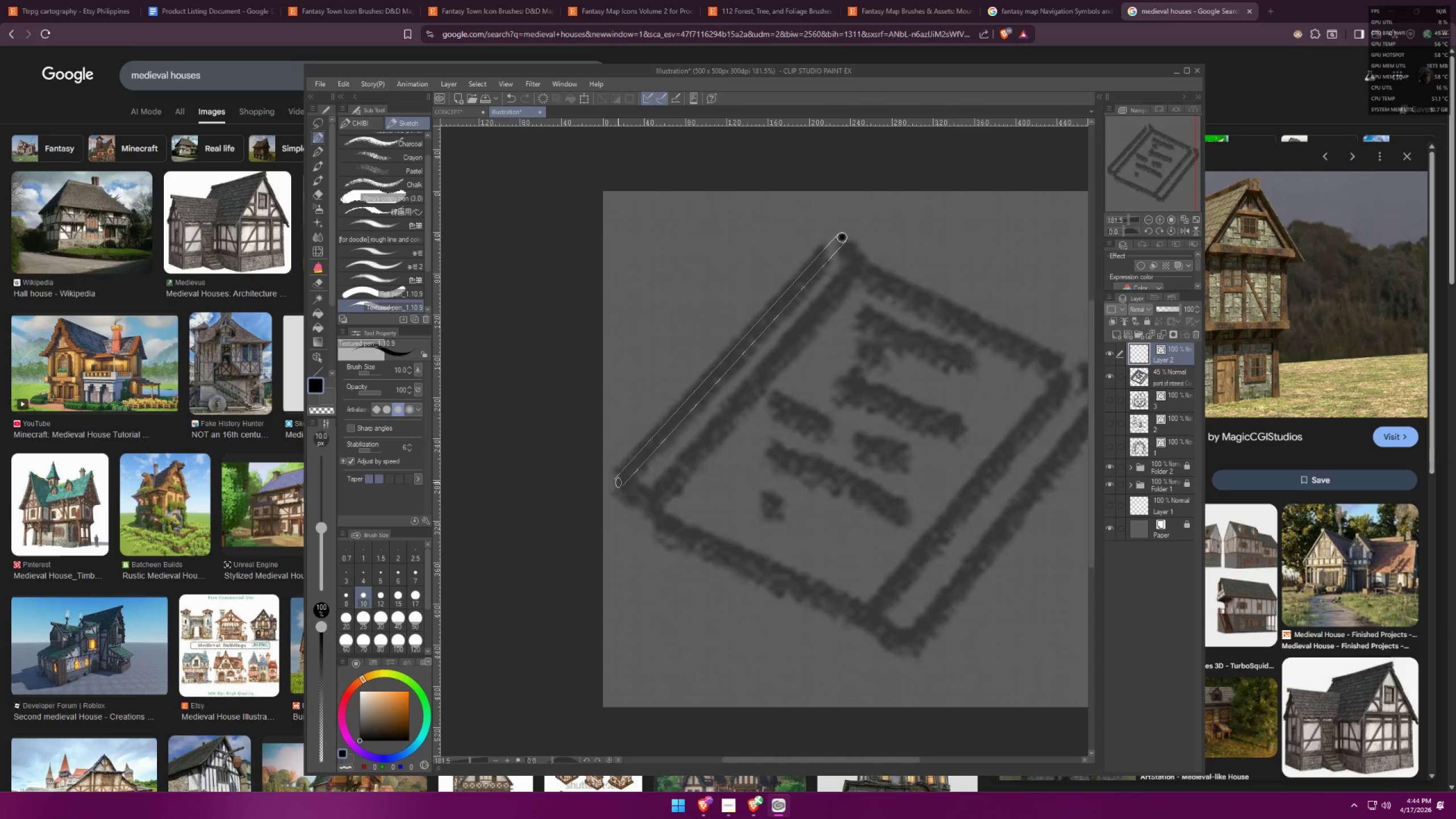 
key(Shift+ShiftLeft)
 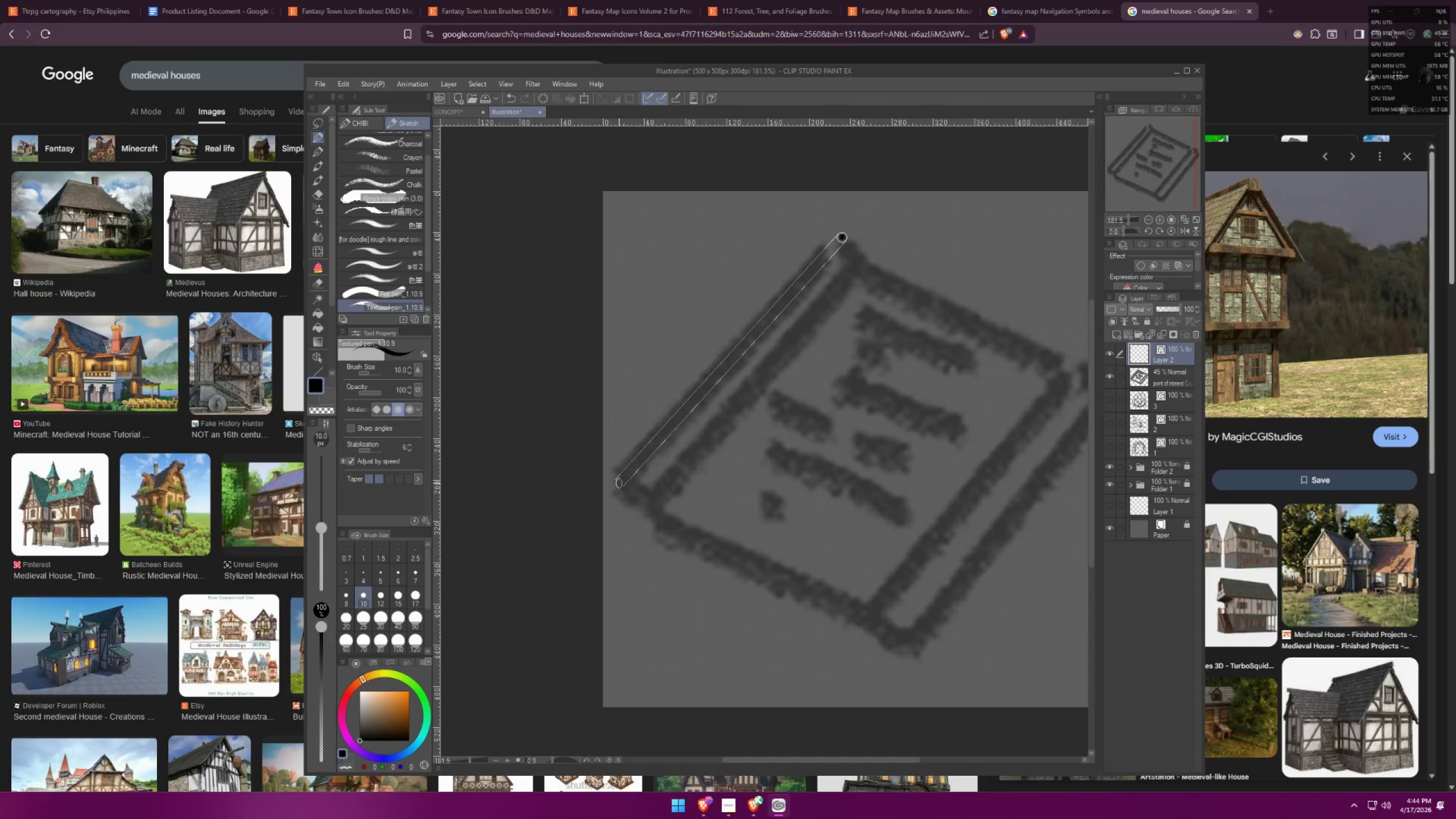 
key(Shift+ShiftLeft)
 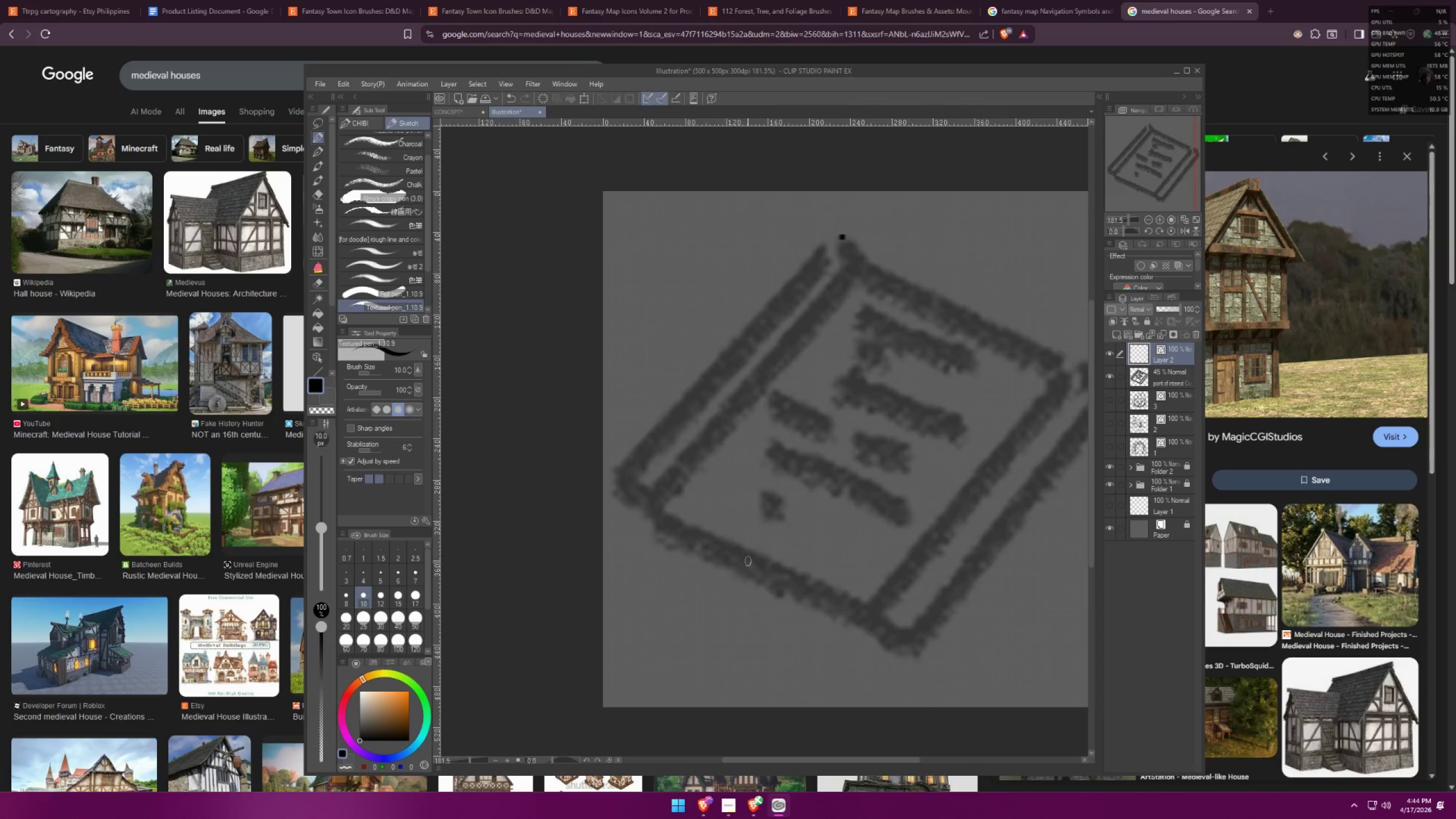 
left_click_drag(start_coordinate=[656, 589], to_coordinate=[656, 592])
 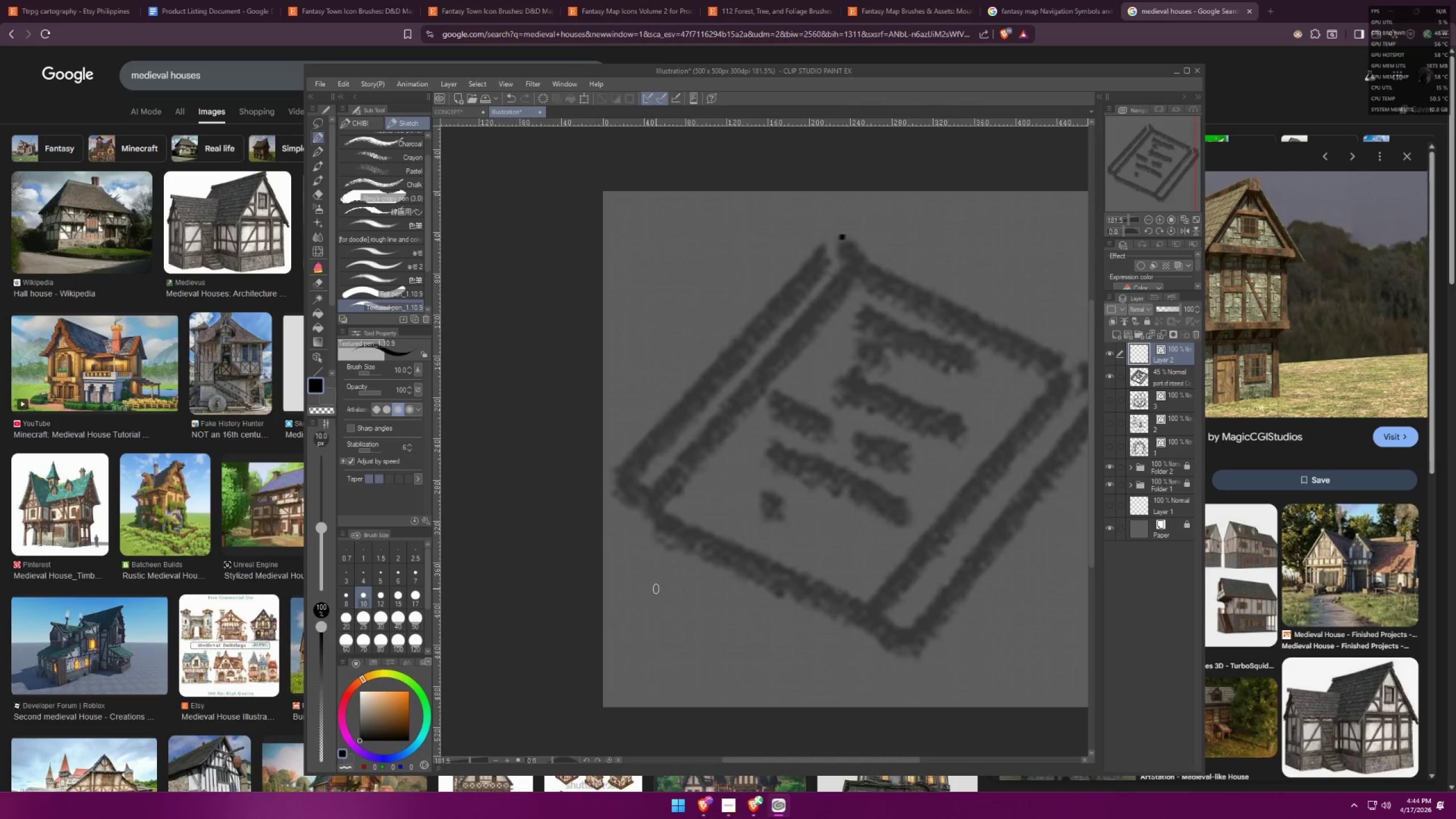 
hold_key(key=ShiftLeft, duration=1.5)
 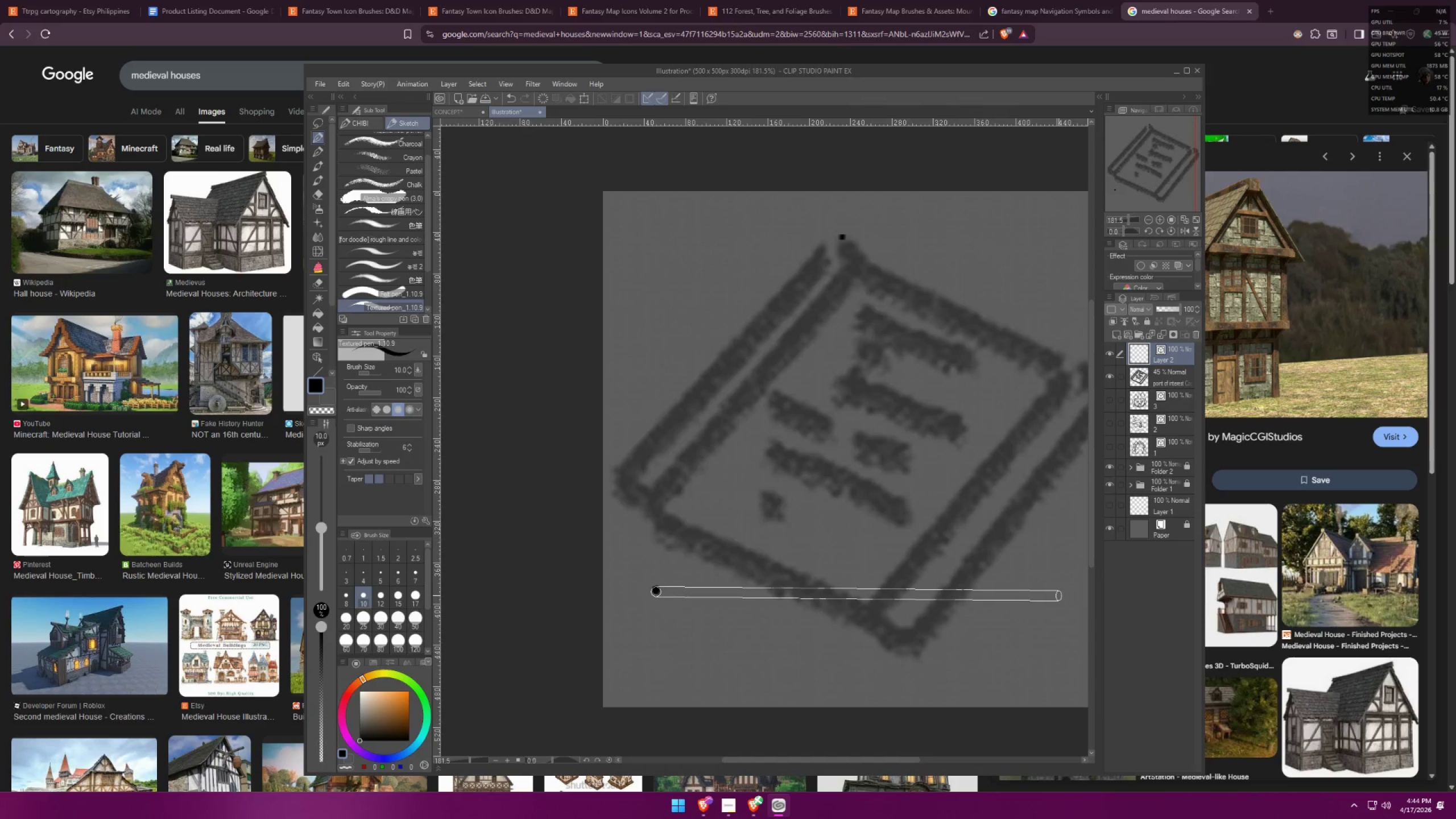 
hold_key(key=ShiftLeft, duration=1.51)
 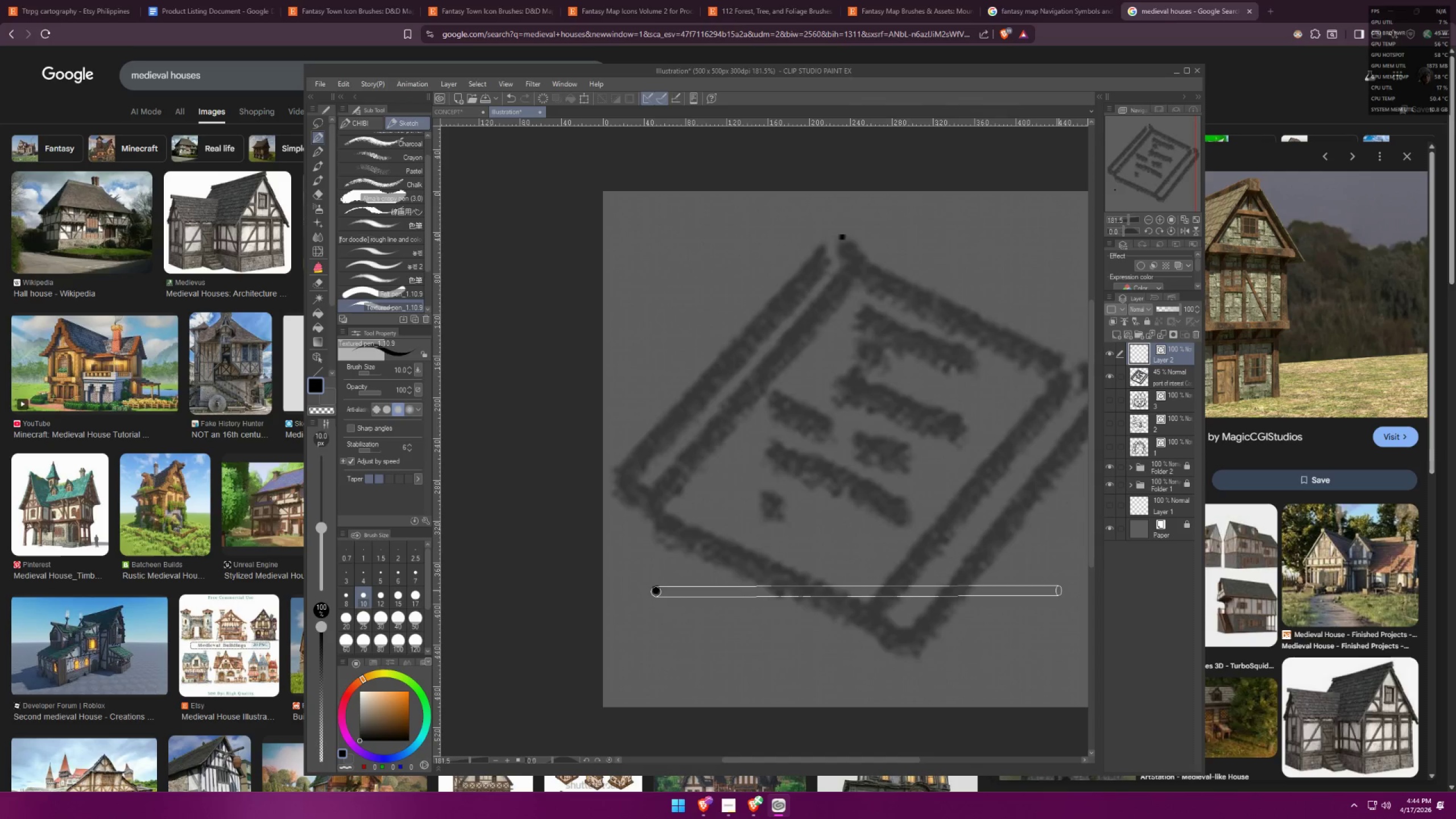 
hold_key(key=ShiftLeft, duration=1.51)
 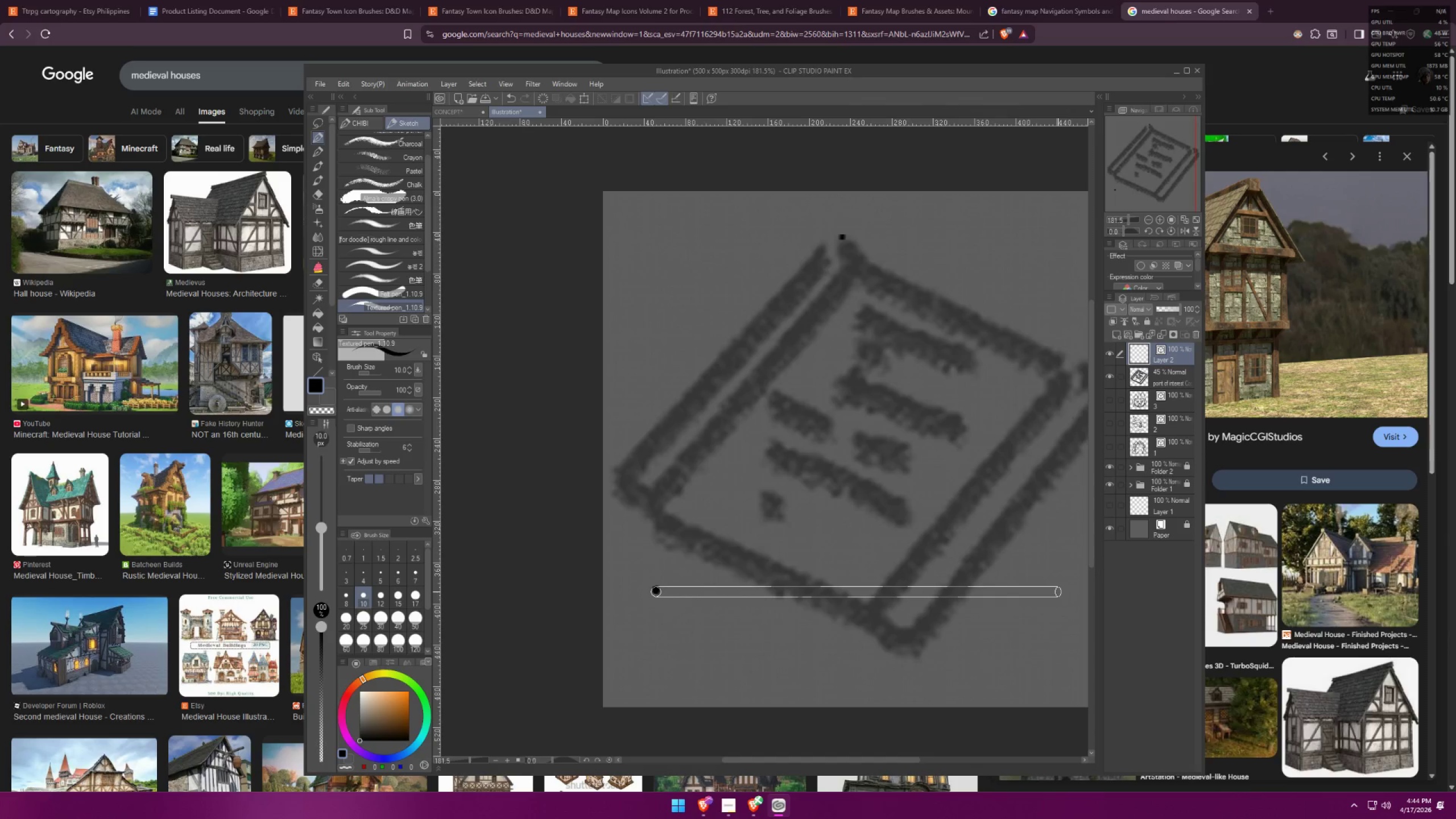 
hold_key(key=ShiftLeft, duration=1.13)
left_click([1058, 592])
 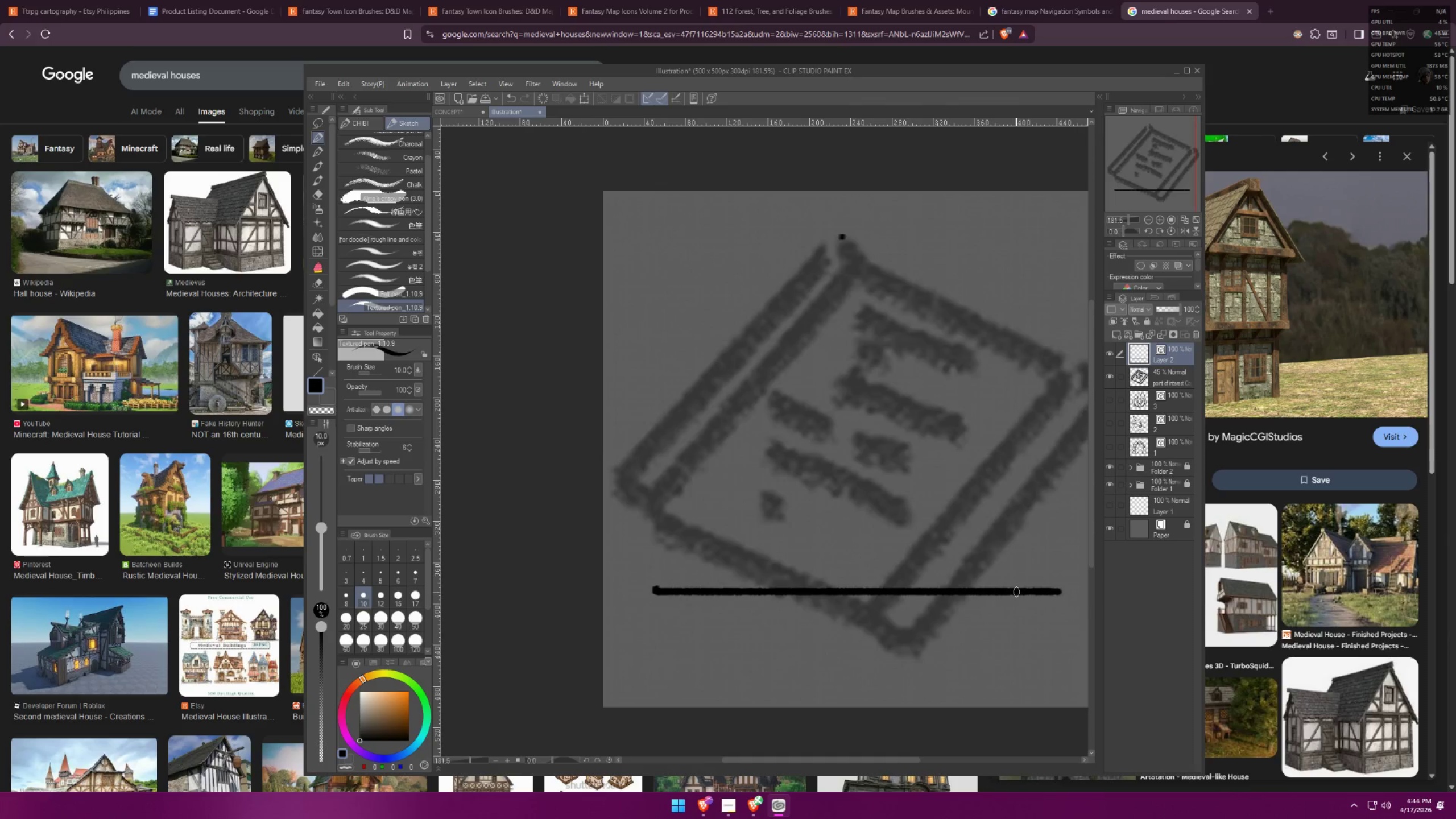 
scroll: coordinate [824, 499], scroll_direction: down, amount: 4.0
 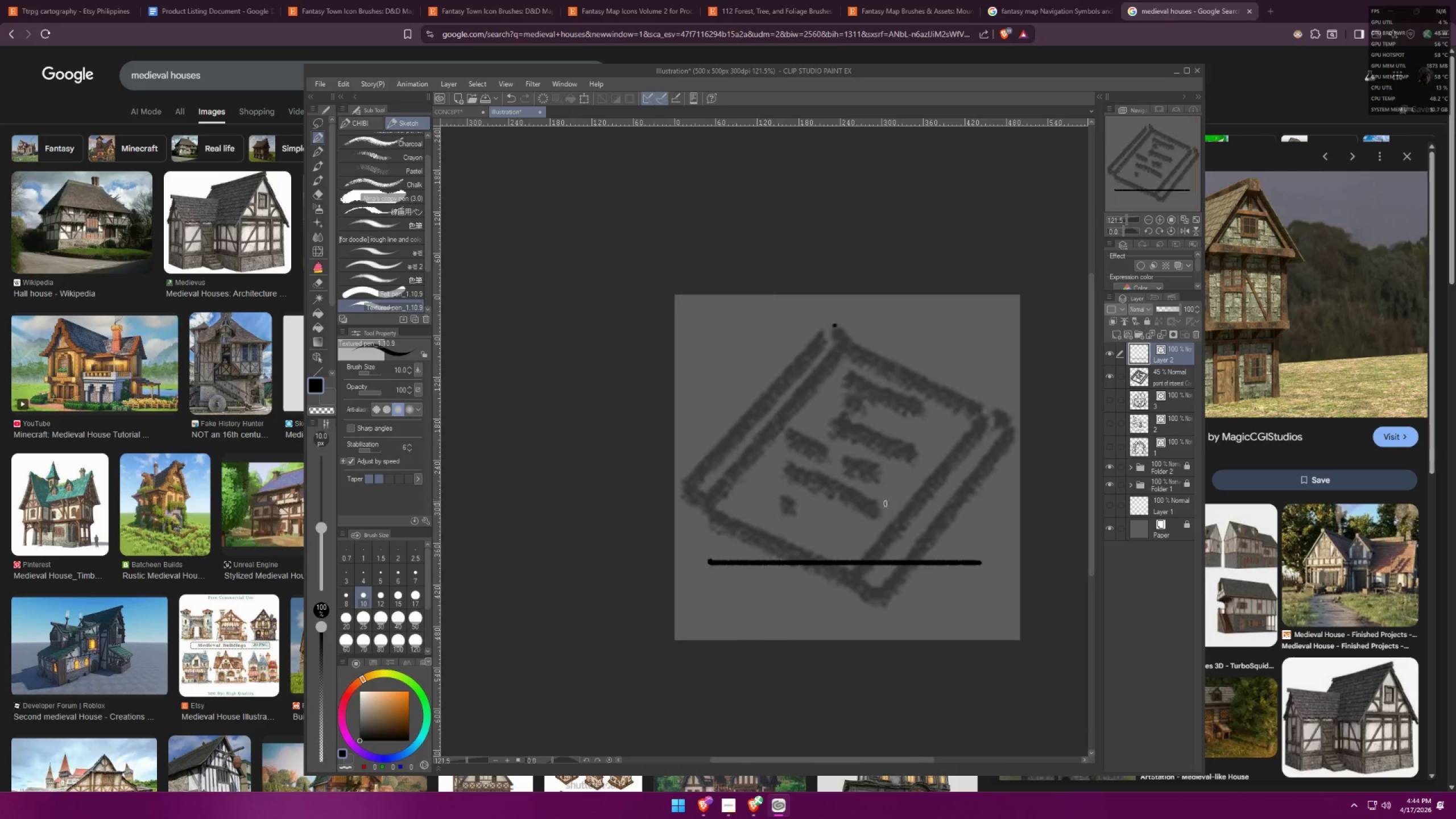 
key(Control+C)
 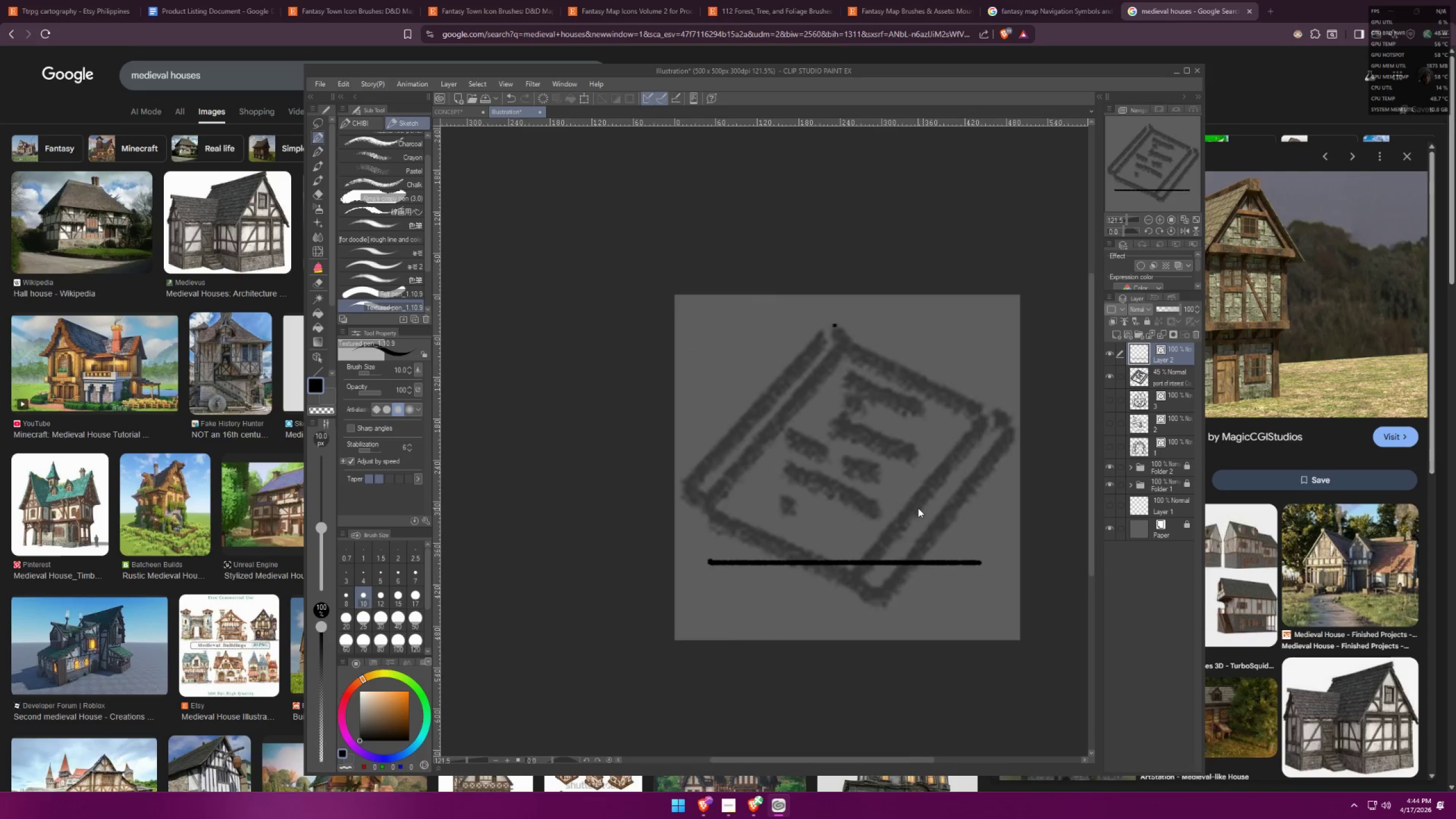 
key(Control+V)
 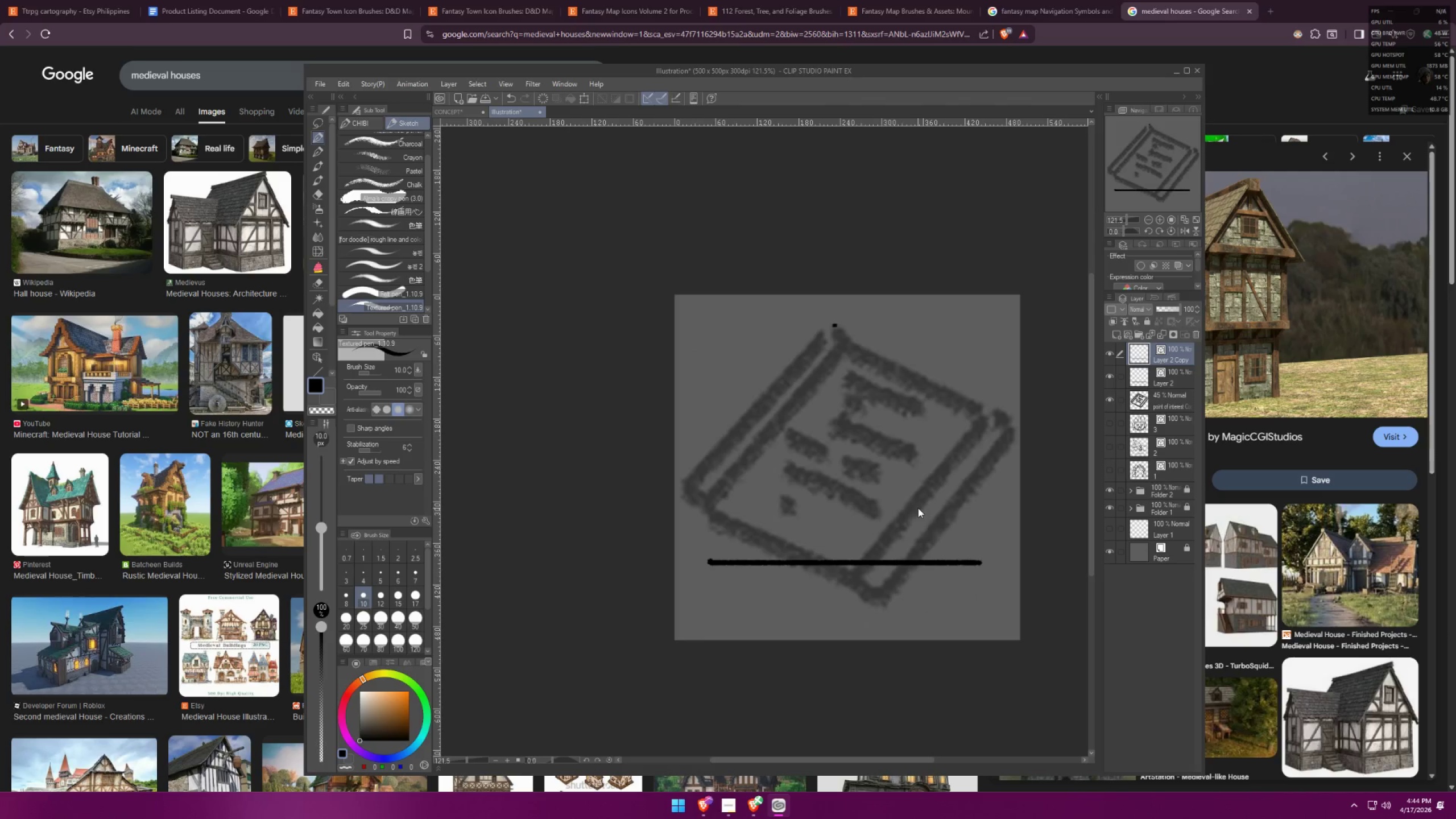 
key(Control+T)
 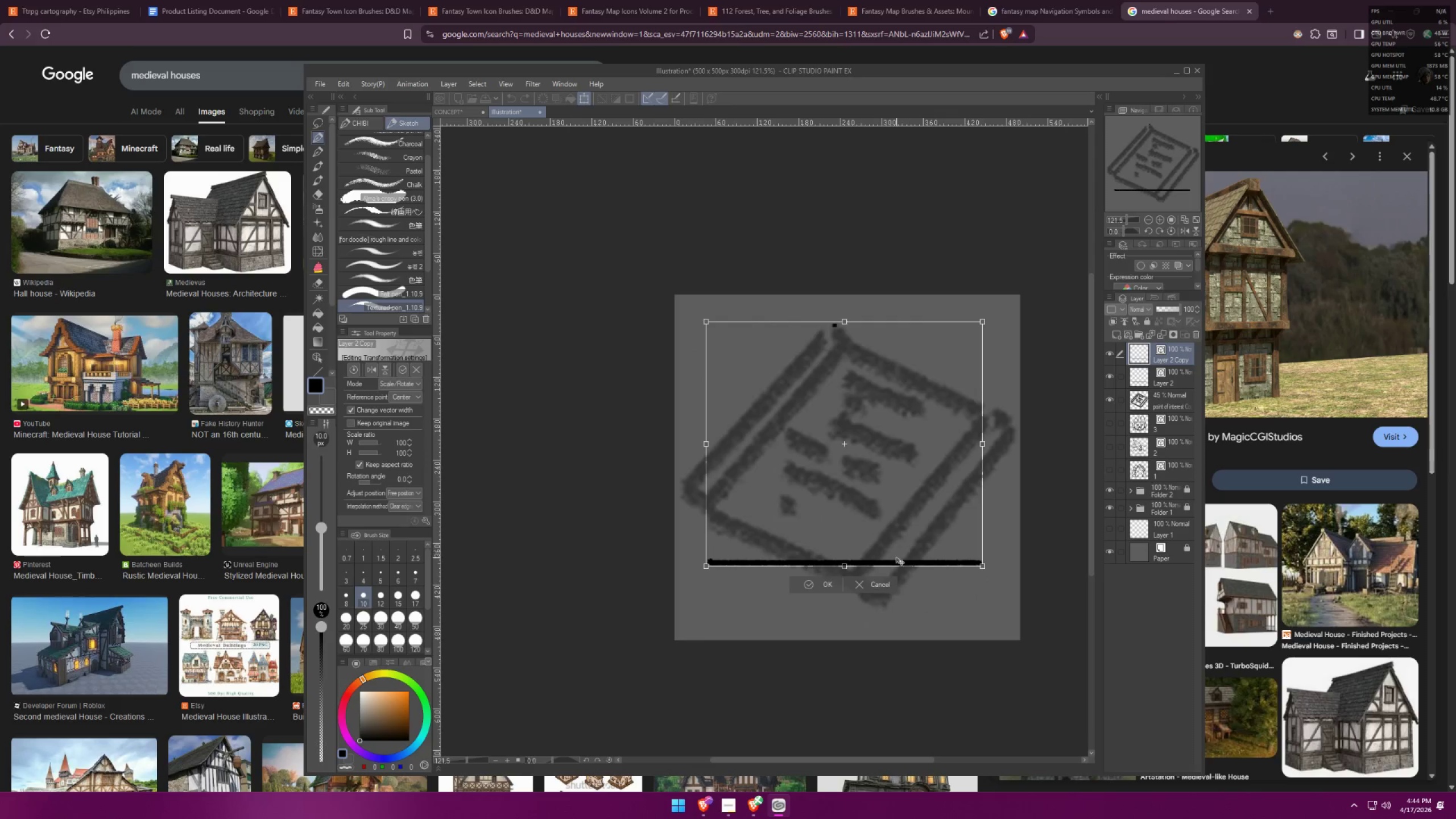 
hold_key(key=ShiftLeft, duration=1.46)
left_click_drag(start_coordinate=[898, 559], to_coordinate=[906, 537])
 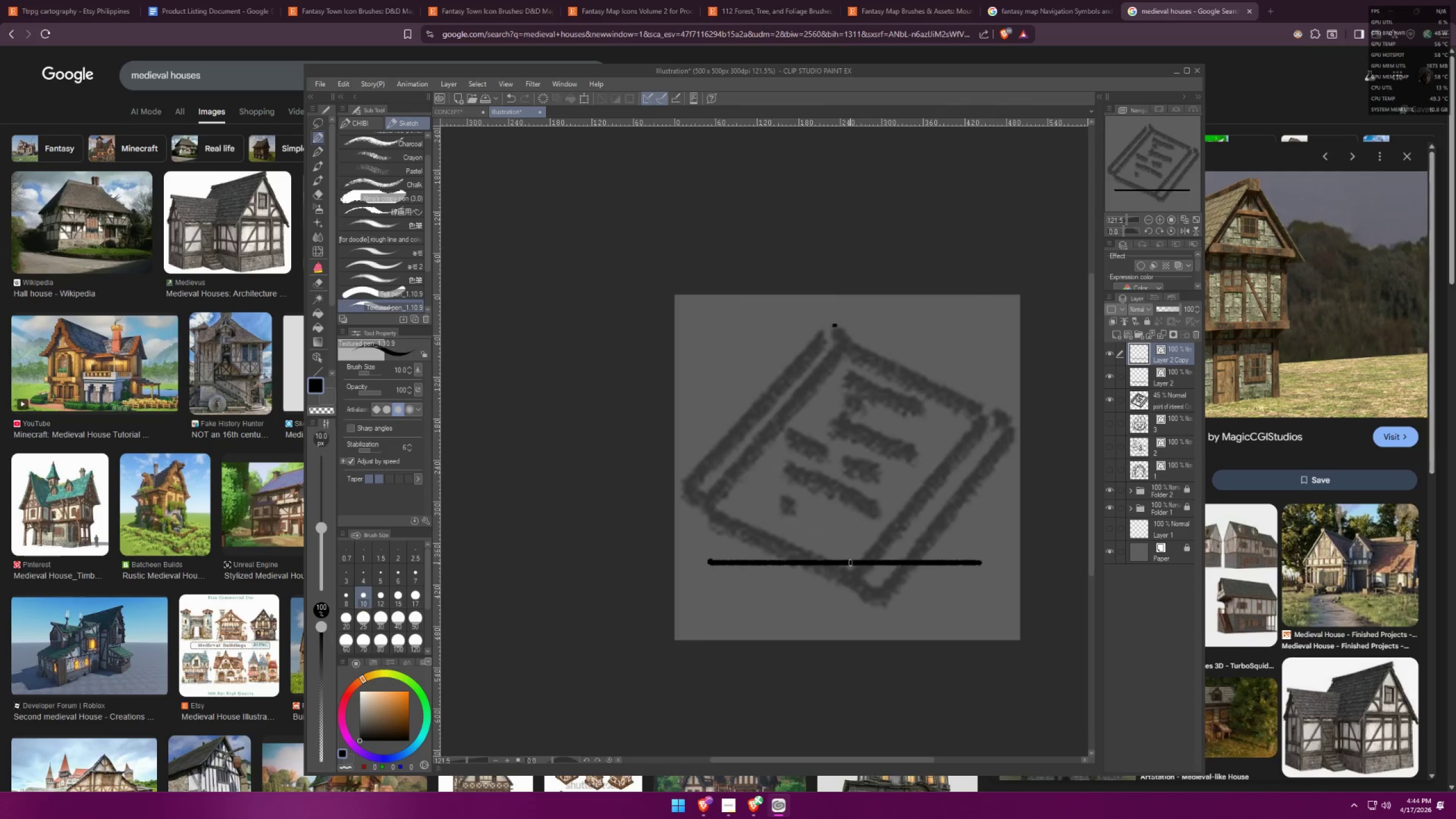 
key(Control+ControlLeft)
 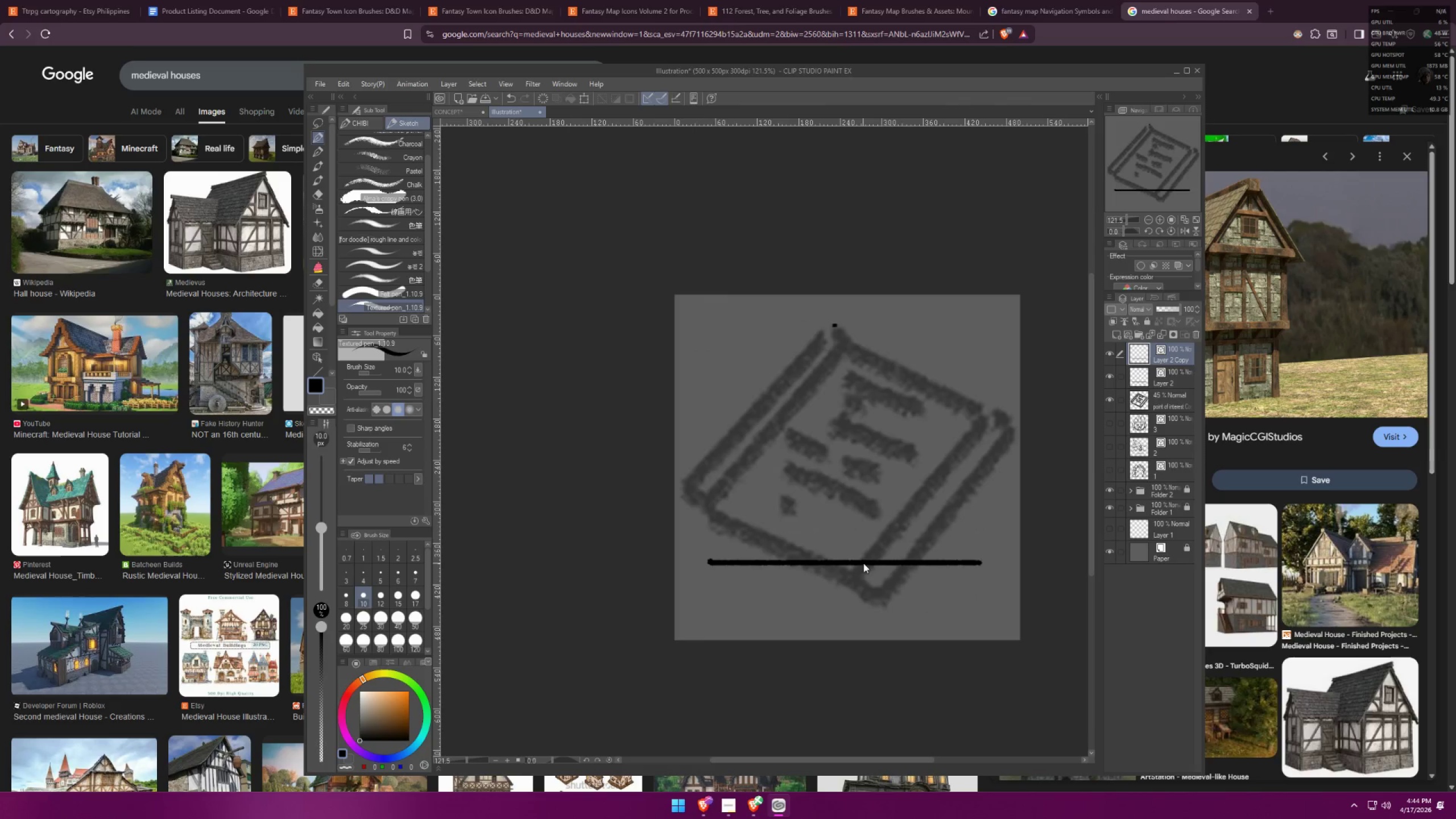 
key(Control+Z)
 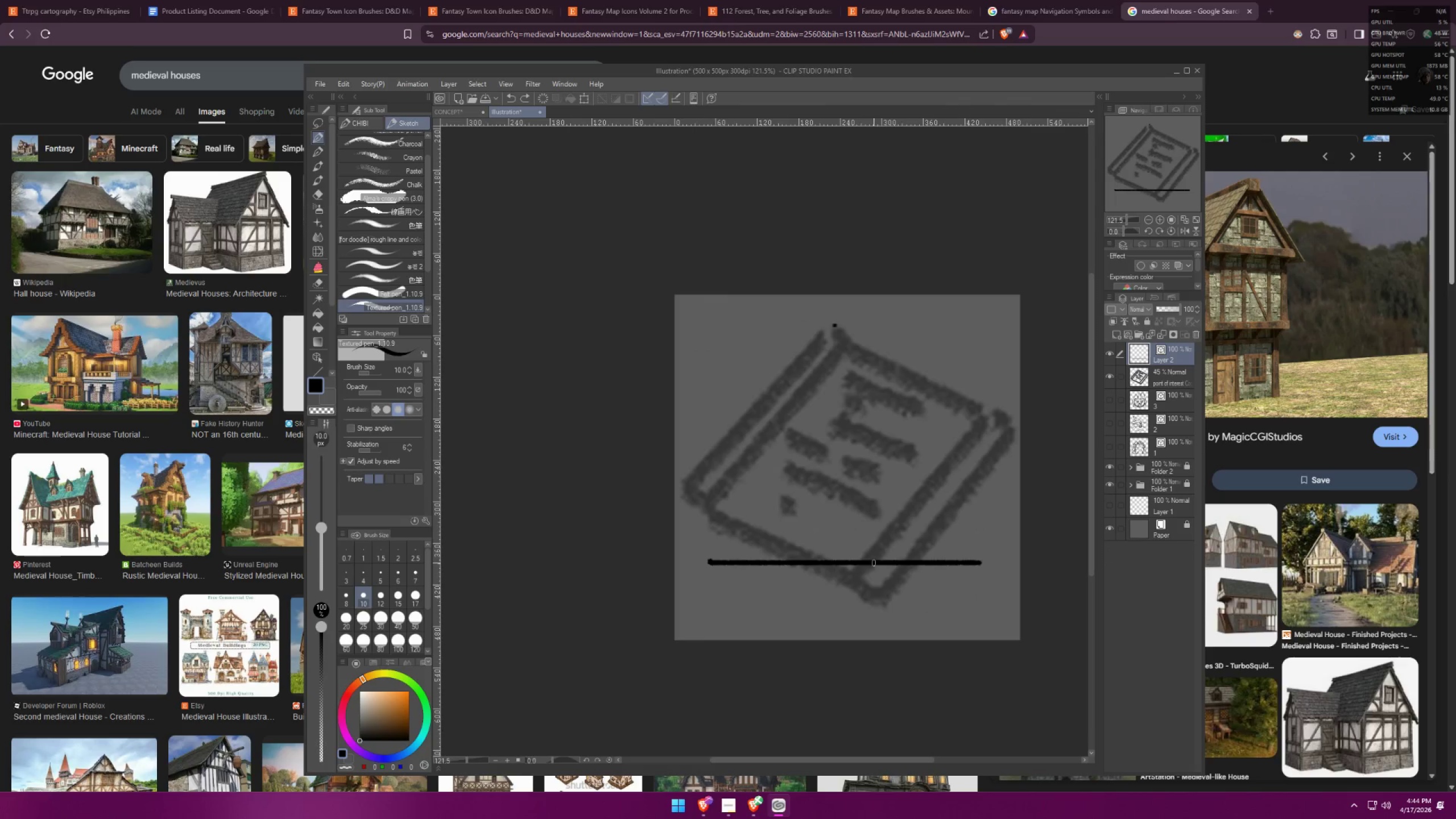 
key(Control+C)
 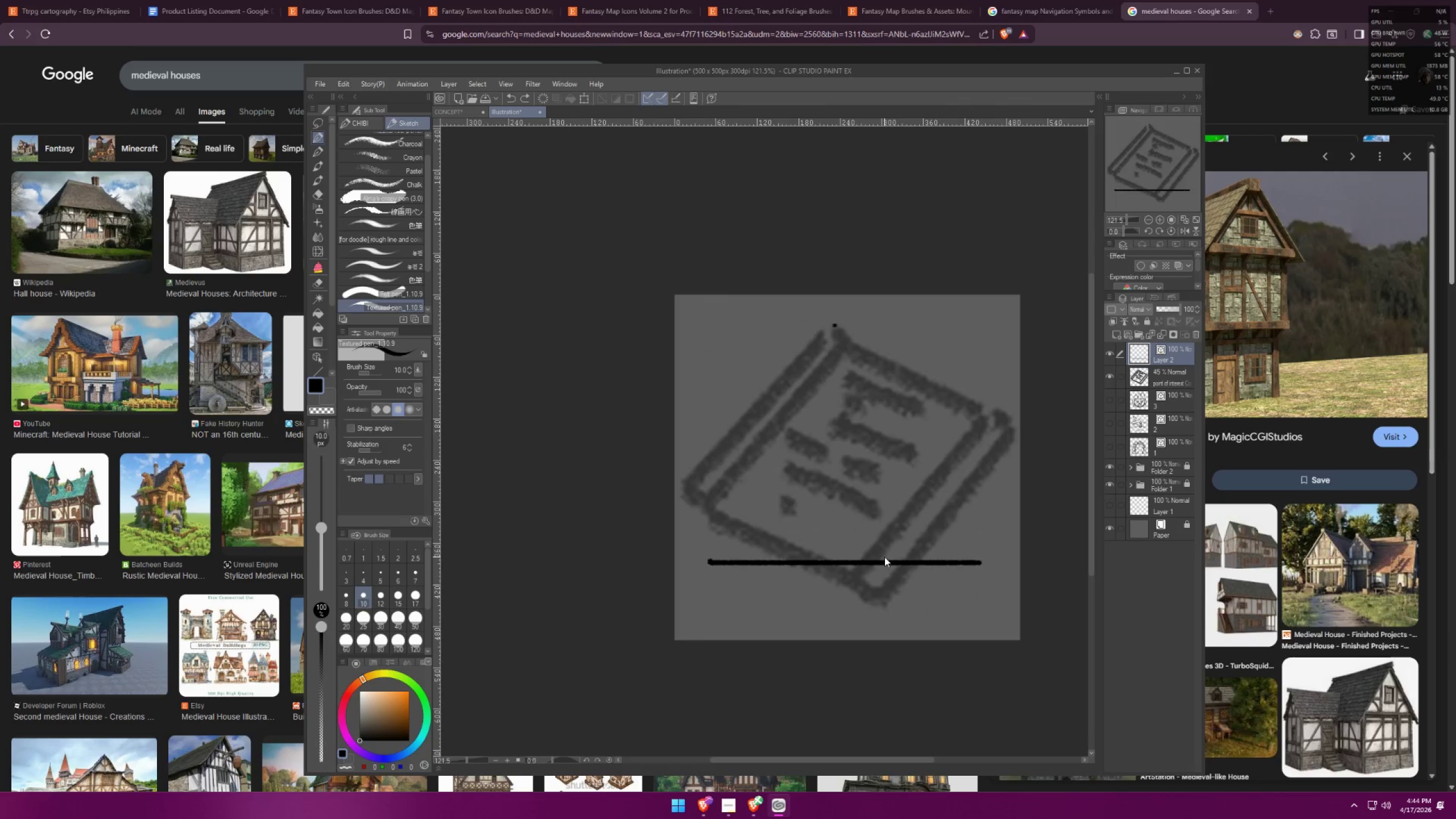 
key(Control+V)
 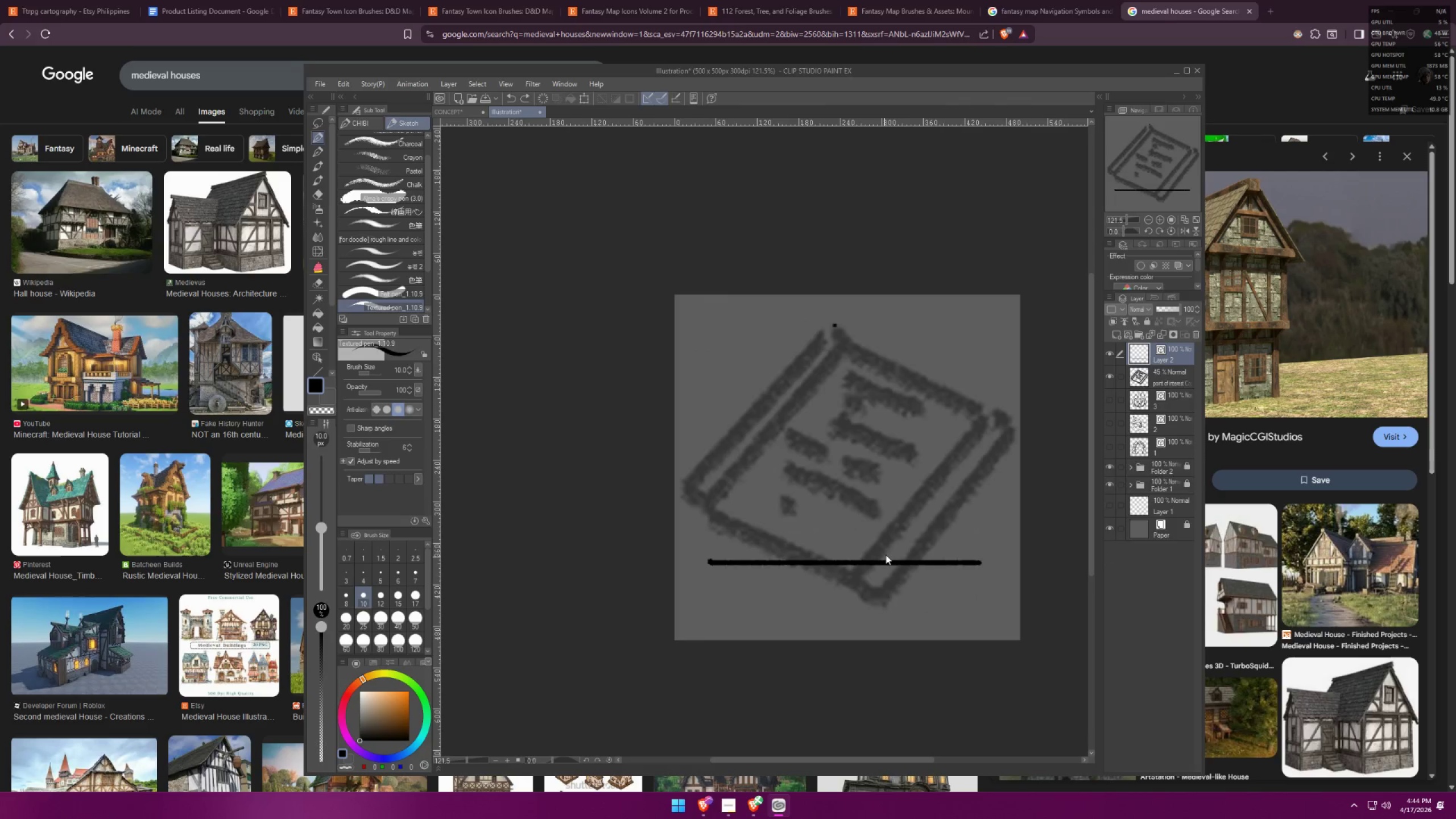 
key(Control+T)
 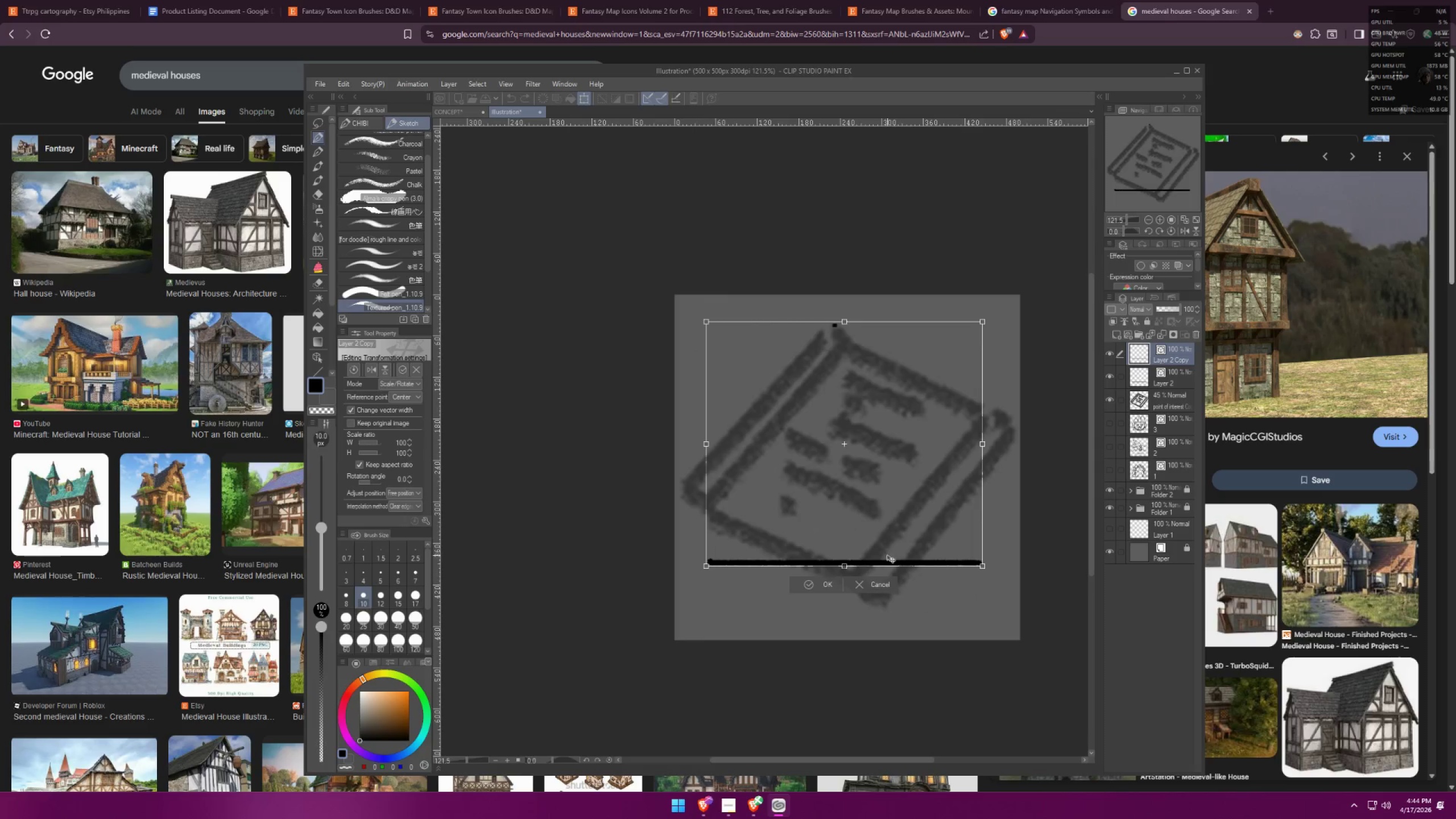 
hold_key(key=ShiftLeft, duration=1.02)
left_click_drag(start_coordinate=[895, 550], to_coordinate=[898, 531])
 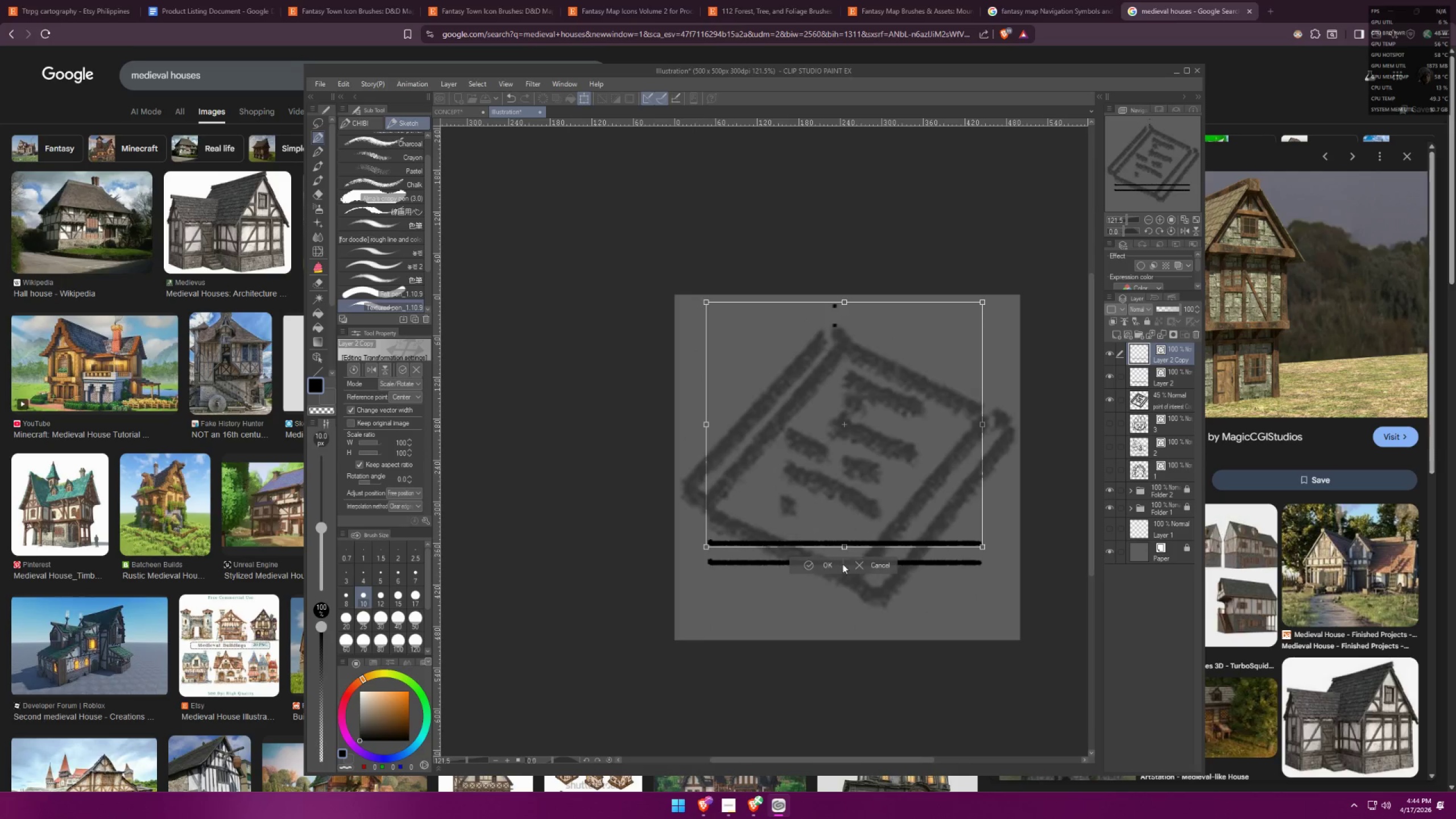 
left_click([832, 564])
 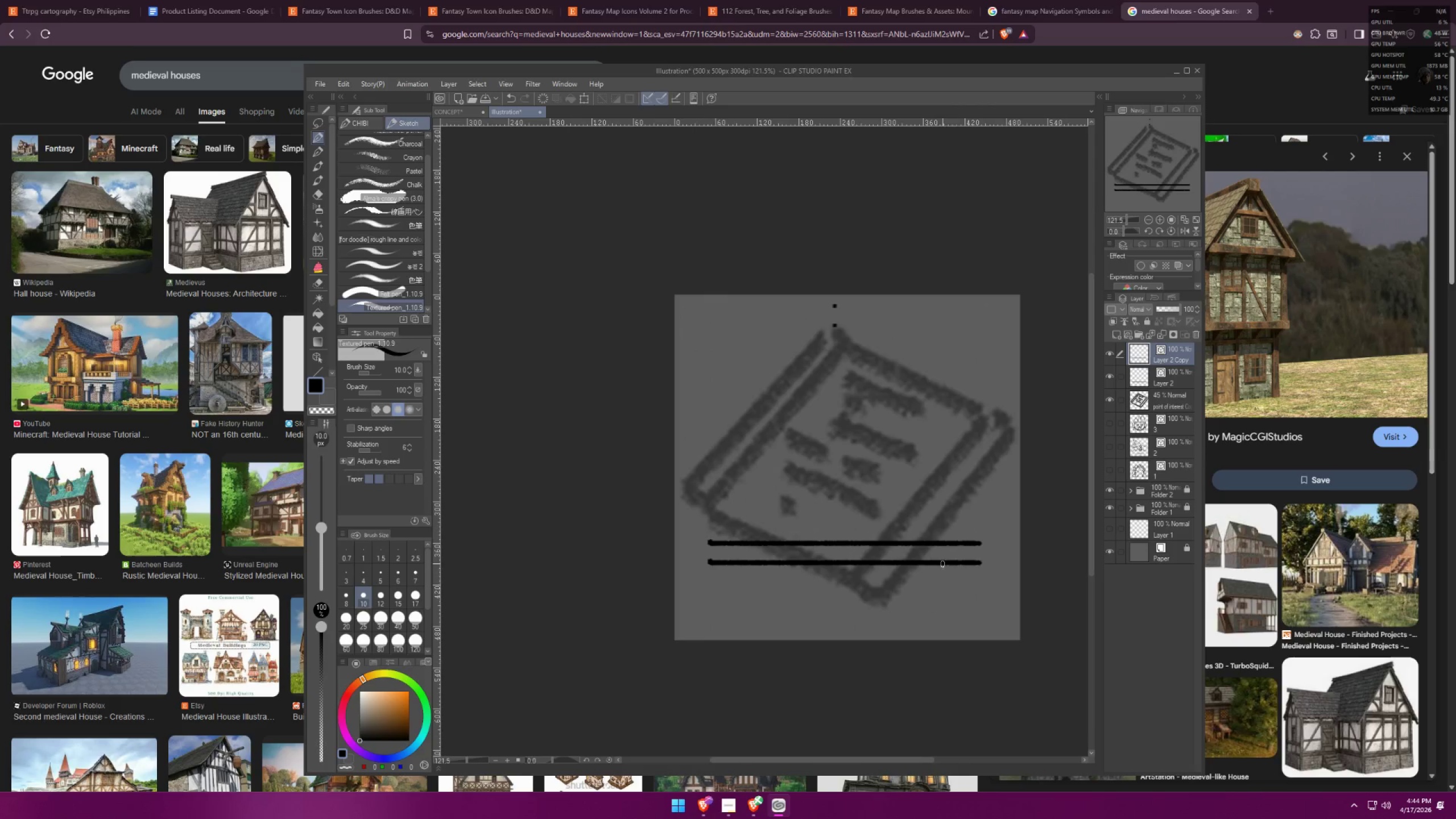 
key(Control+E)
 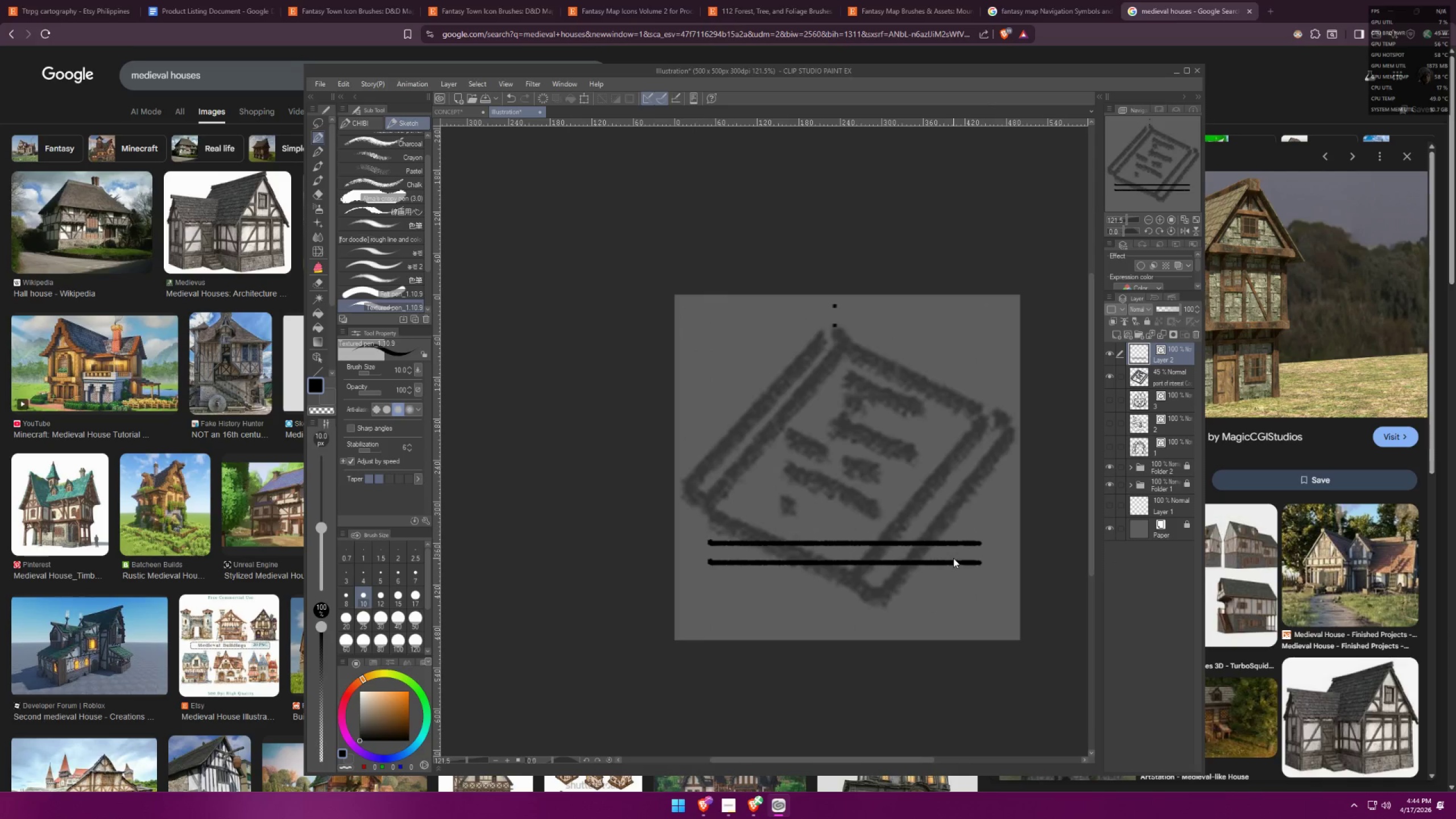 
key(Control+C)
 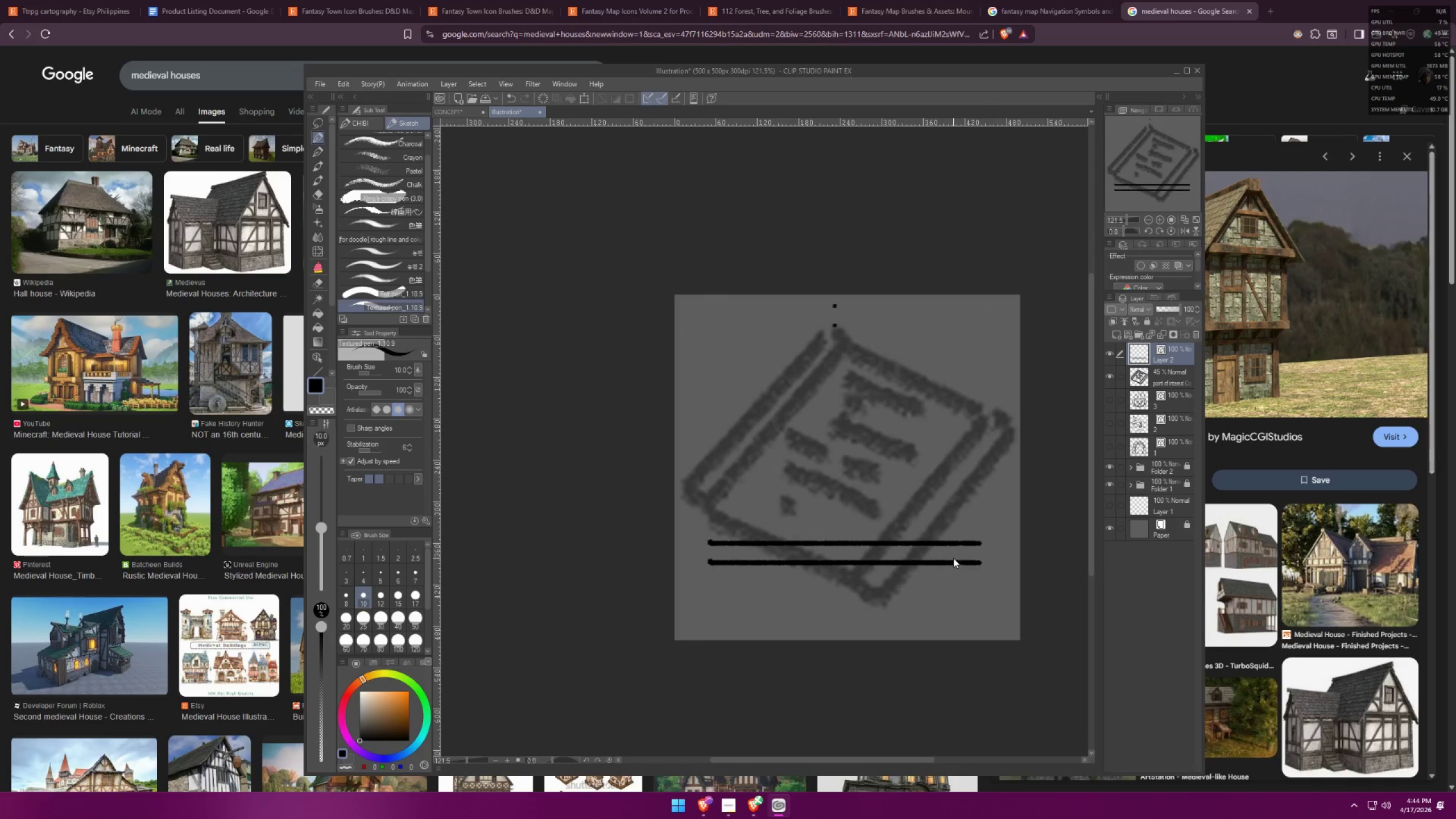 
key(Control+V)
 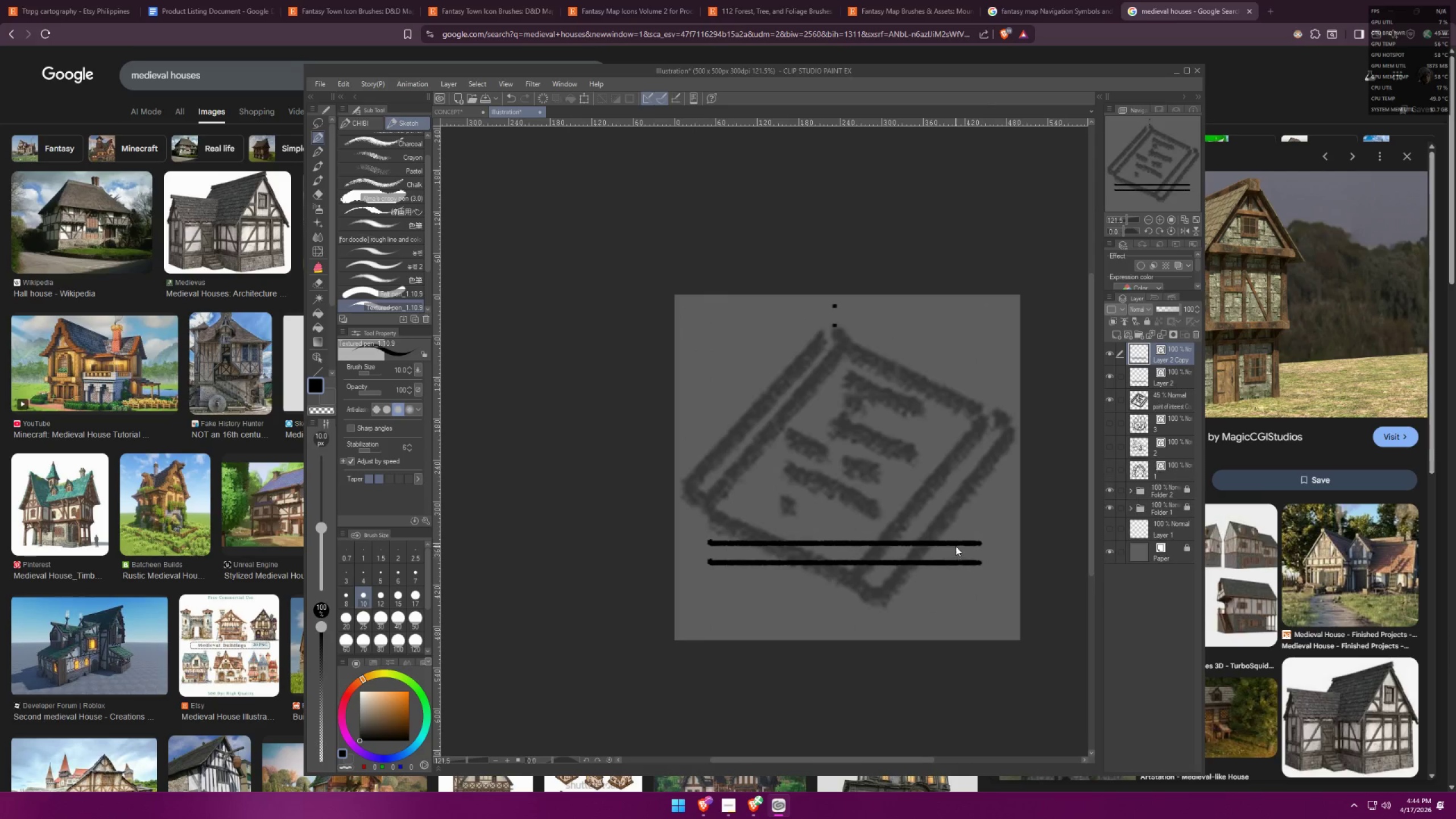 
key(Control+T)
 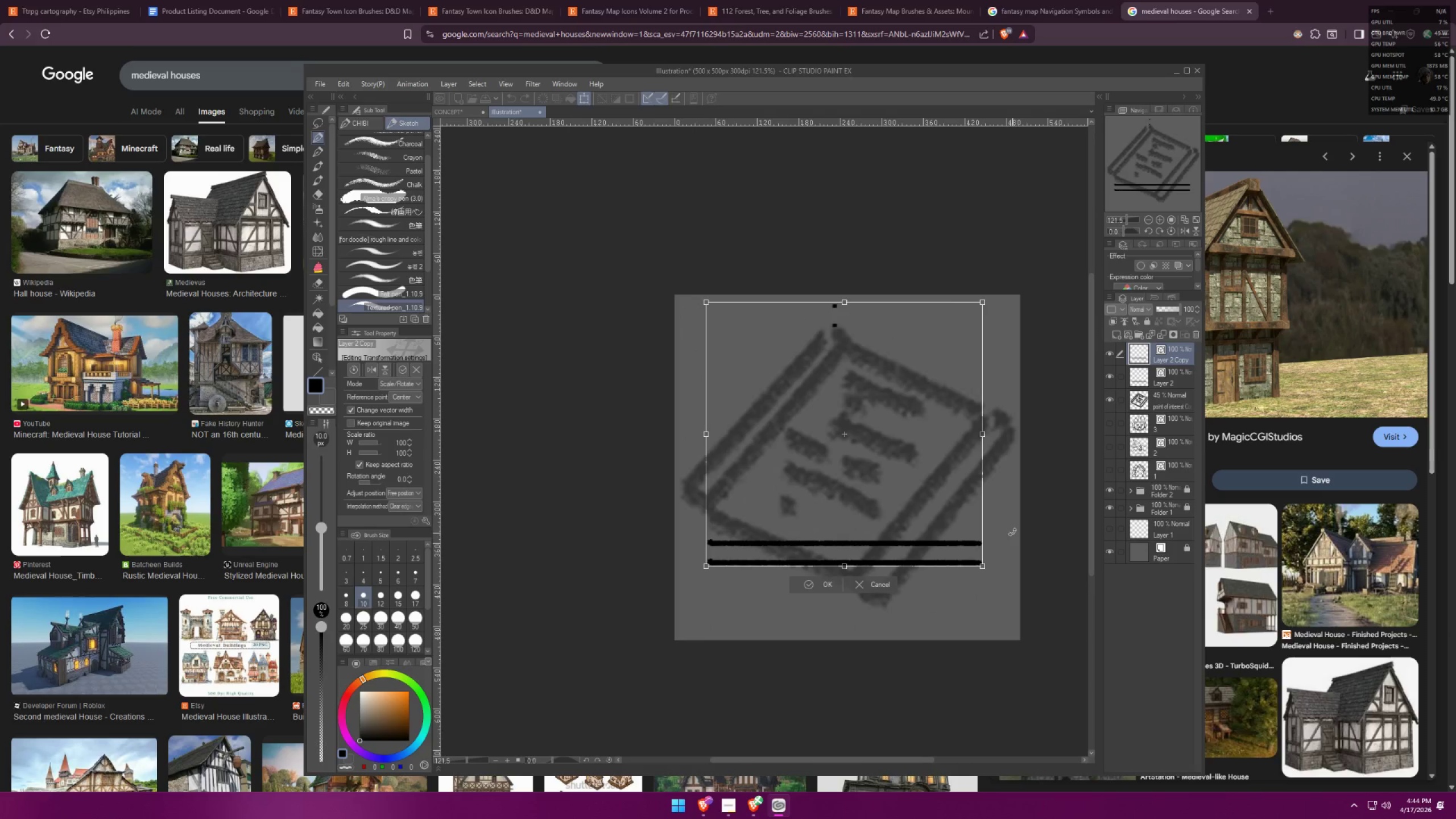 
hold_key(key=ShiftLeft, duration=1.22)
left_click_drag(start_coordinate=[1000, 489], to_coordinate=[935, 390])
 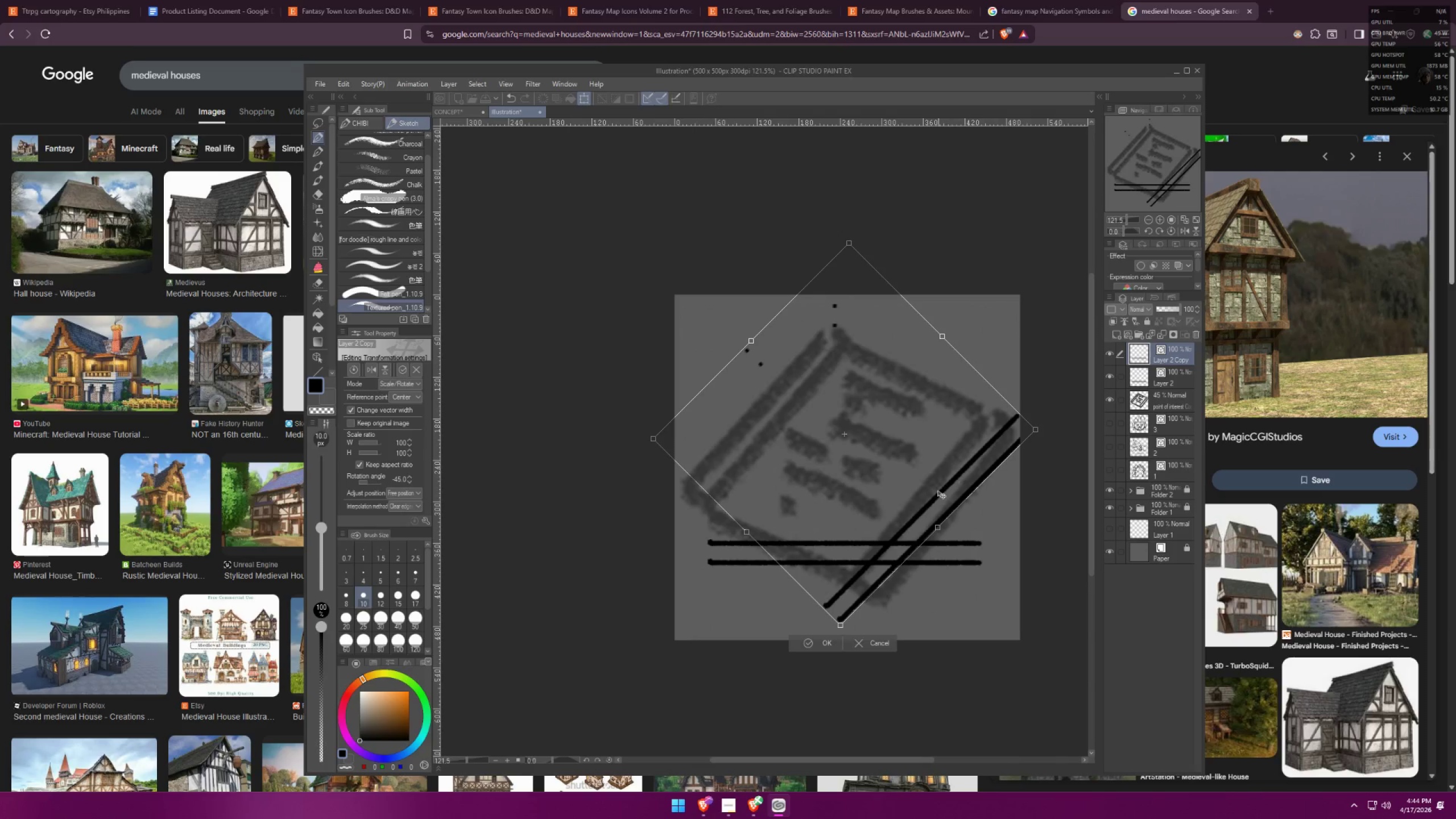 
left_click_drag(start_coordinate=[912, 492], to_coordinate=[777, 374])
 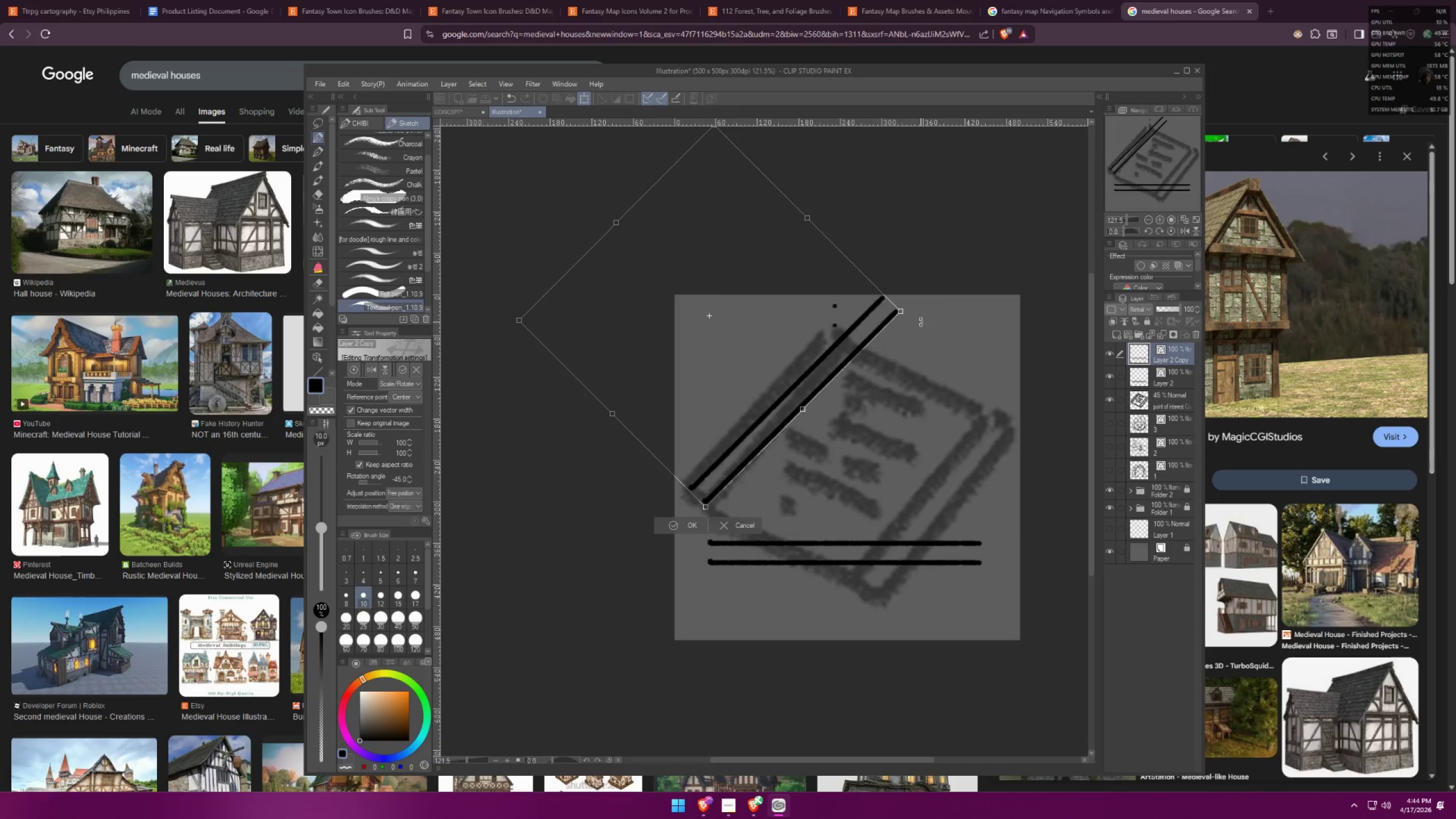 
left_click_drag(start_coordinate=[921, 313], to_coordinate=[920, 297])
 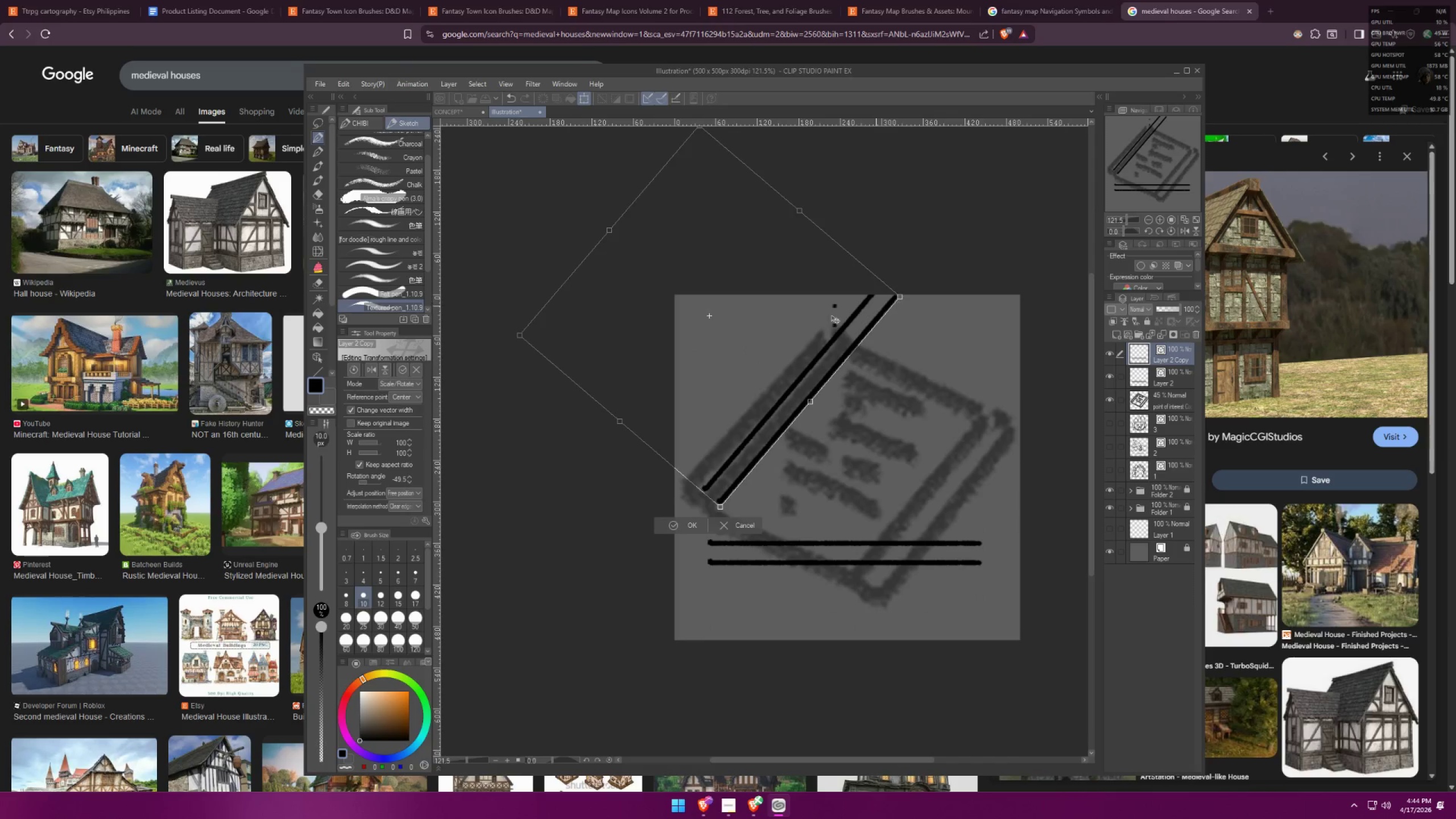 
left_click_drag(start_coordinate=[802, 325], to_coordinate=[781, 340])
 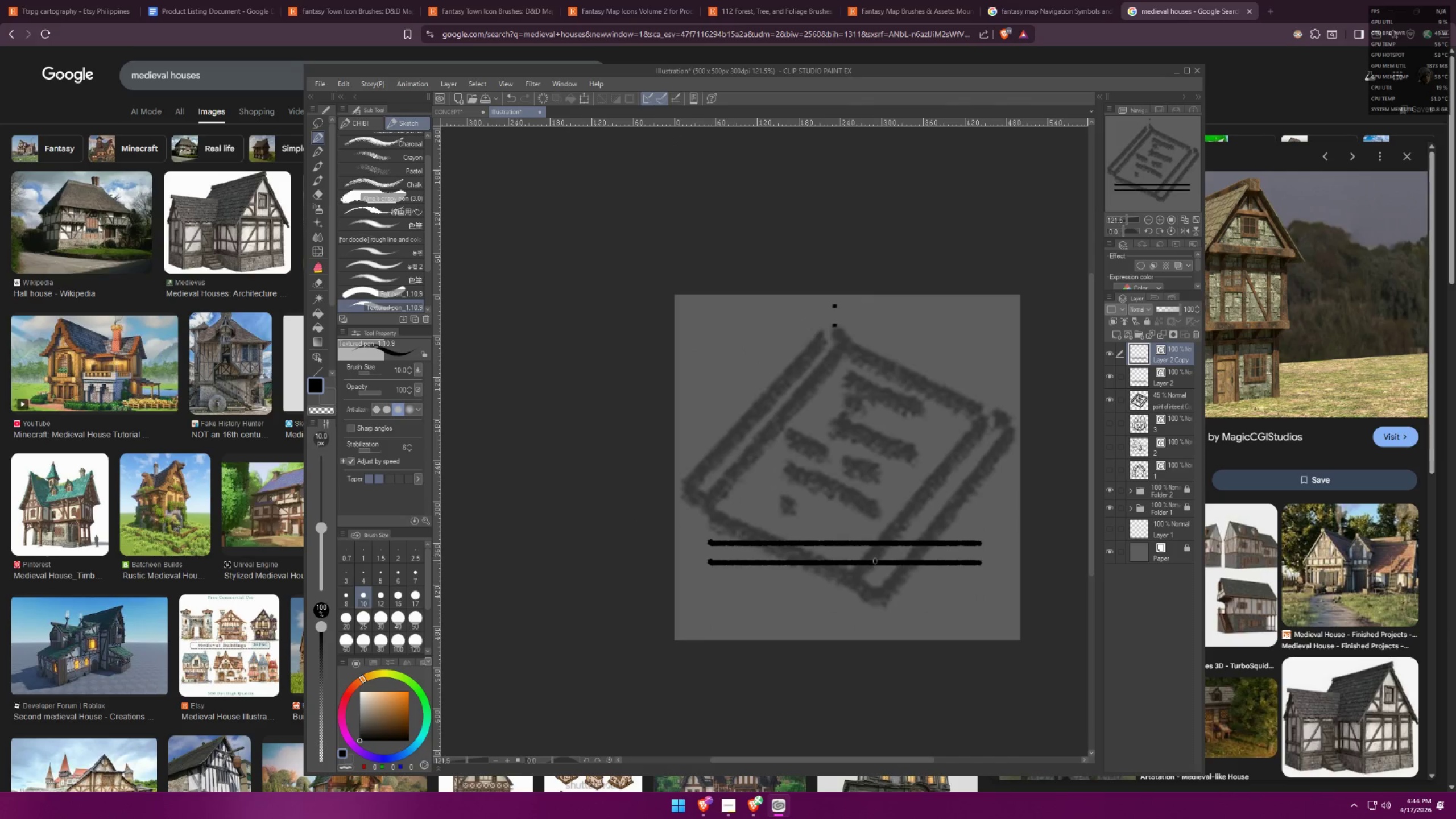 
key(Control+Z)
 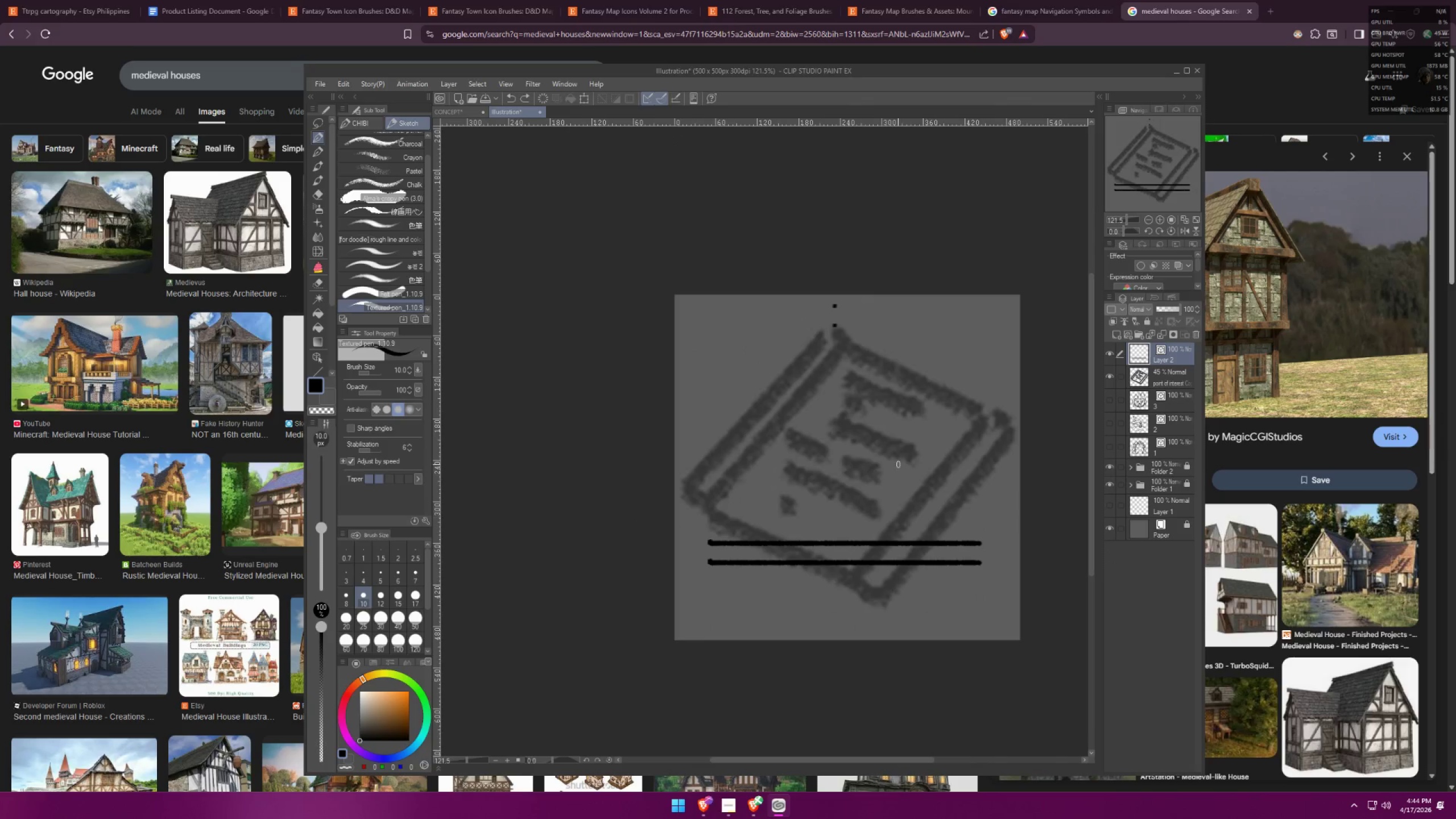 
key(E)
 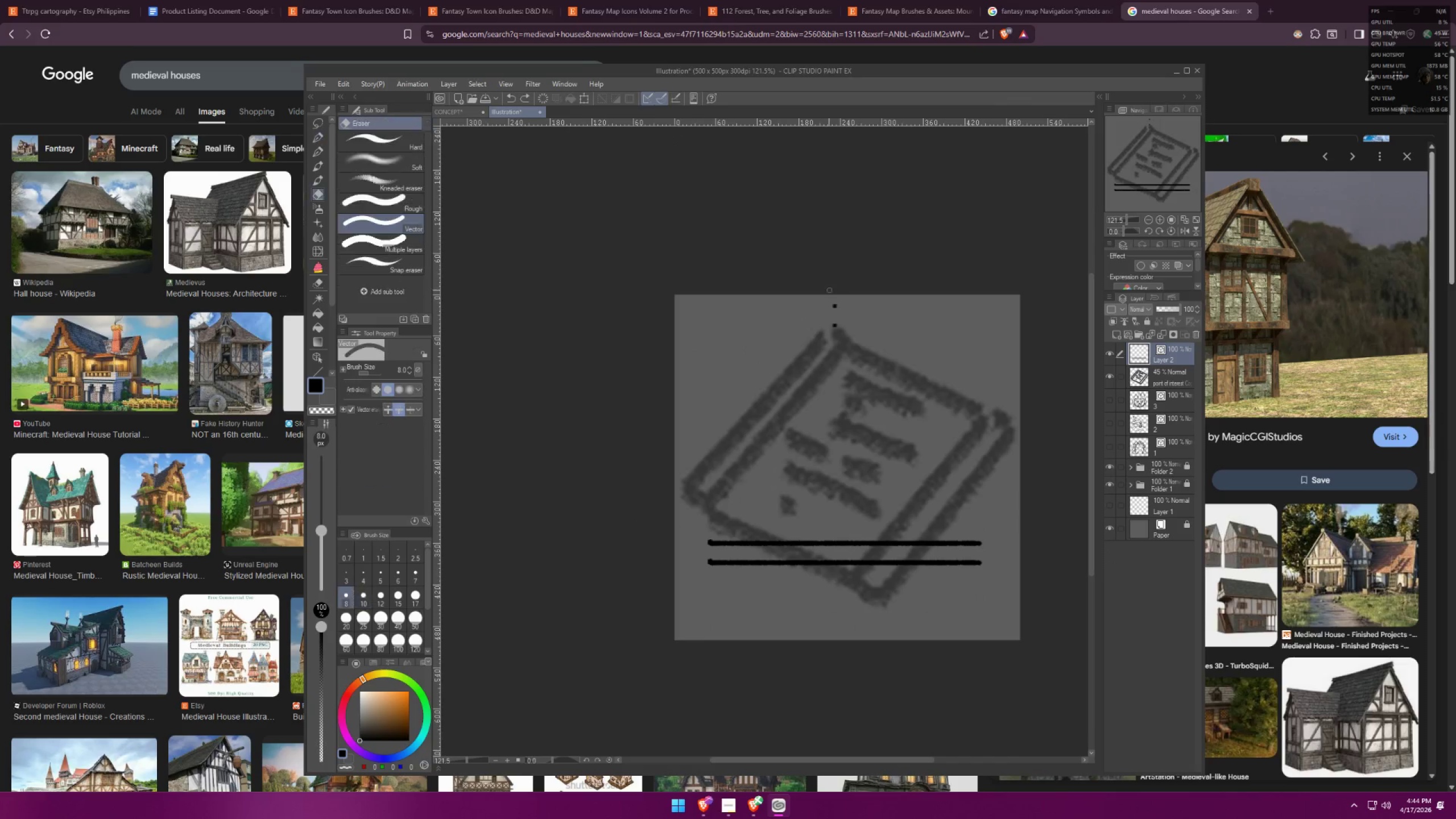 
left_click_drag(start_coordinate=[835, 301], to_coordinate=[839, 324])
 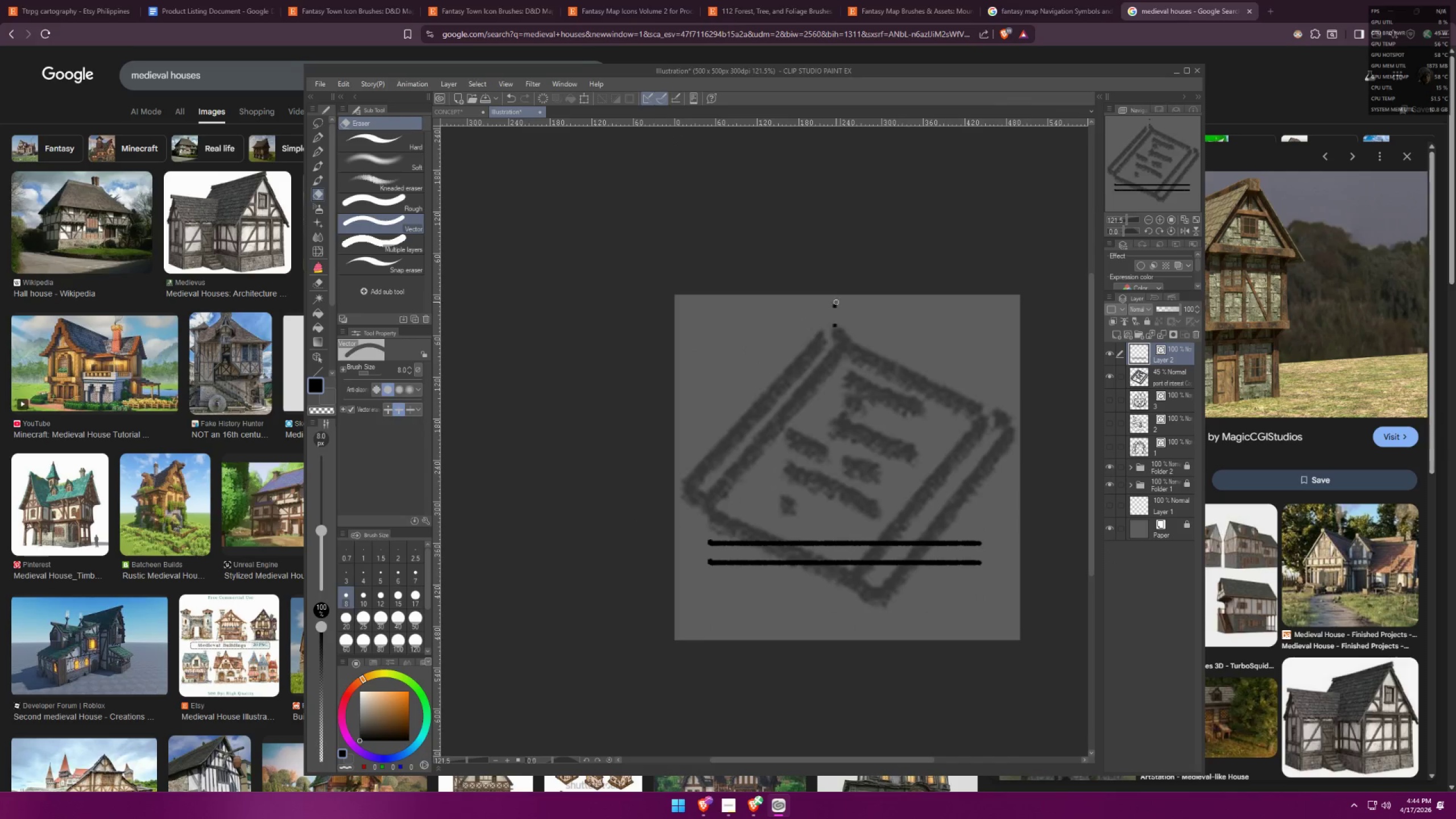 
left_click_drag(start_coordinate=[836, 303], to_coordinate=[834, 328])
 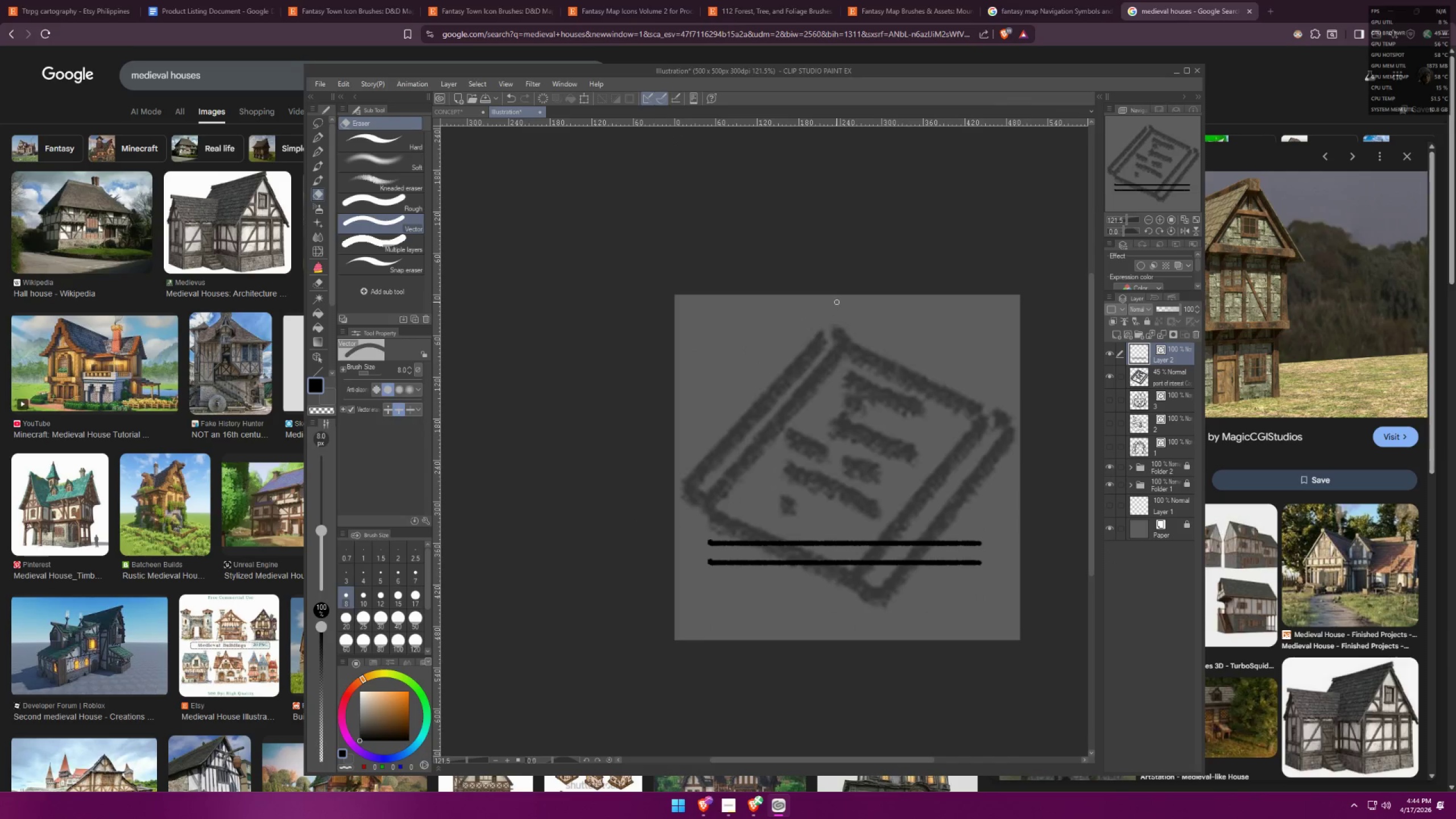 
left_click_drag(start_coordinate=[837, 304], to_coordinate=[833, 324])
 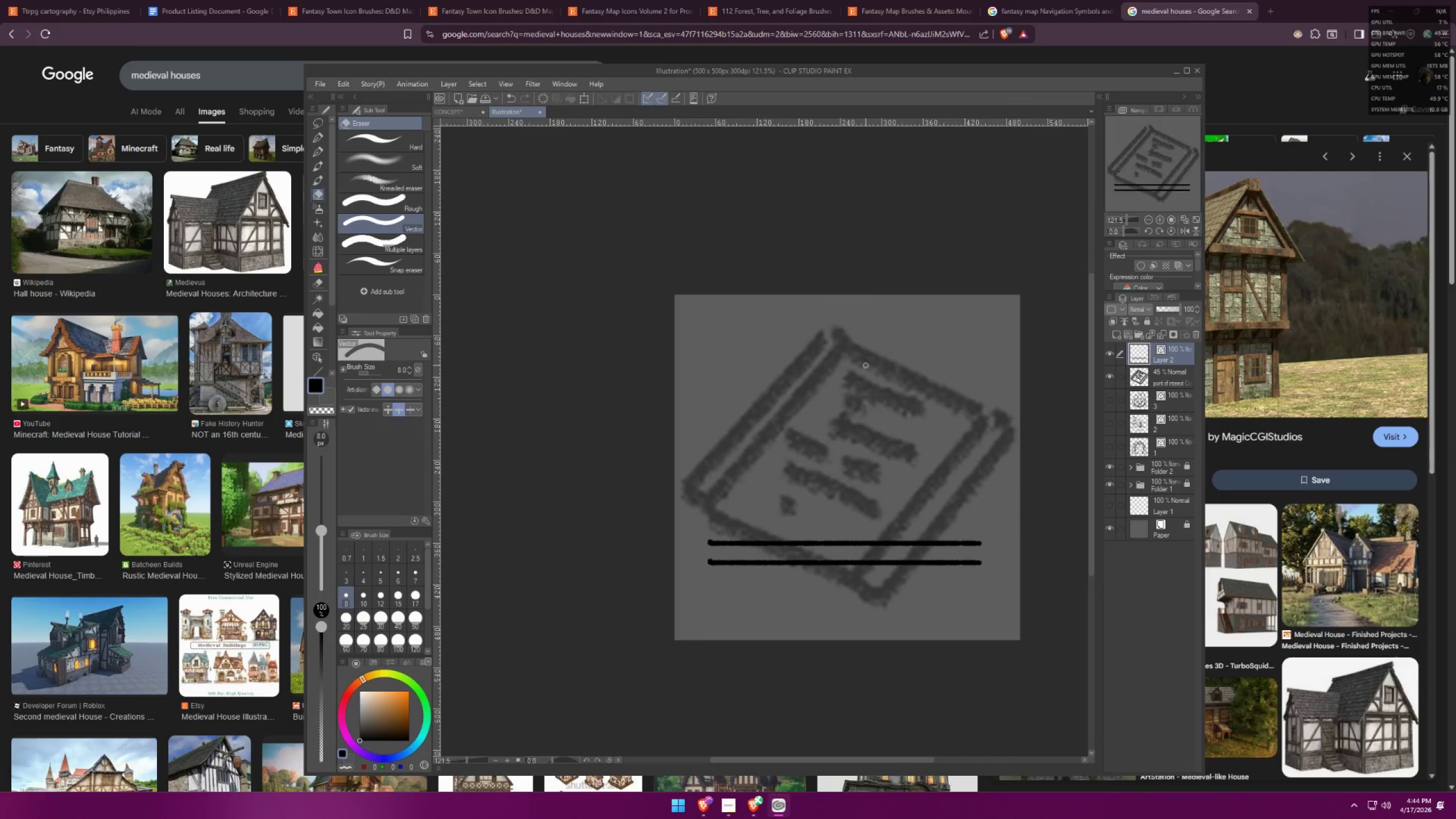 
key(Control+ControlLeft)
 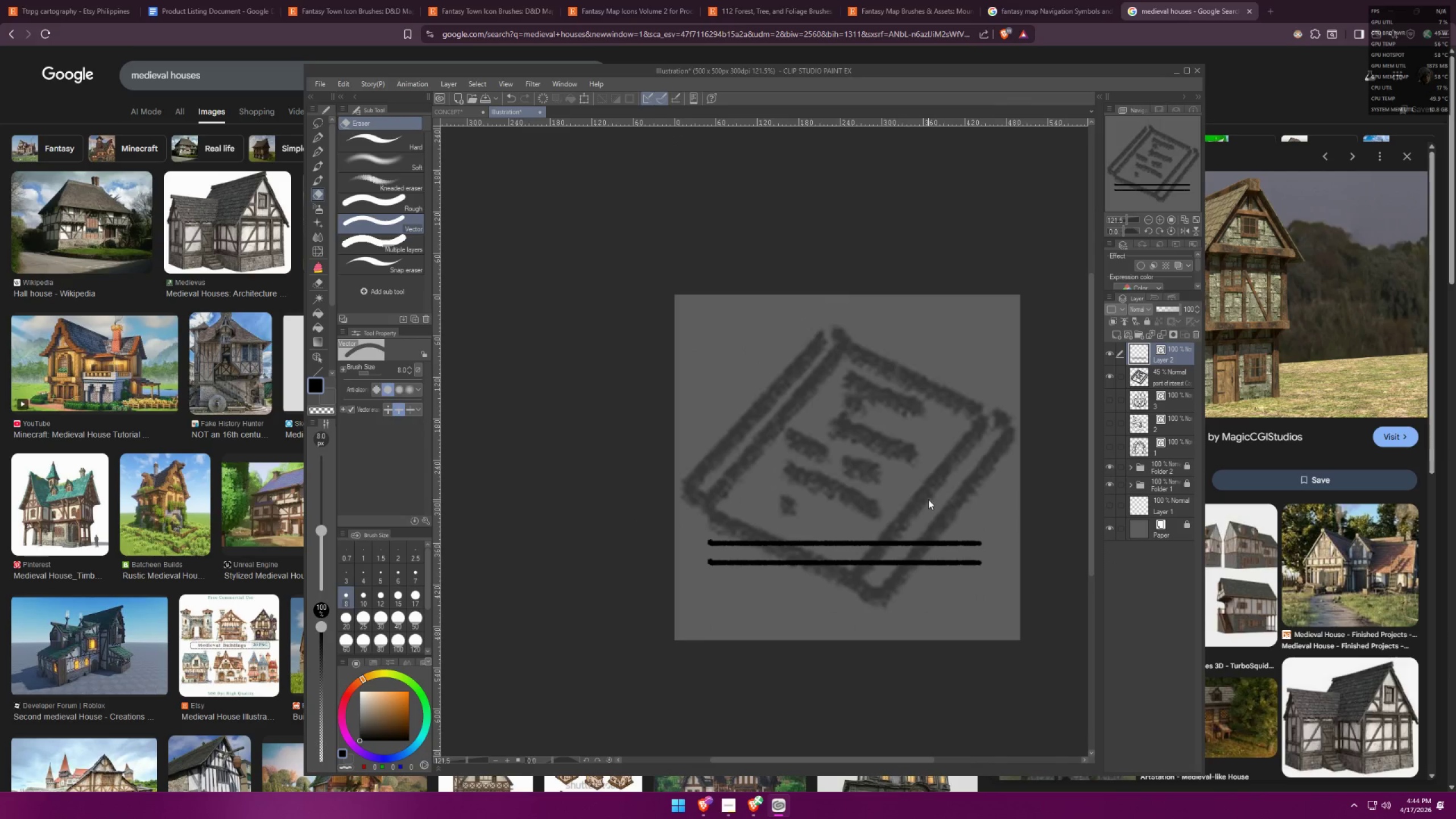 
key(Control+T)
 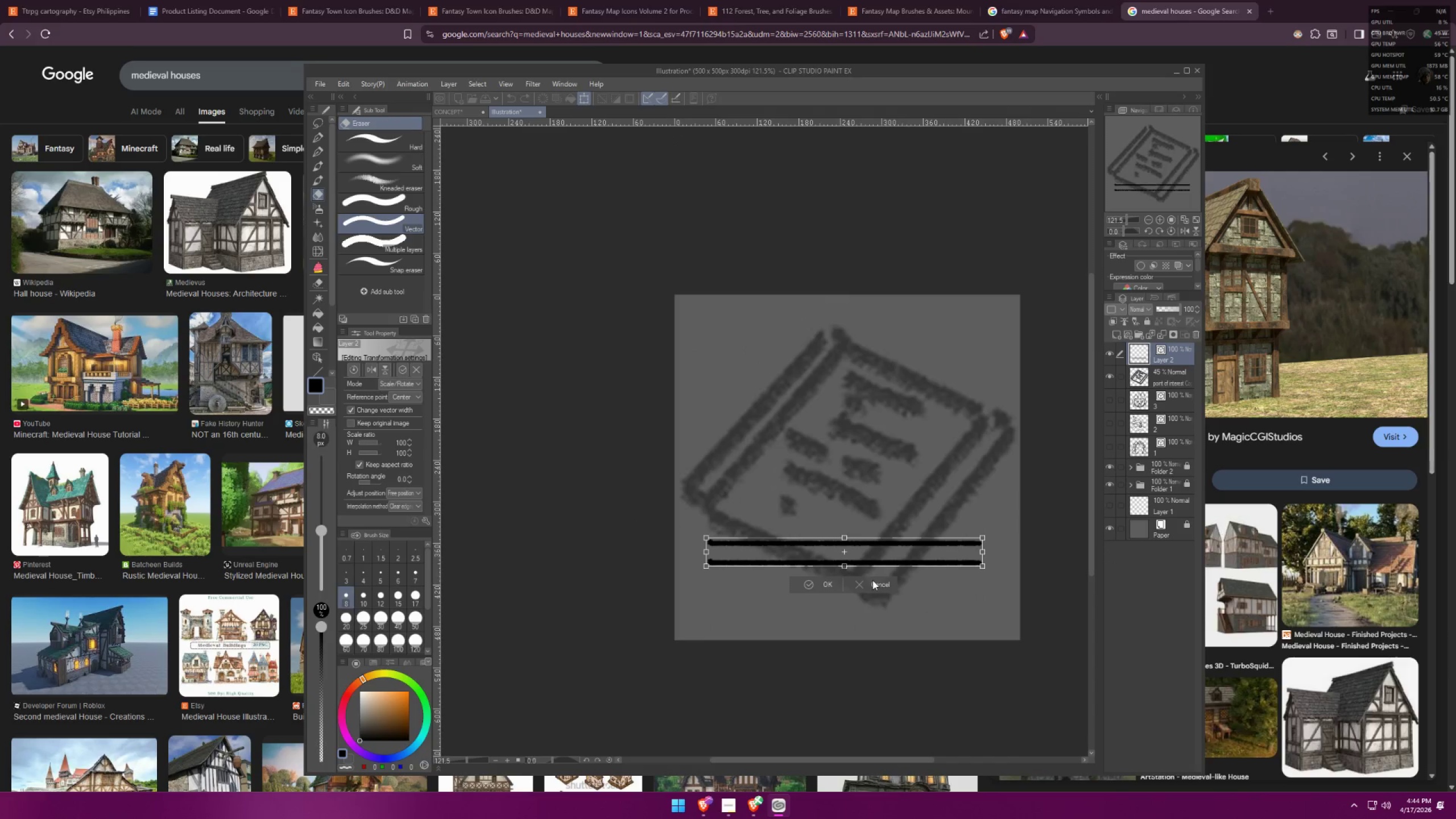 
hold_key(key=ShiftLeft, duration=0.82)
left_click_drag(start_coordinate=[995, 543], to_coordinate=[962, 467])
 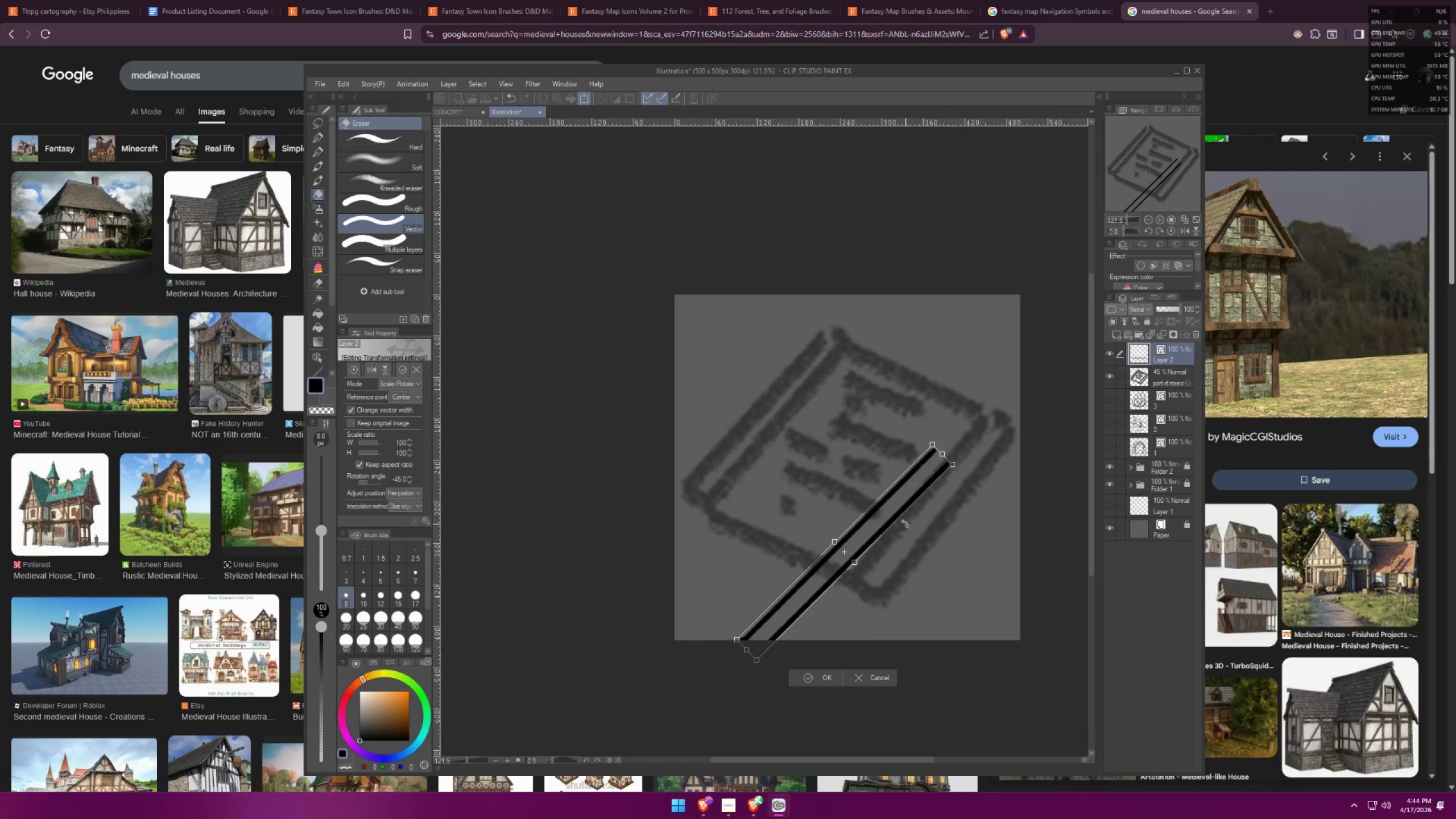 
left_click_drag(start_coordinate=[894, 517], to_coordinate=[809, 404])
 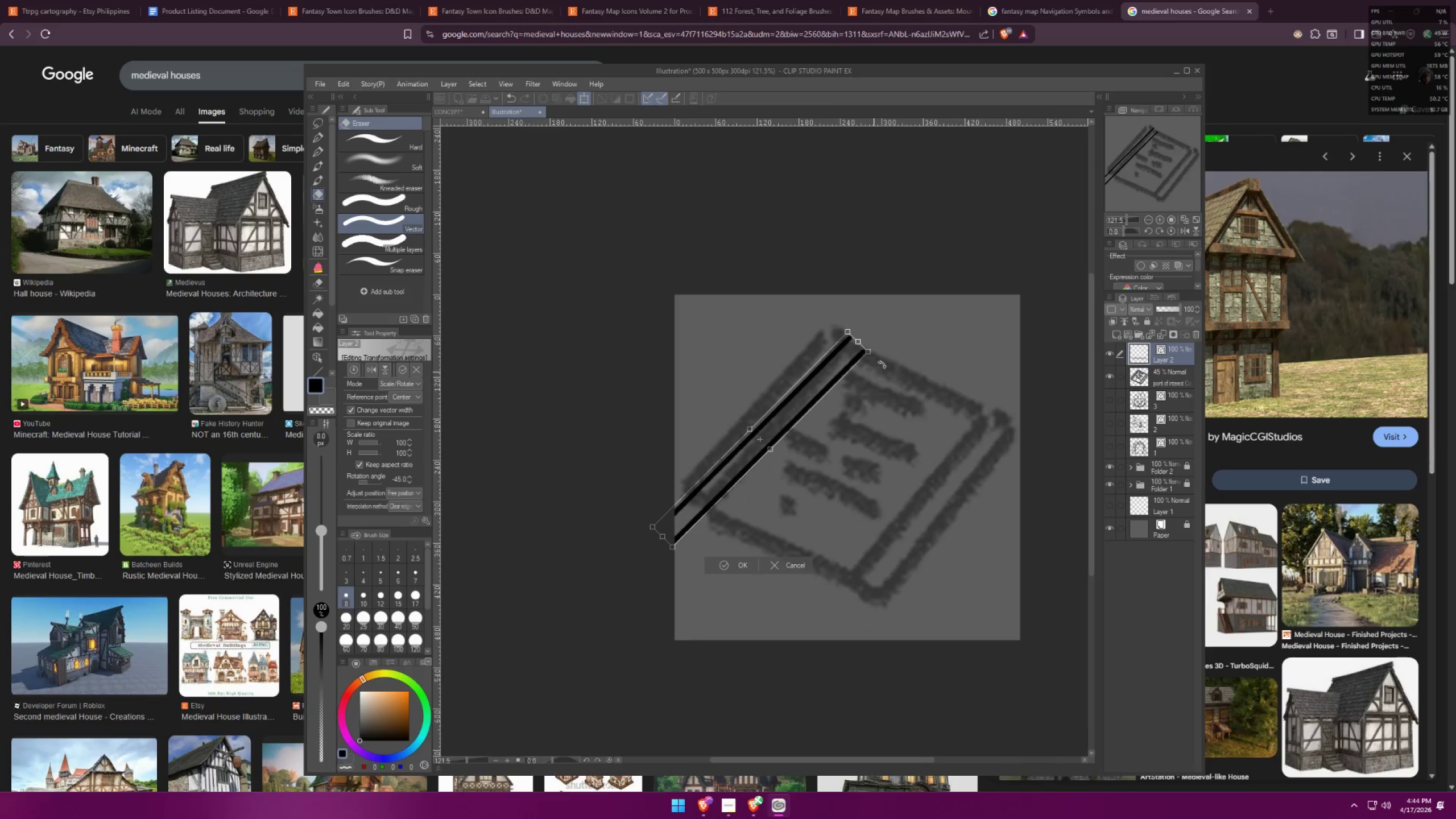 
left_click_drag(start_coordinate=[884, 355], to_coordinate=[884, 341])
 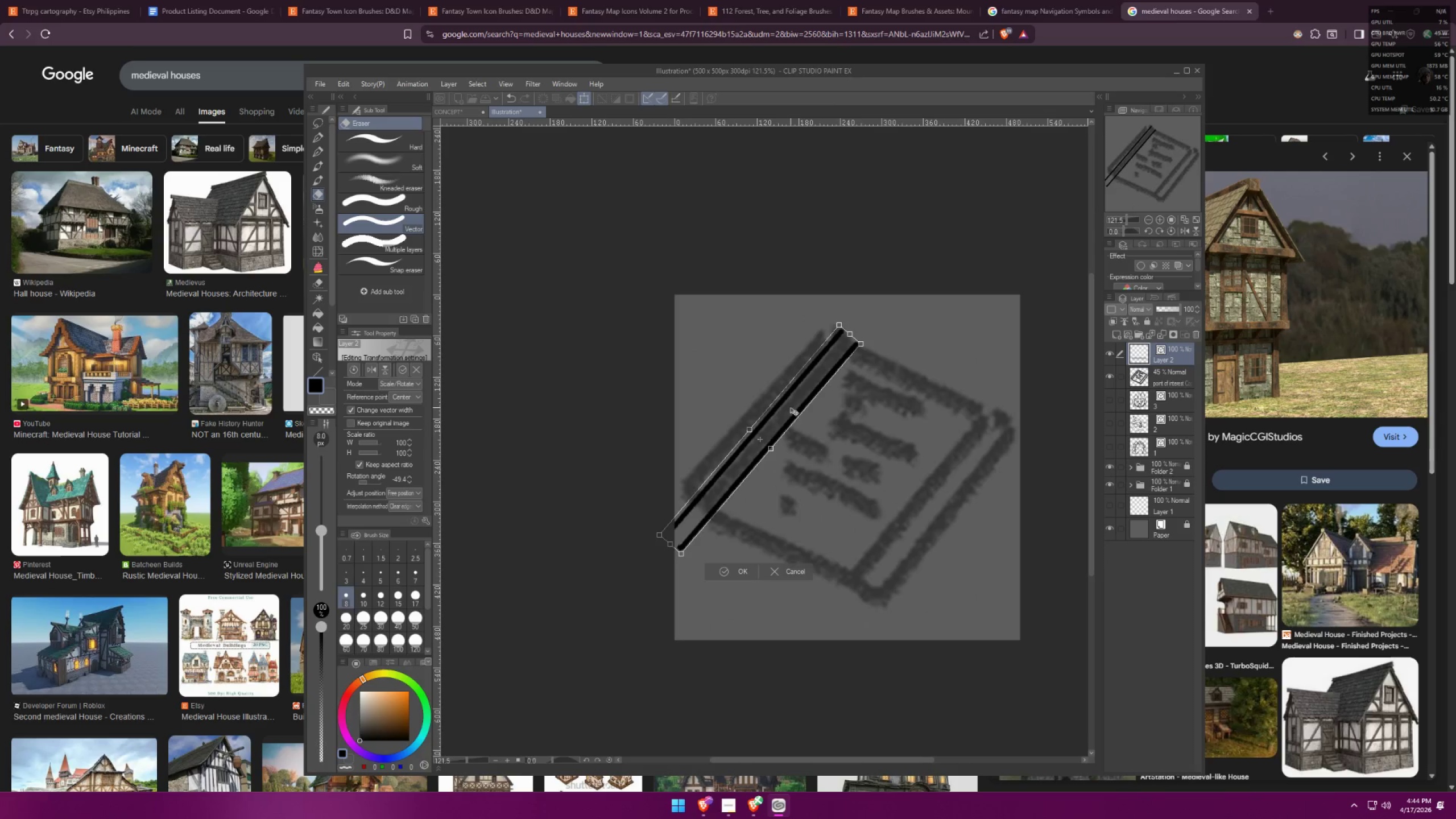 
left_click_drag(start_coordinate=[788, 408], to_coordinate=[801, 375])
 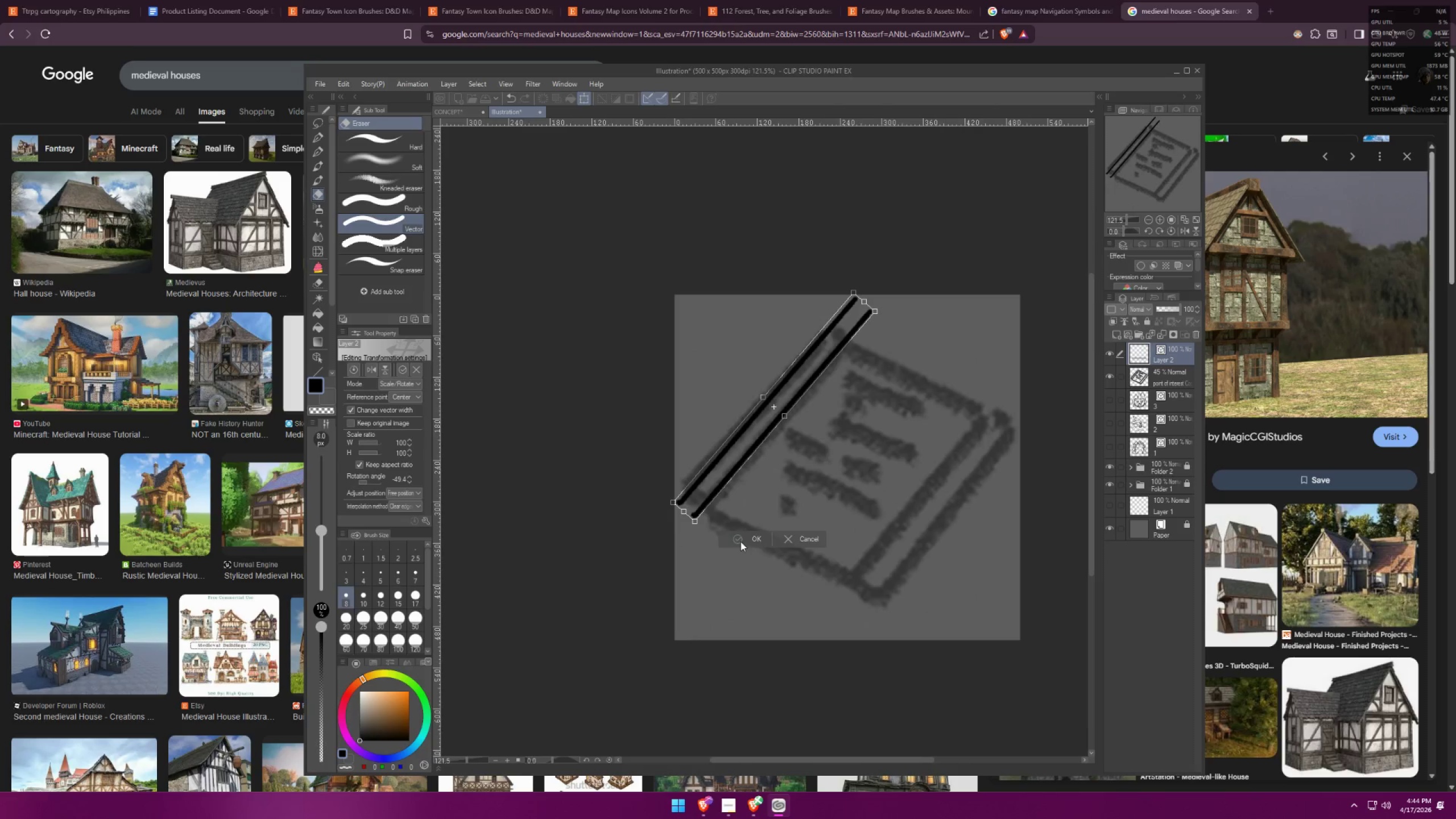 
key(Control+C)
 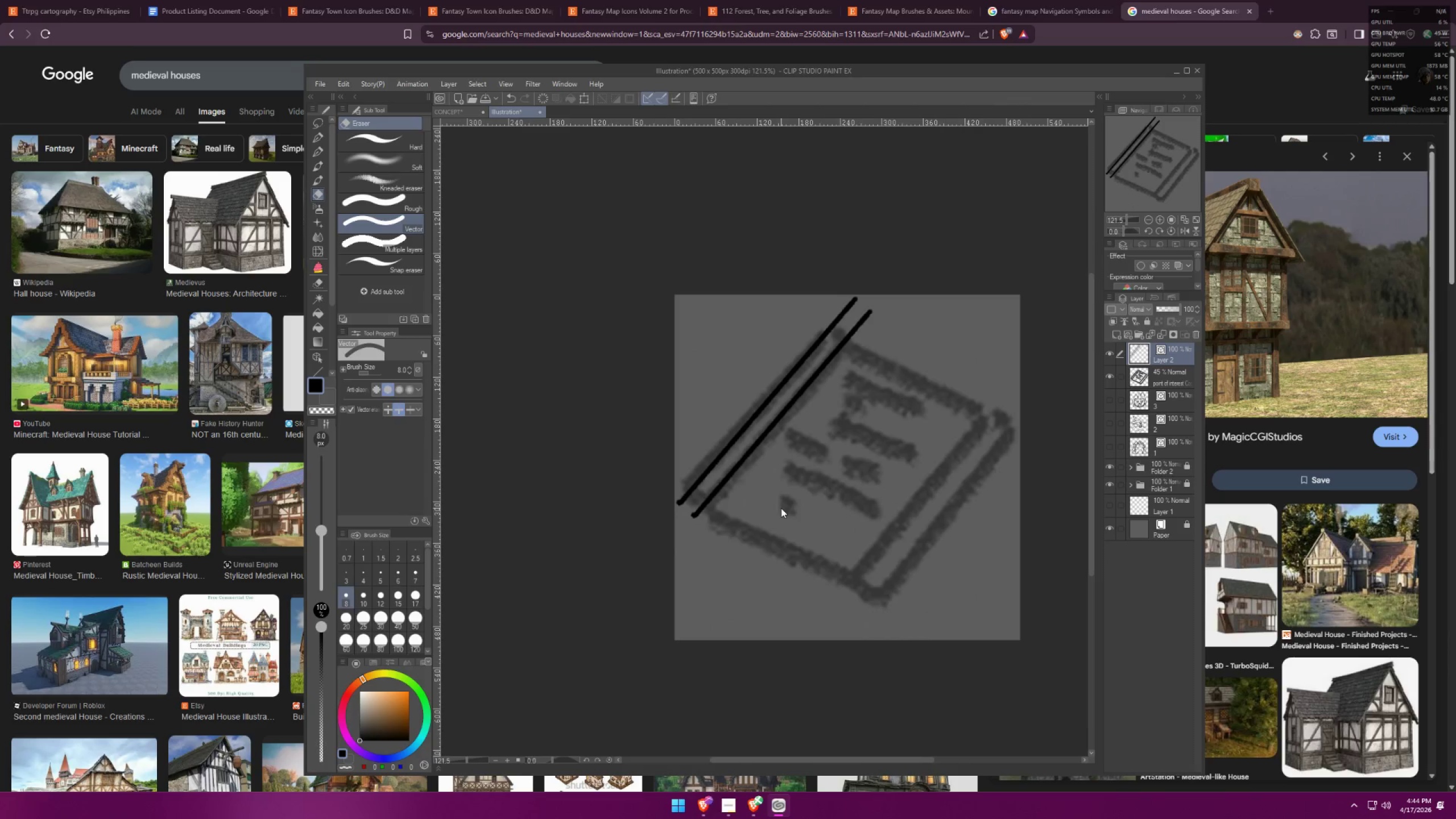 
key(Control+V)
 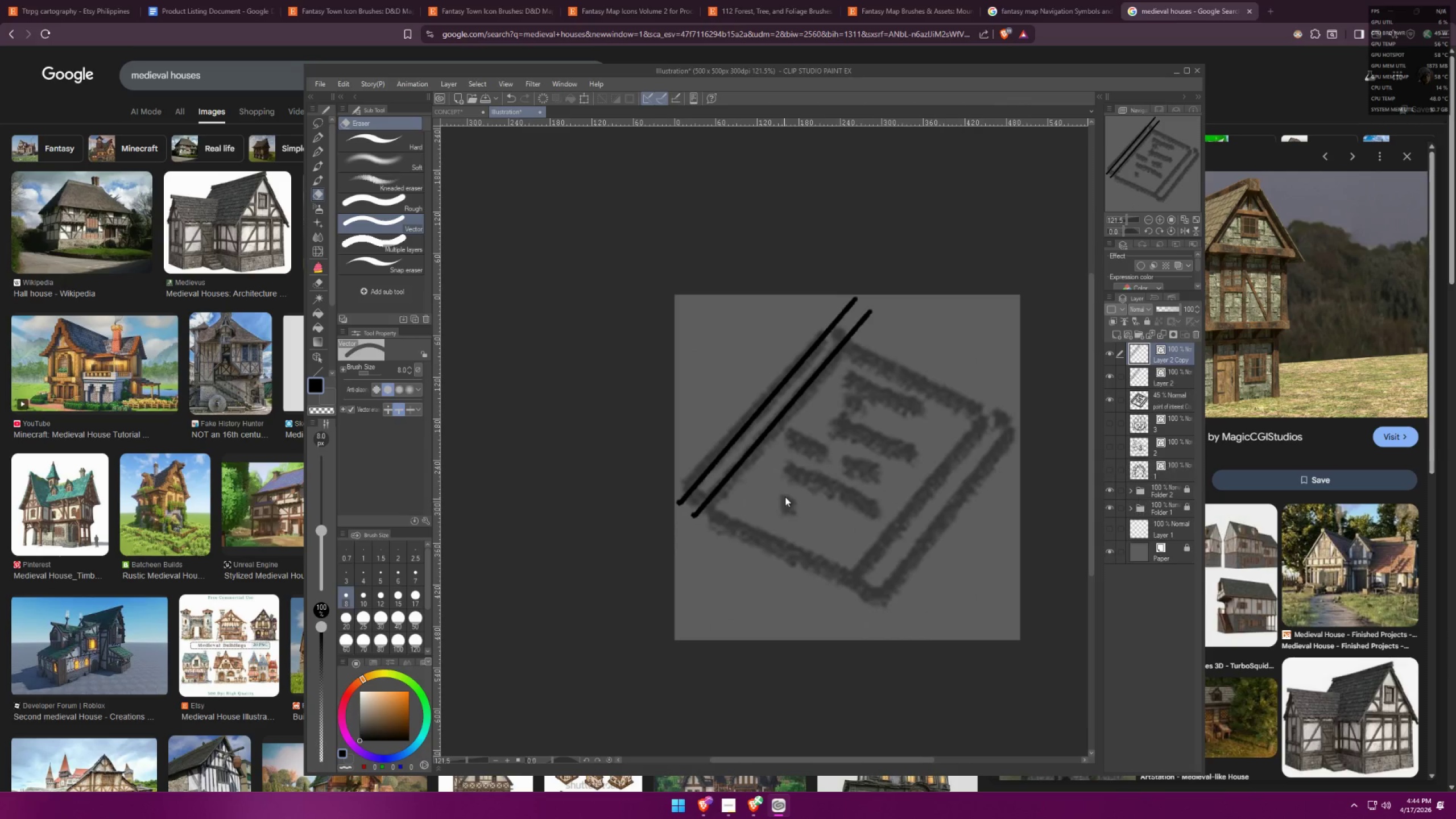 
key(Control+T)
 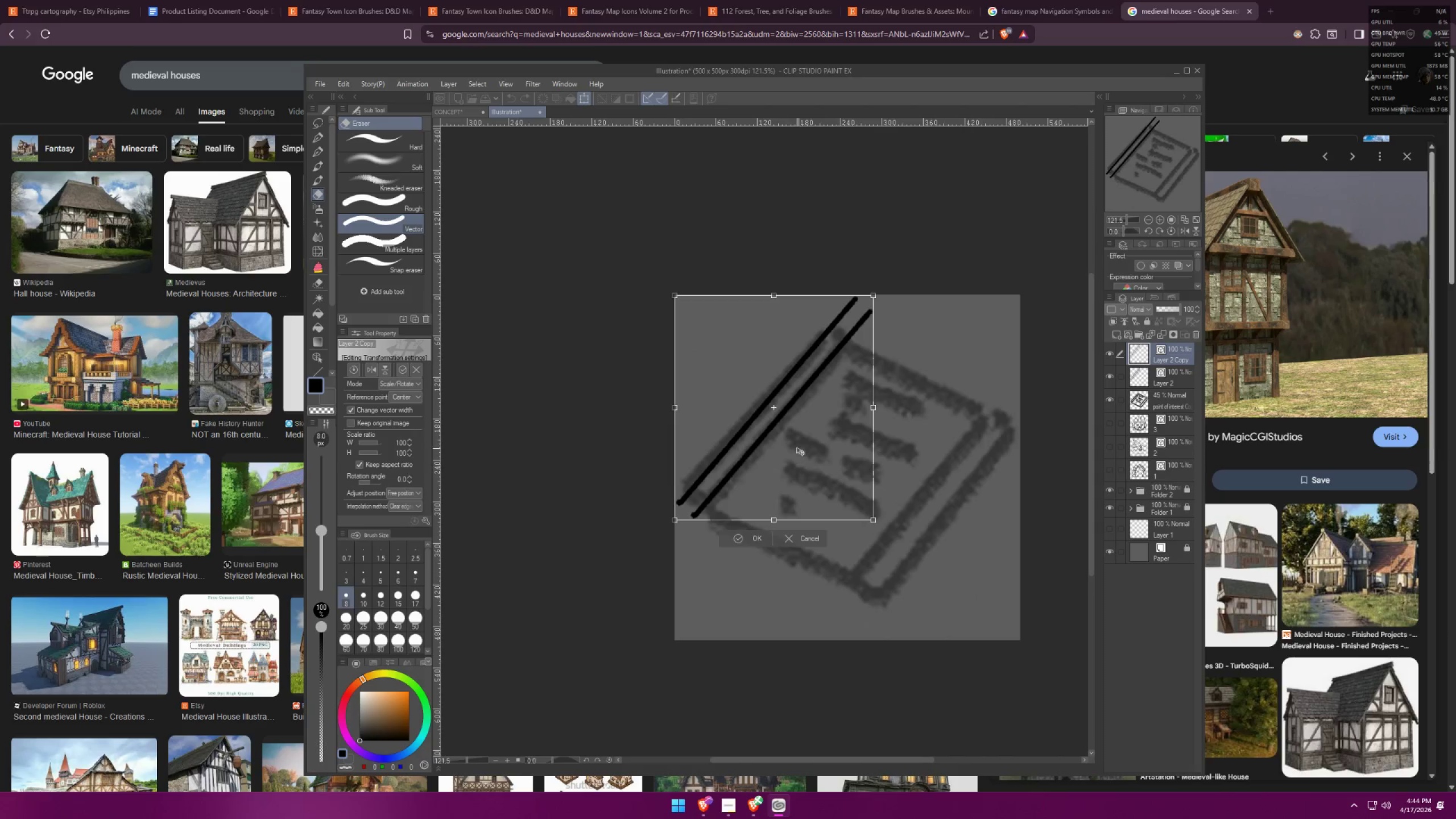 
hold_key(key=ShiftLeft, duration=1.53)
left_click_drag(start_coordinate=[809, 441], to_coordinate=[975, 537])
 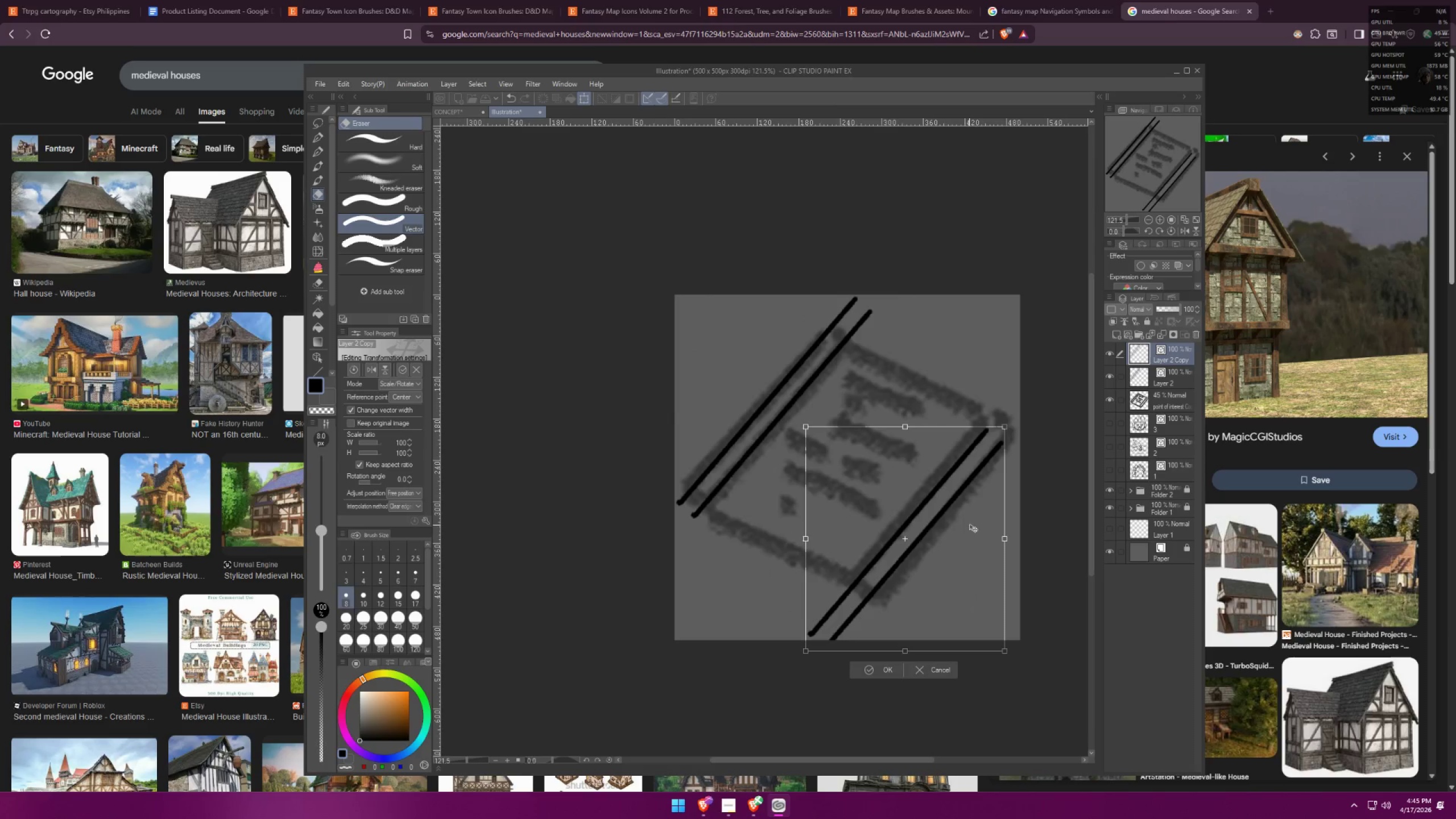 
hold_key(key=ShiftLeft, duration=0.4)
 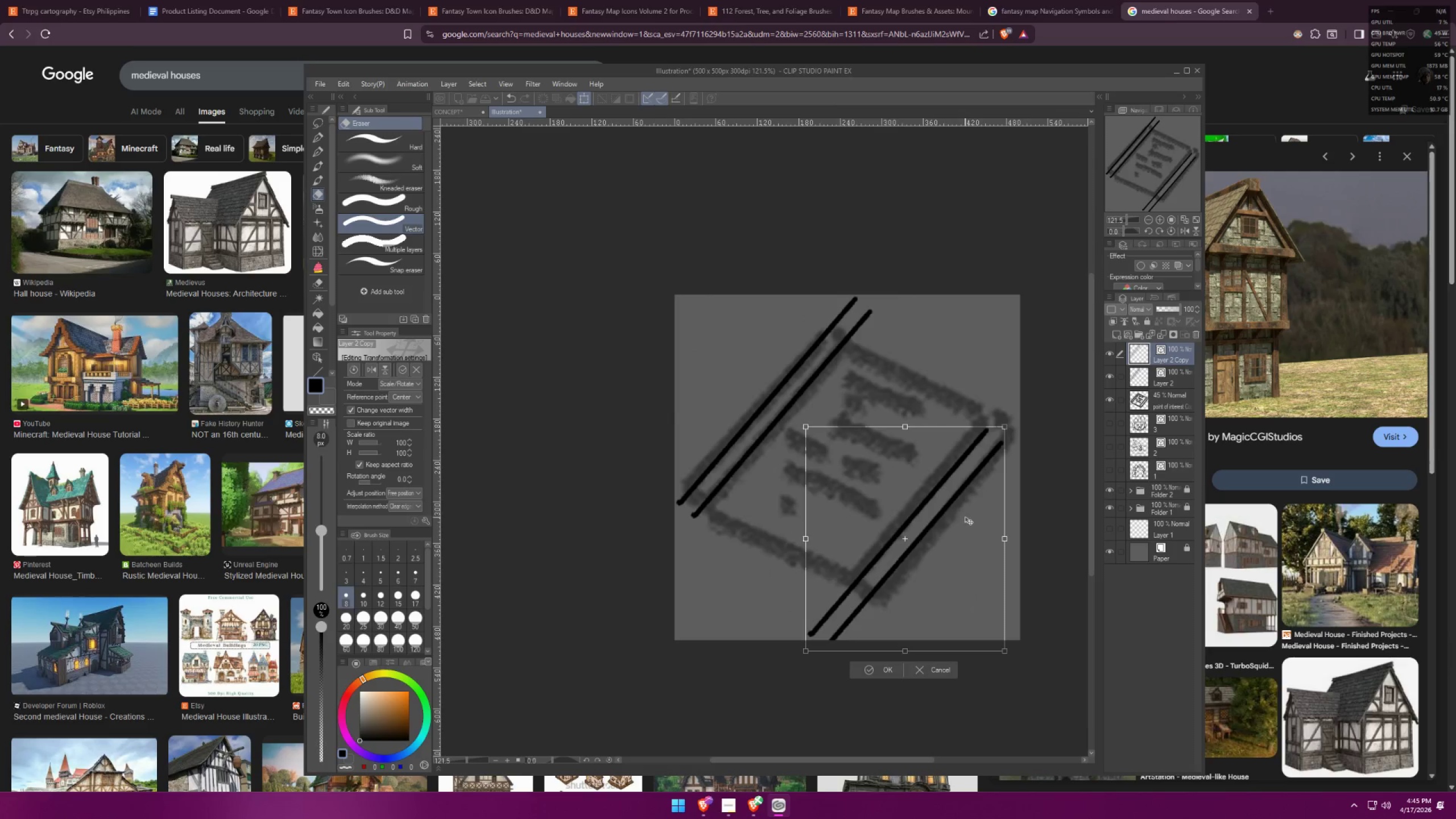 
key(ArrowUp)
 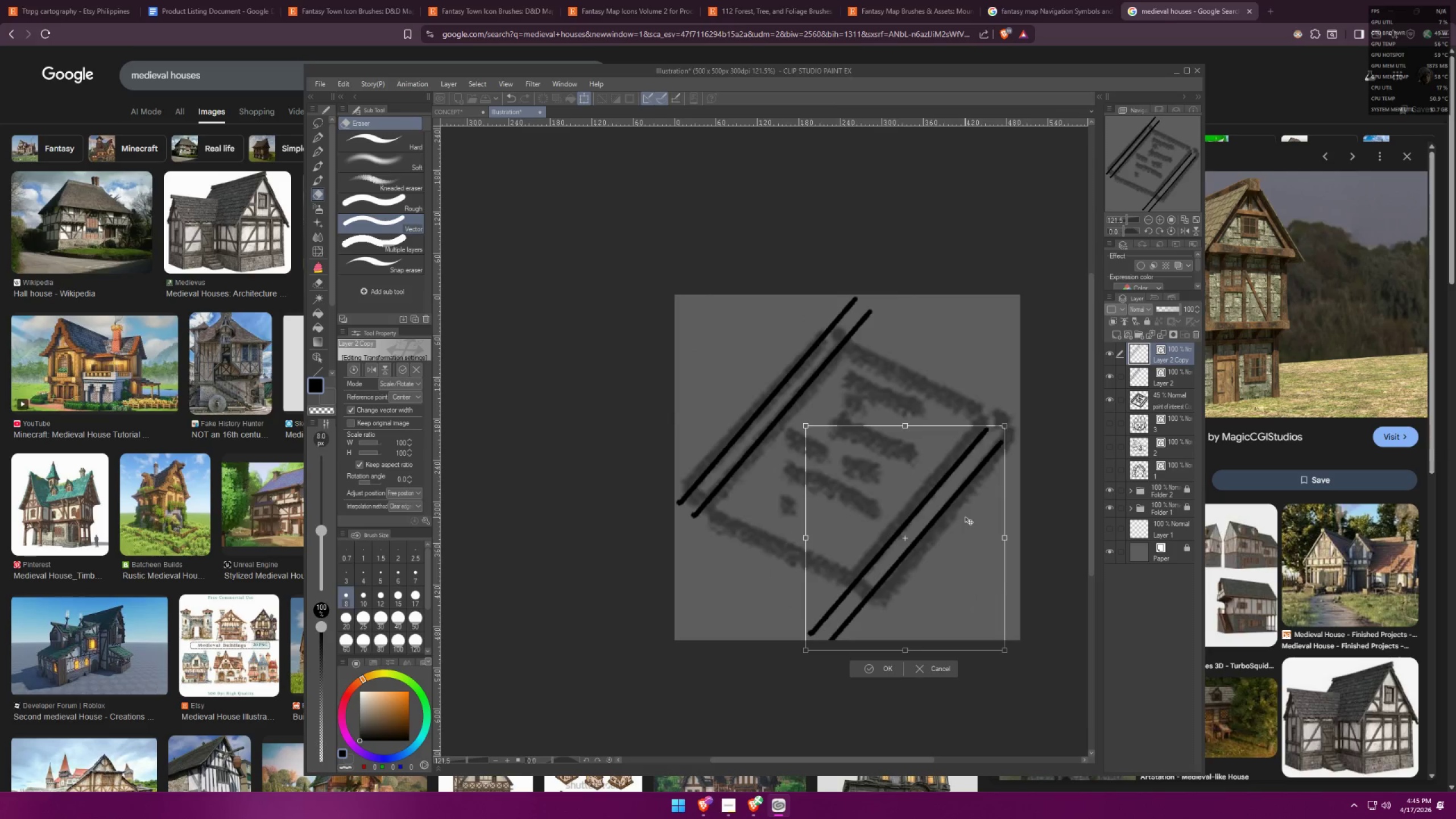 
key(ArrowUp)
 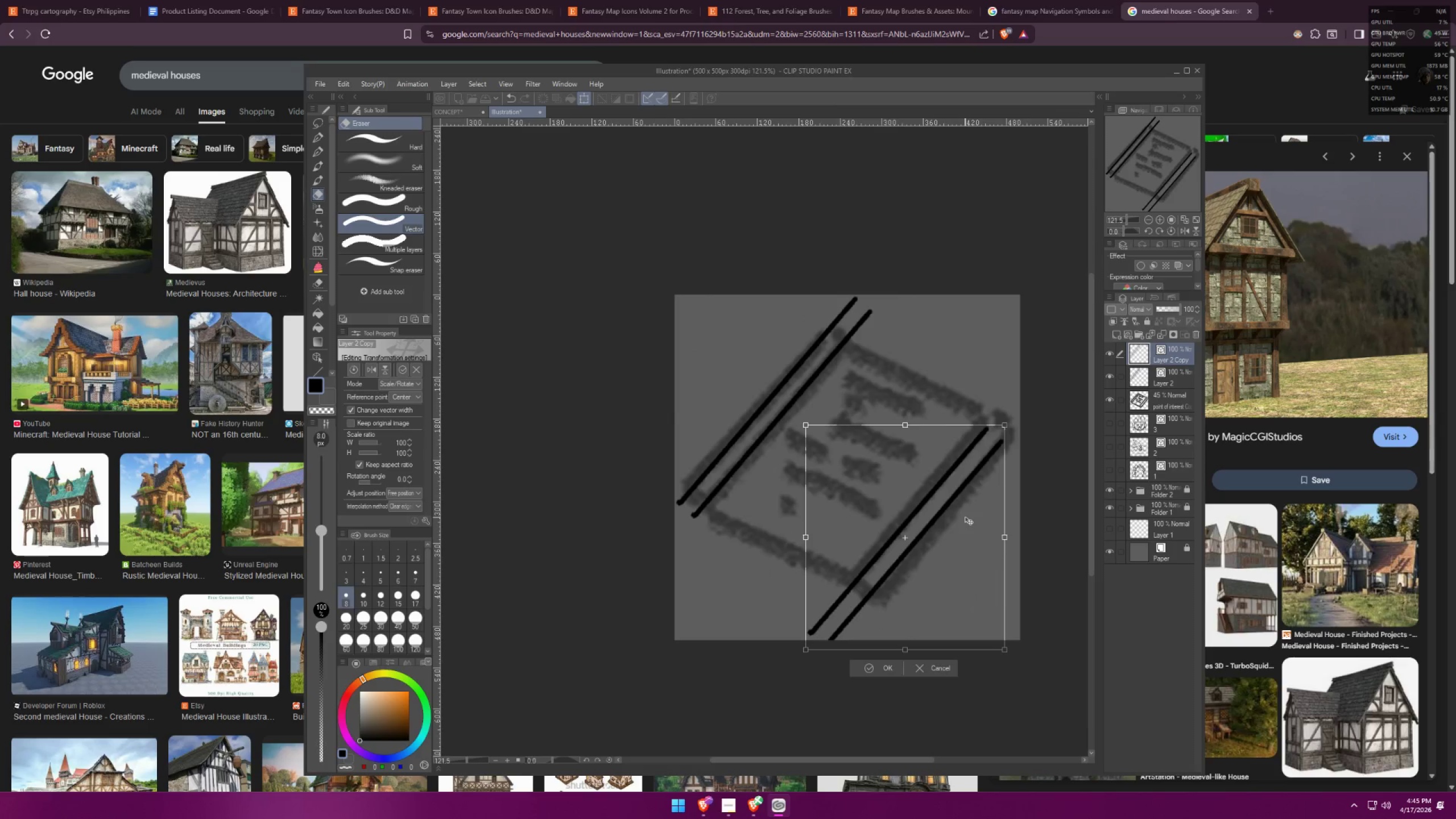 
key(ArrowUp)
 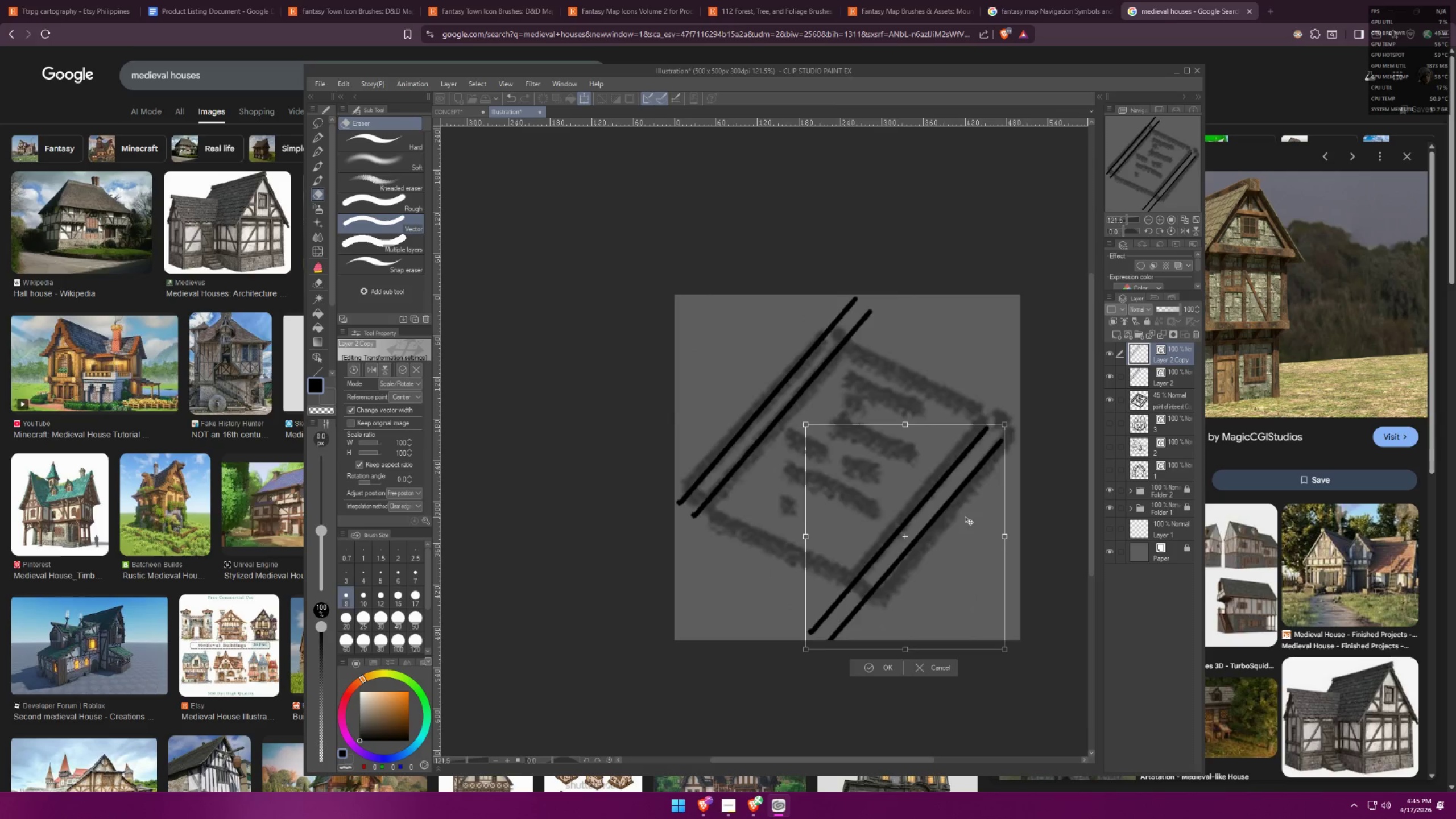 
hold_key(key=ArrowUp, duration=1.53)
 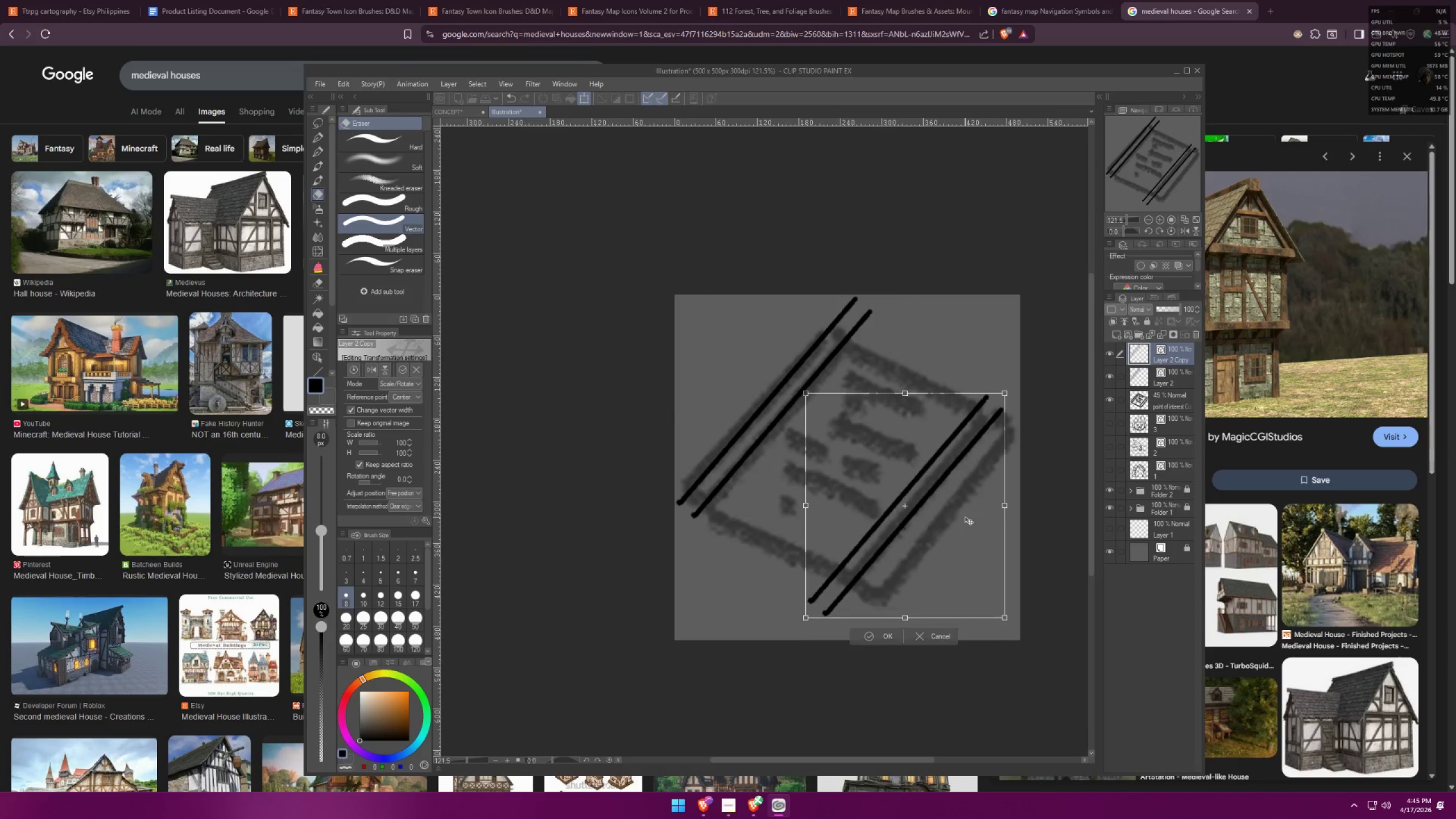 
hold_key(key=ArrowUp, duration=1.32)
 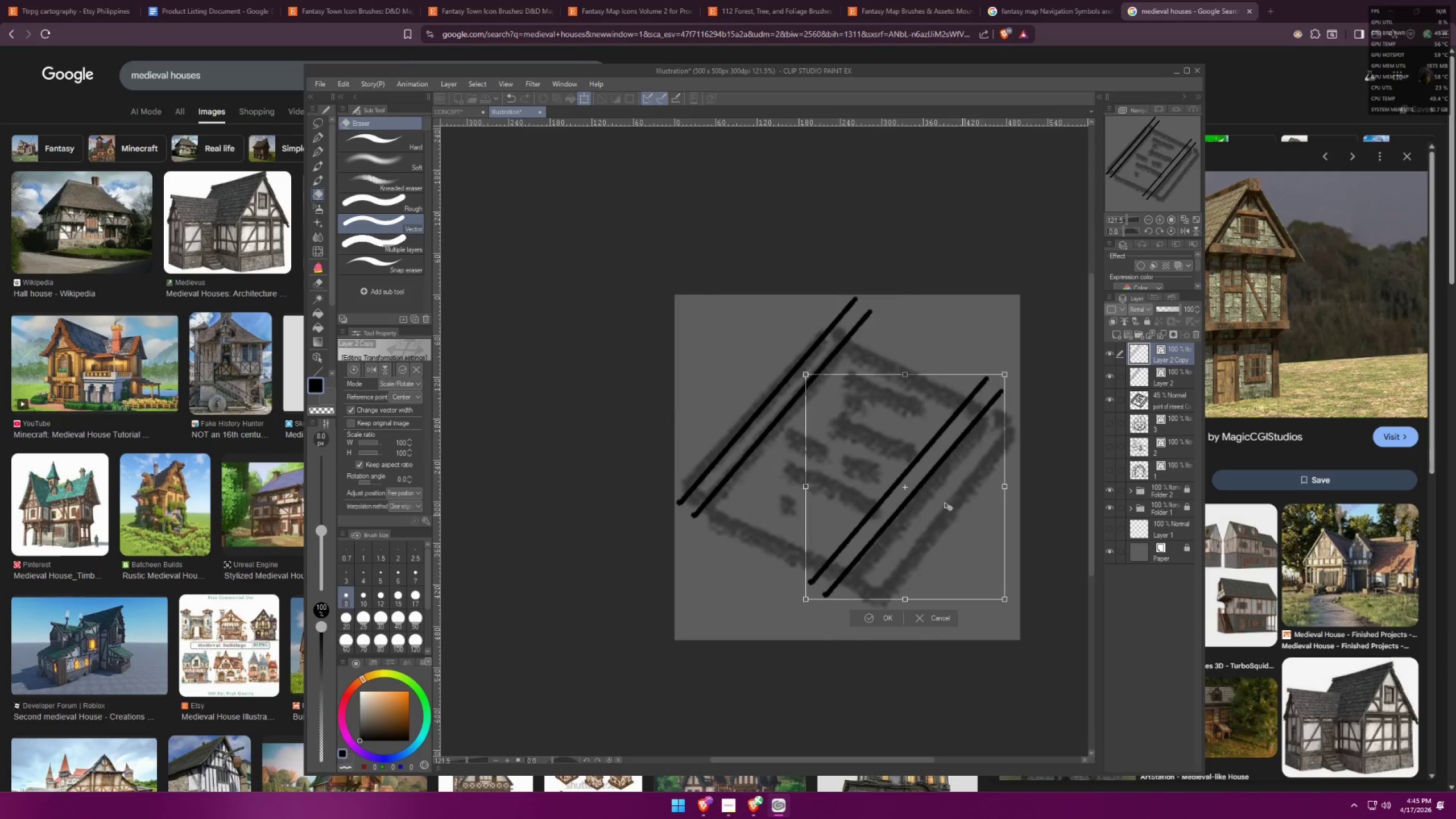 
hold_key(key=ShiftLeft, duration=1.52)
left_click_drag(start_coordinate=[920, 463], to_coordinate=[942, 490])
 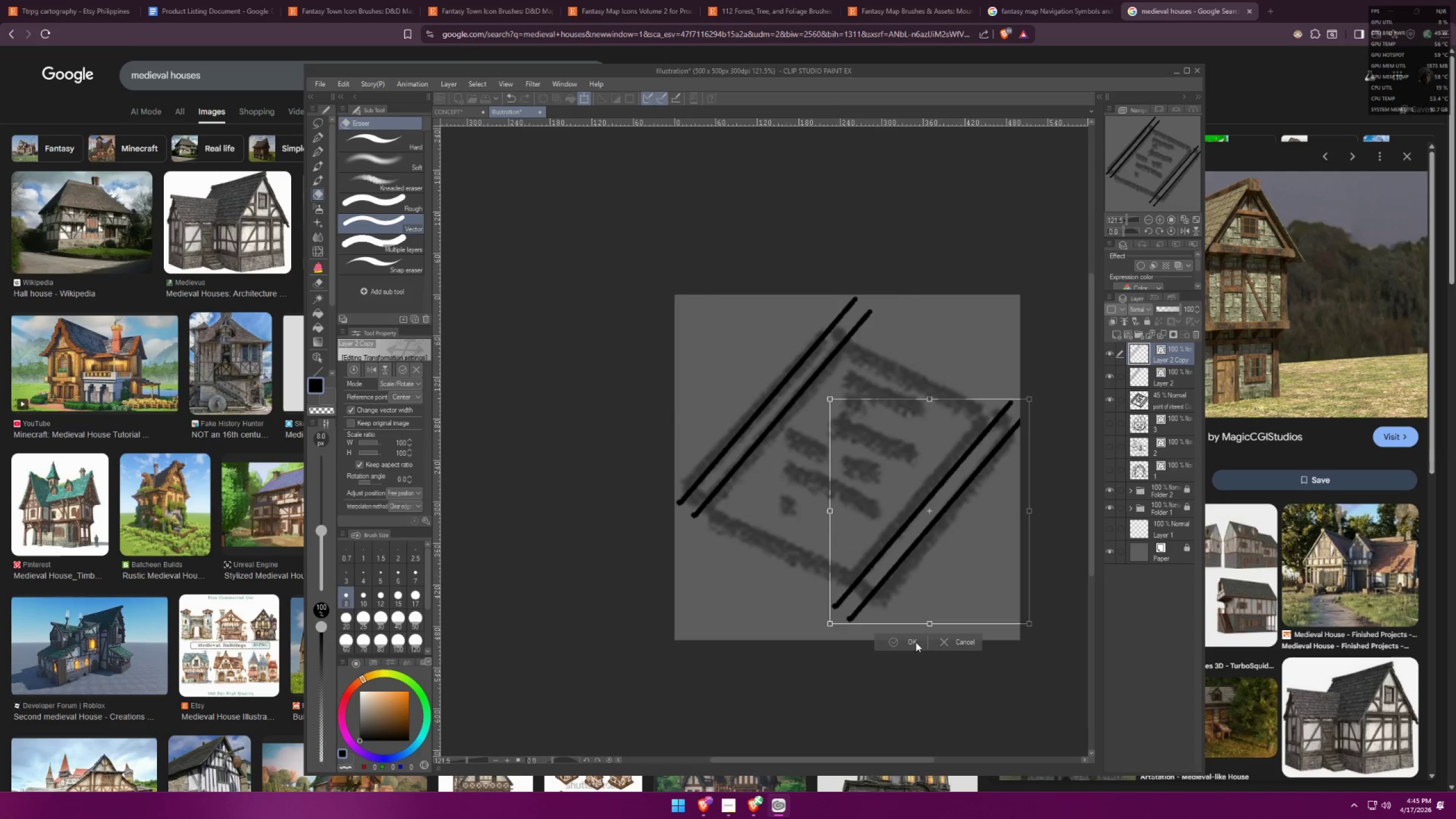 
hold_key(key=ShiftLeft, duration=1.15)
 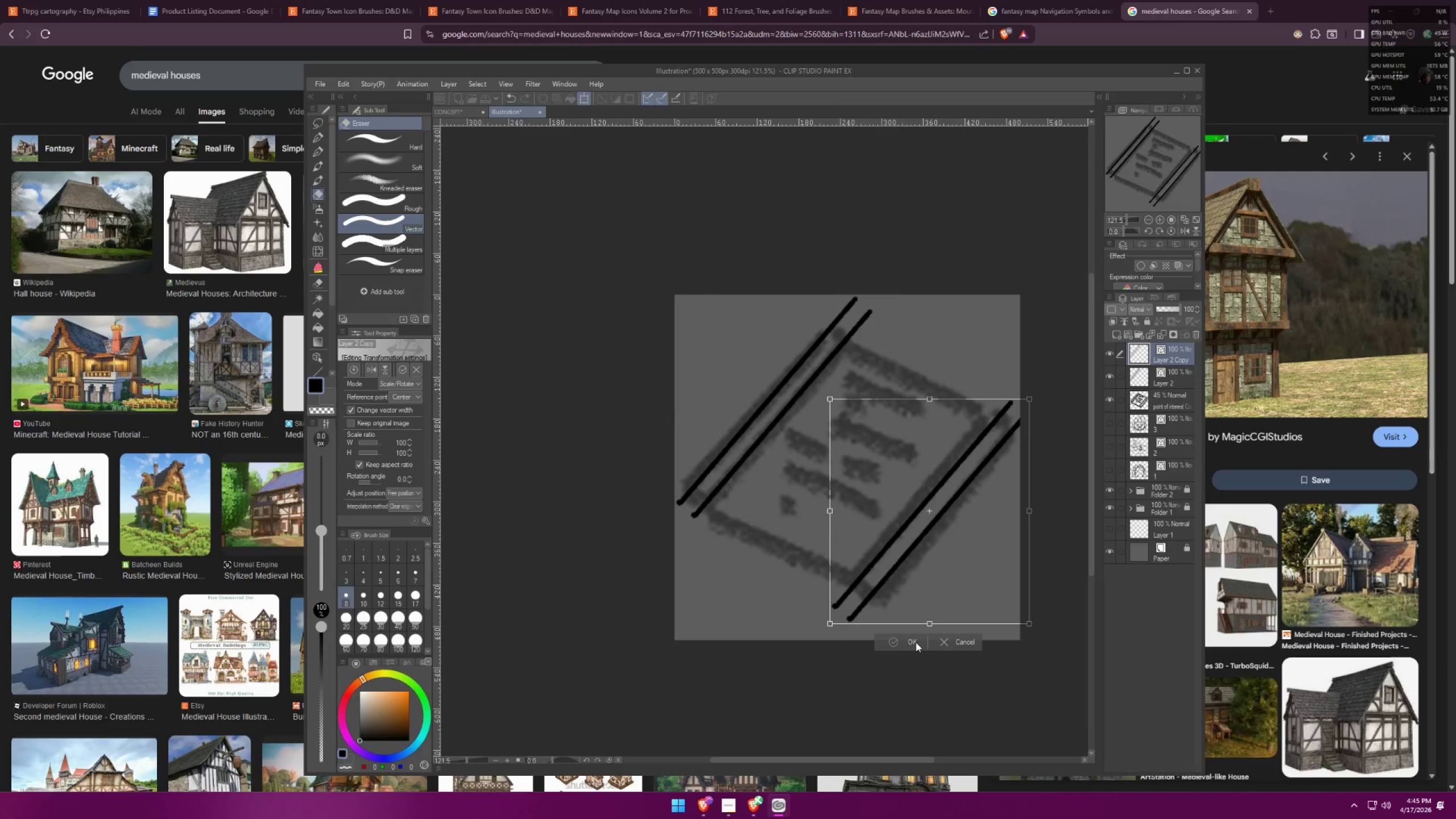 
left_click([909, 642])
 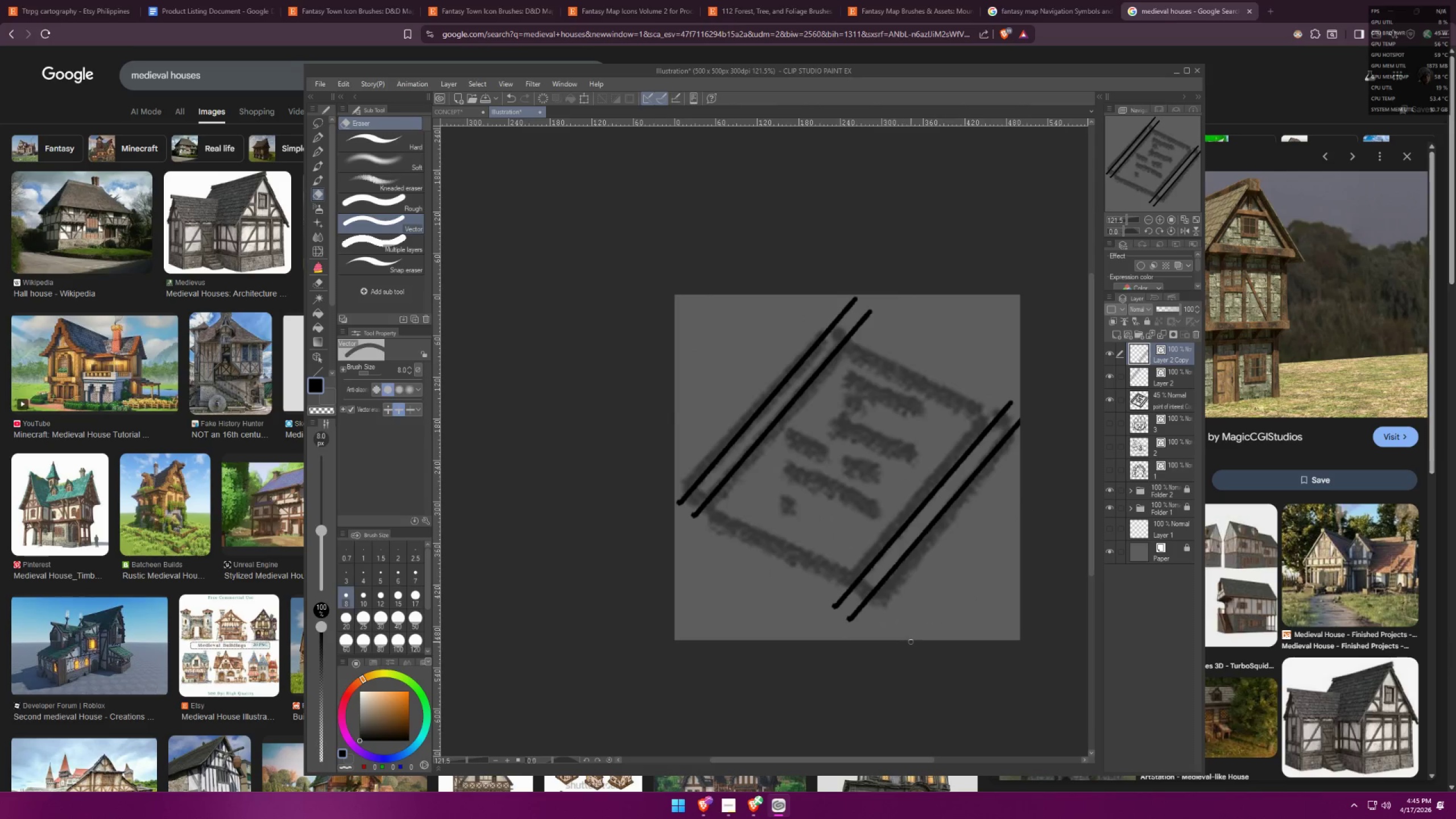 
key(Control+ControlLeft)
 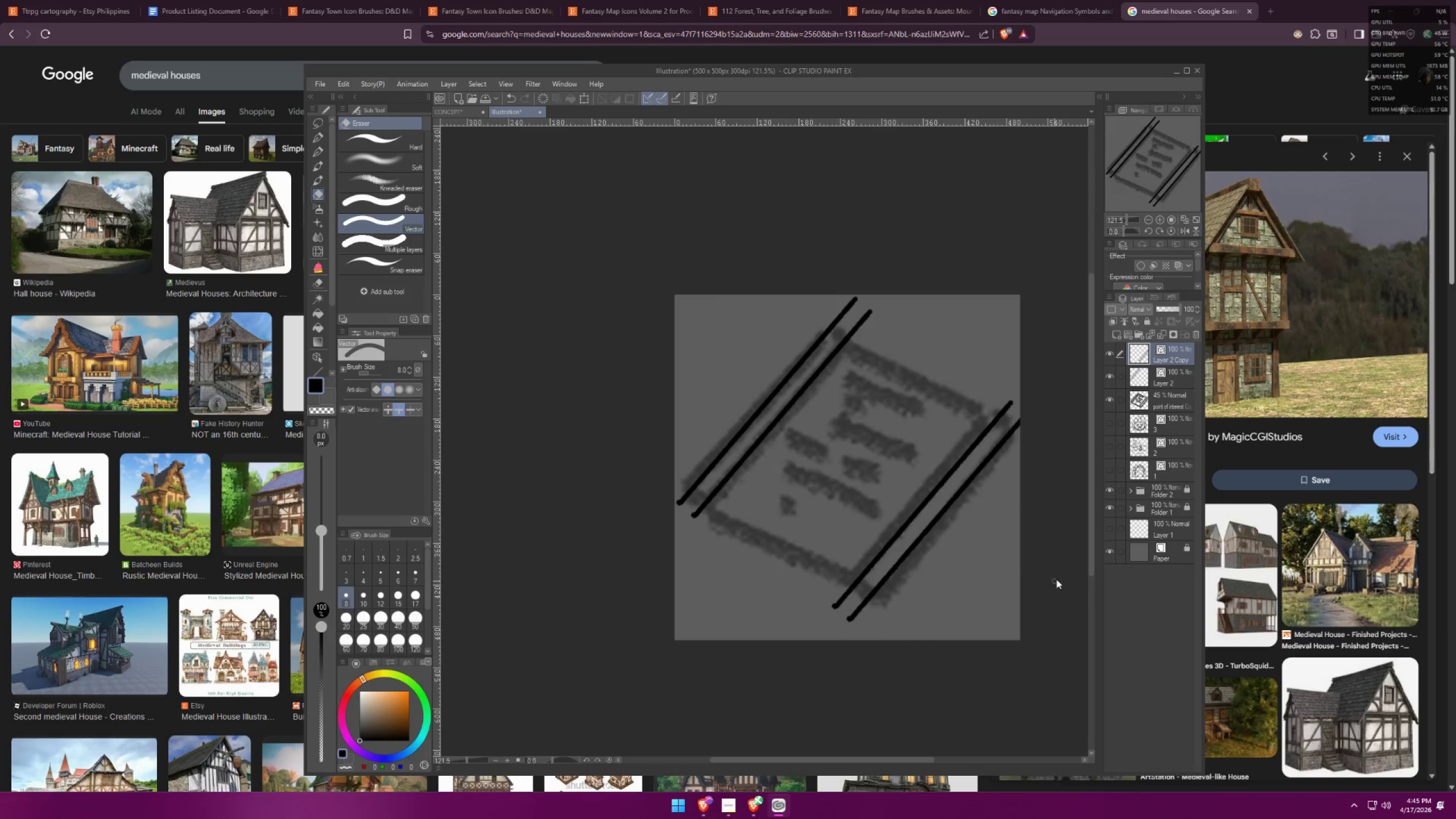 
key(Control+E)
 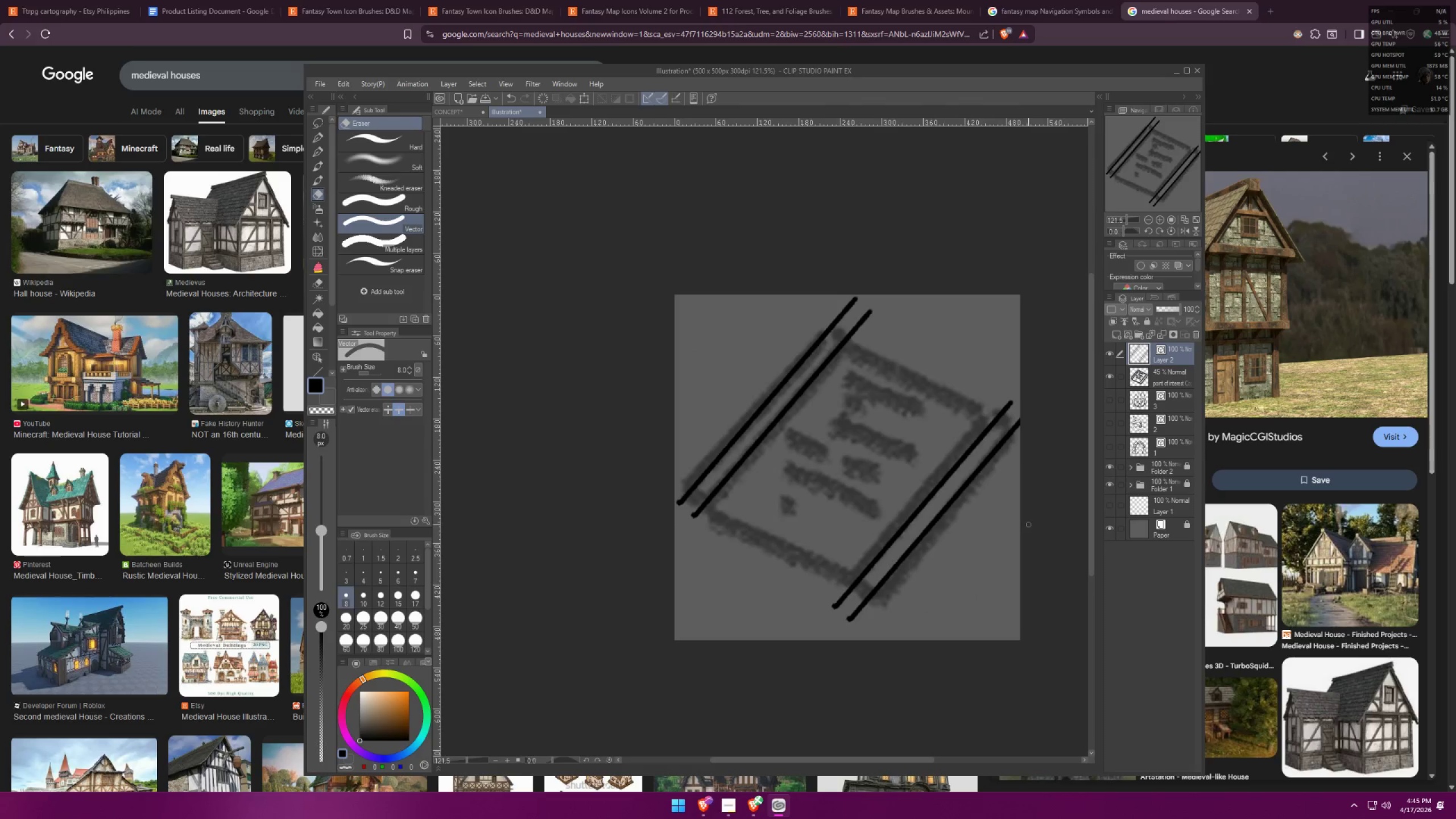 
scroll: coordinate [789, 465], scroll_direction: up, amount: 7.0
 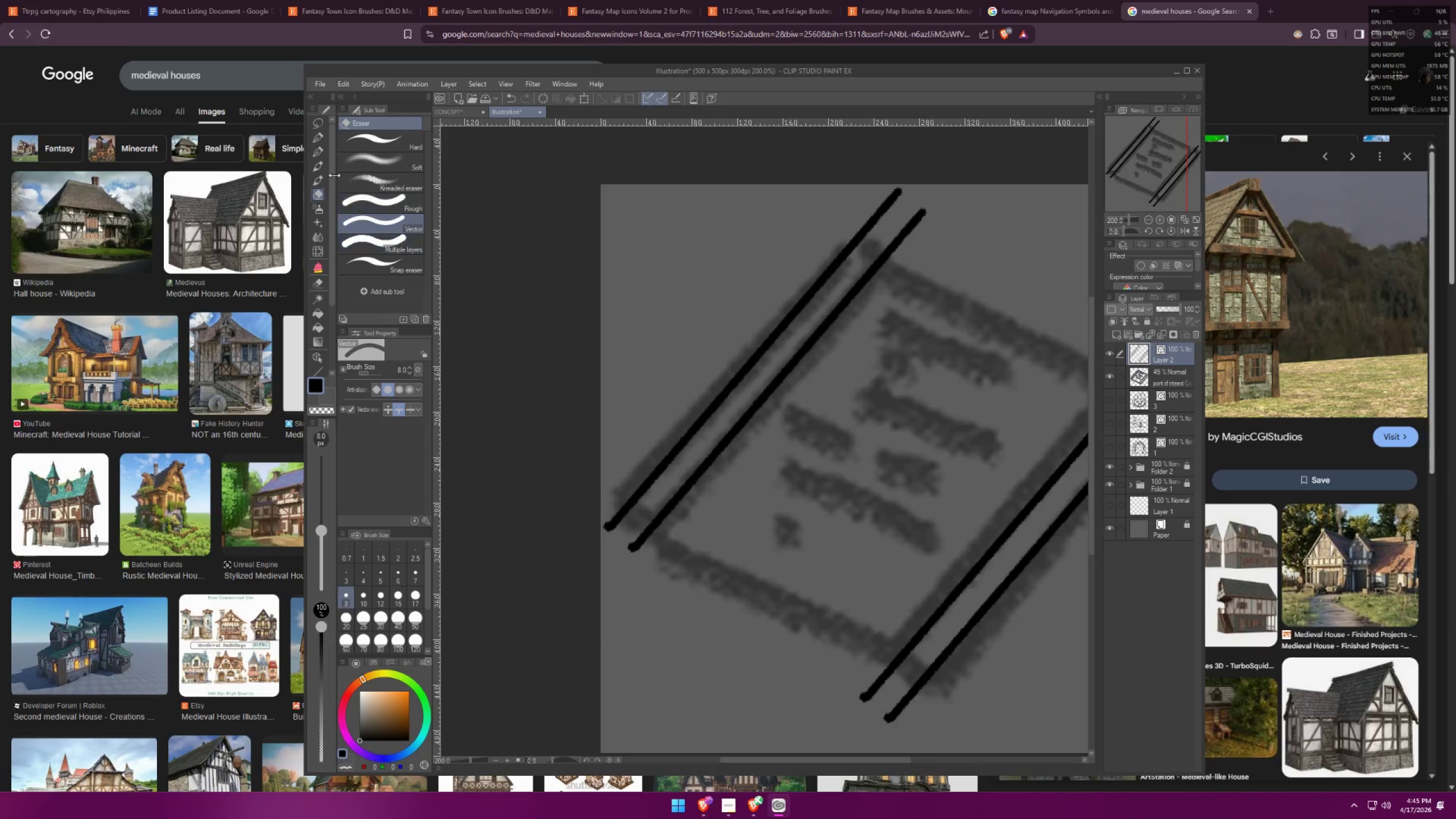 
left_click([317, 139])
 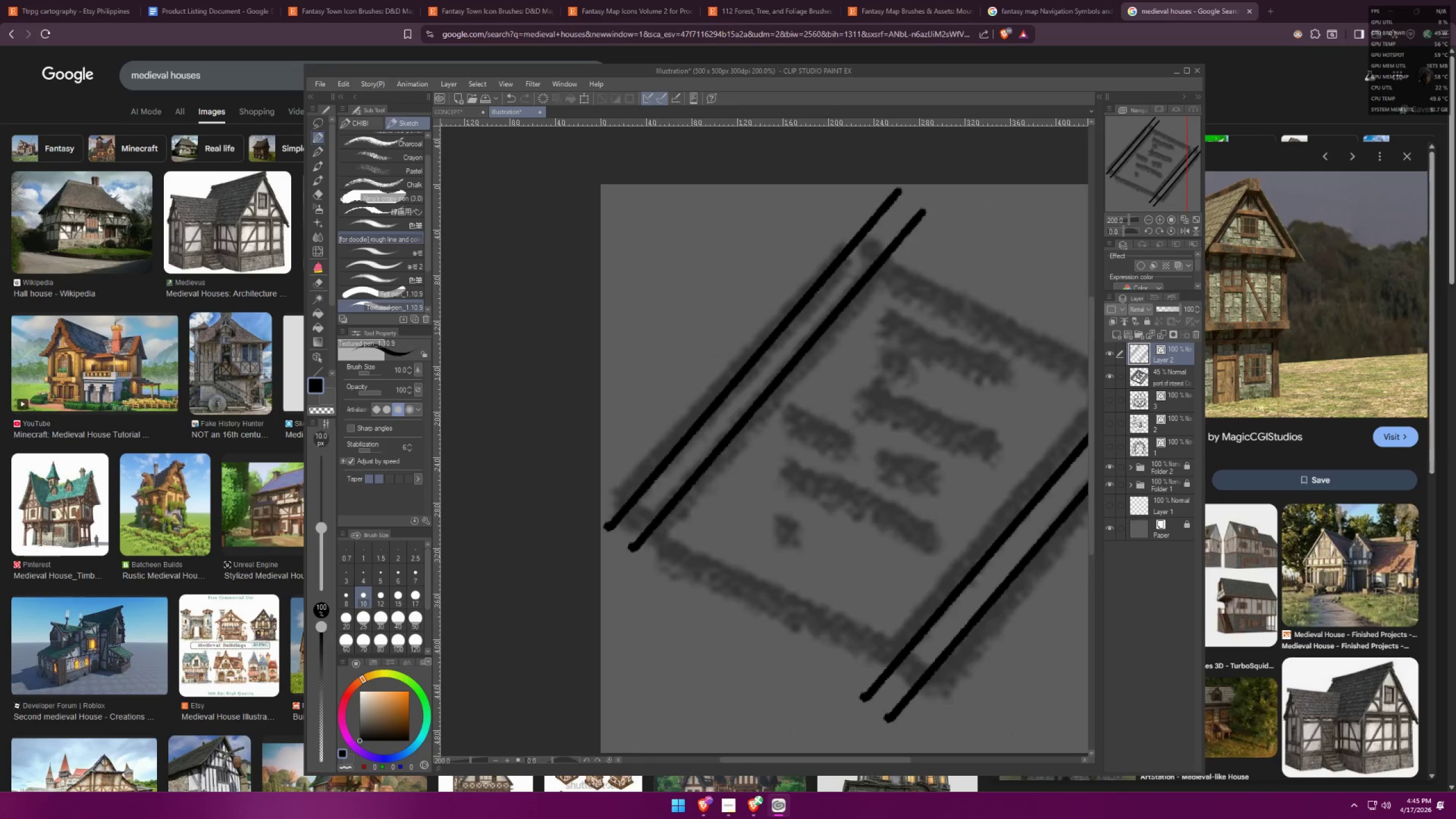 
scroll: coordinate [797, 617], scroll_direction: up, amount: 3.0
 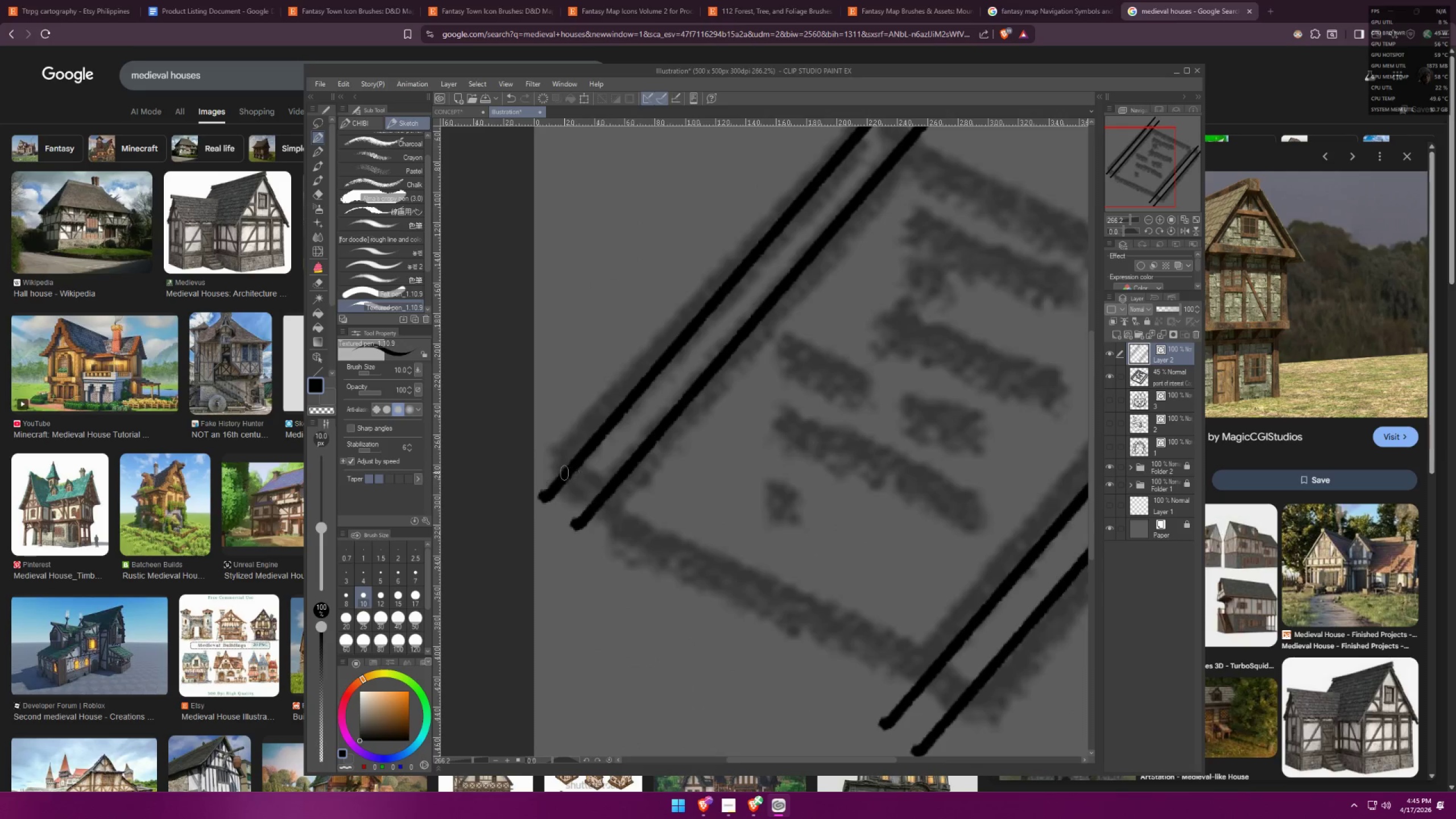 
left_click_drag(start_coordinate=[569, 473], to_coordinate=[612, 498])
 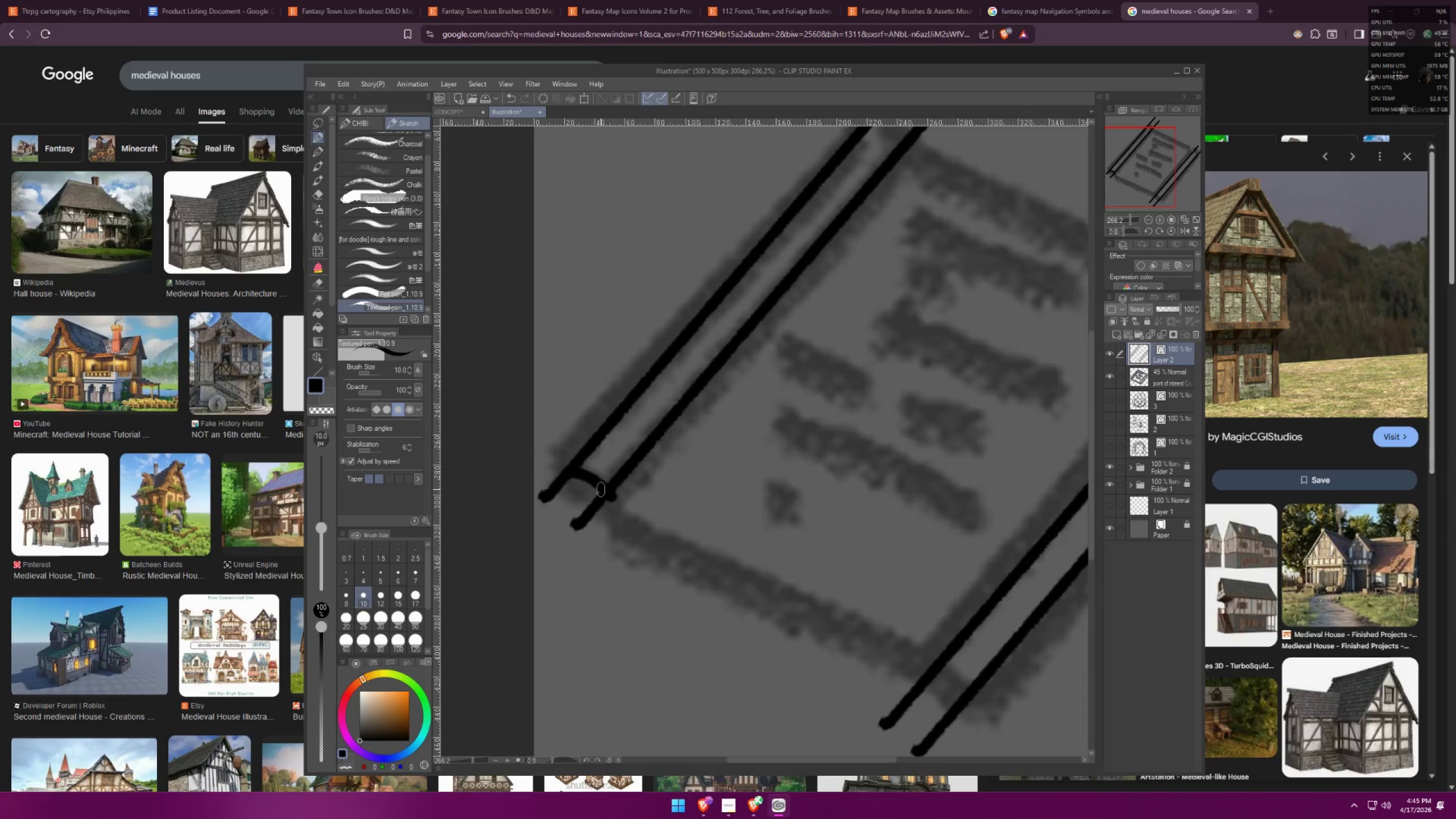 
key(Control+ControlLeft)
 